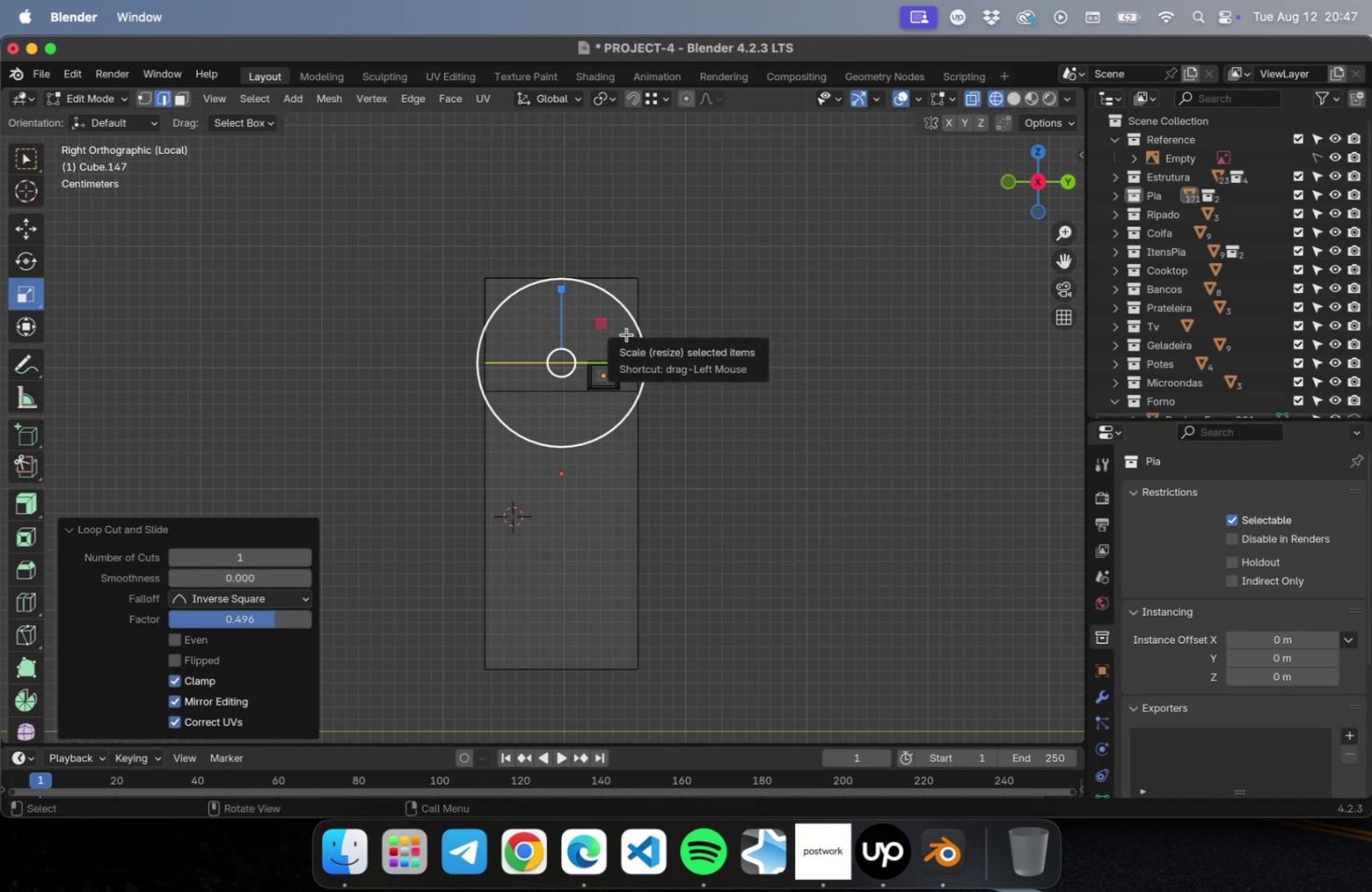 
key(Meta+R)
 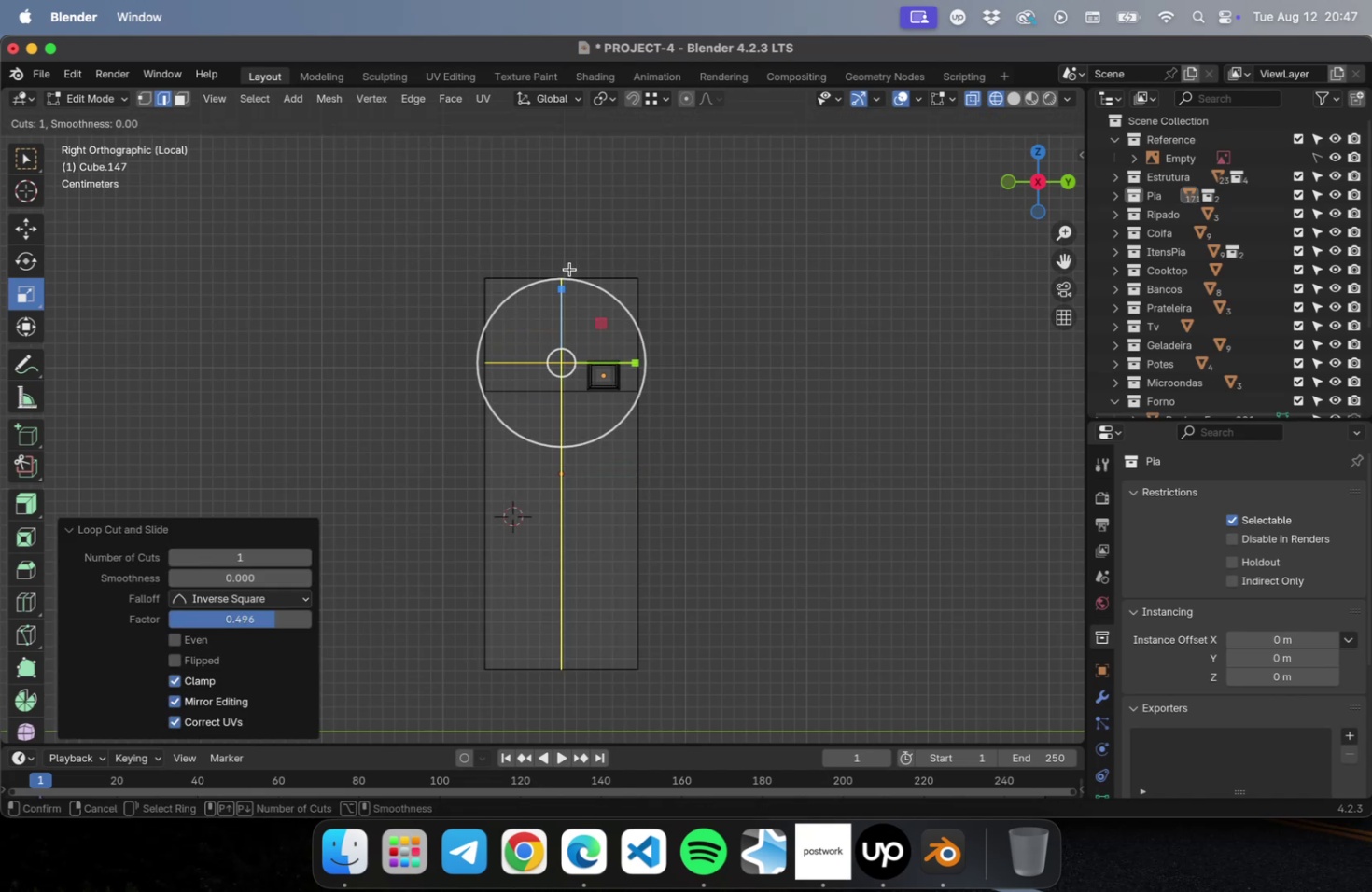 
scroll: coordinate [569, 269], scroll_direction: up, amount: 2.0
 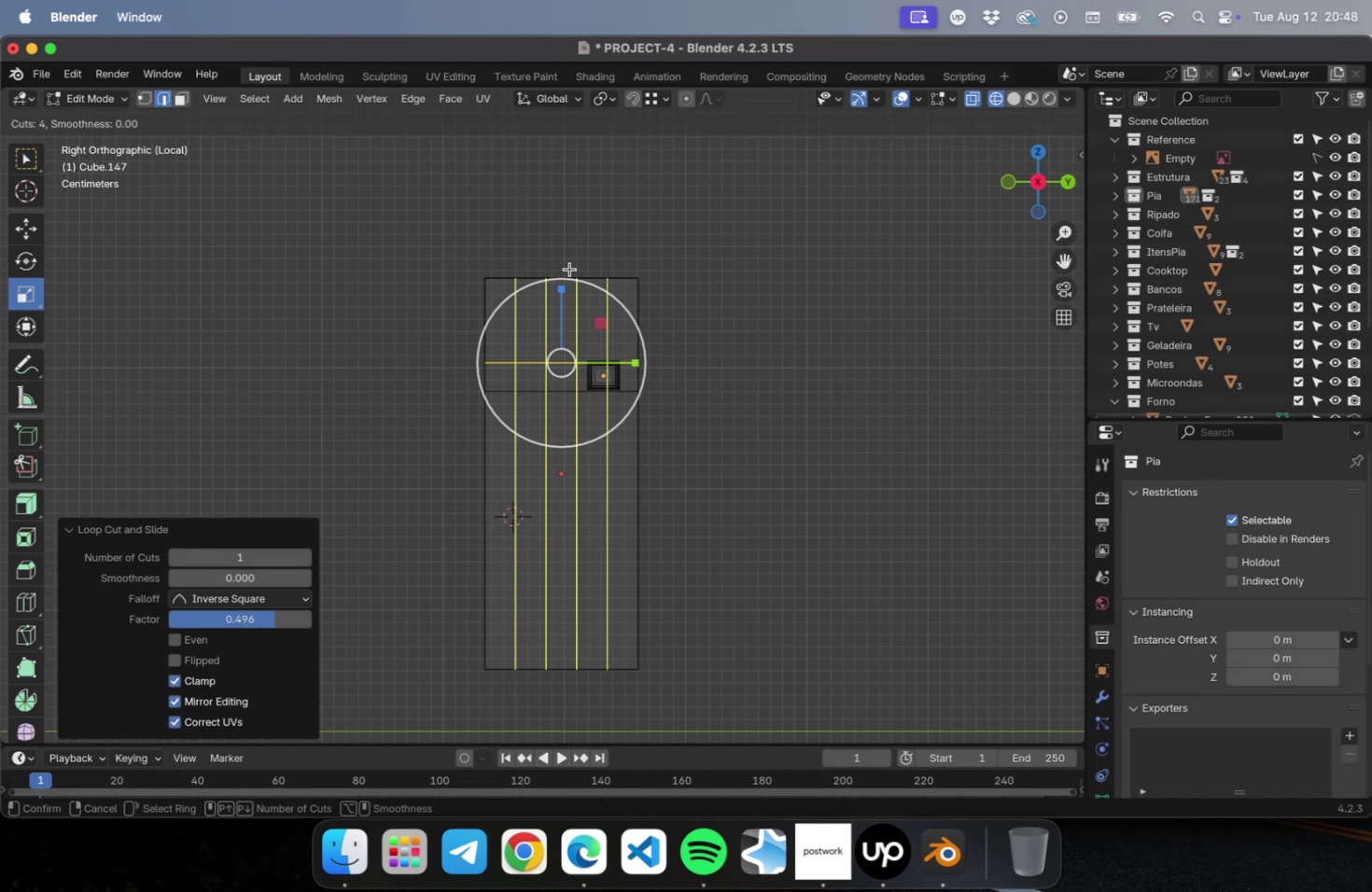 
left_click([569, 269])
 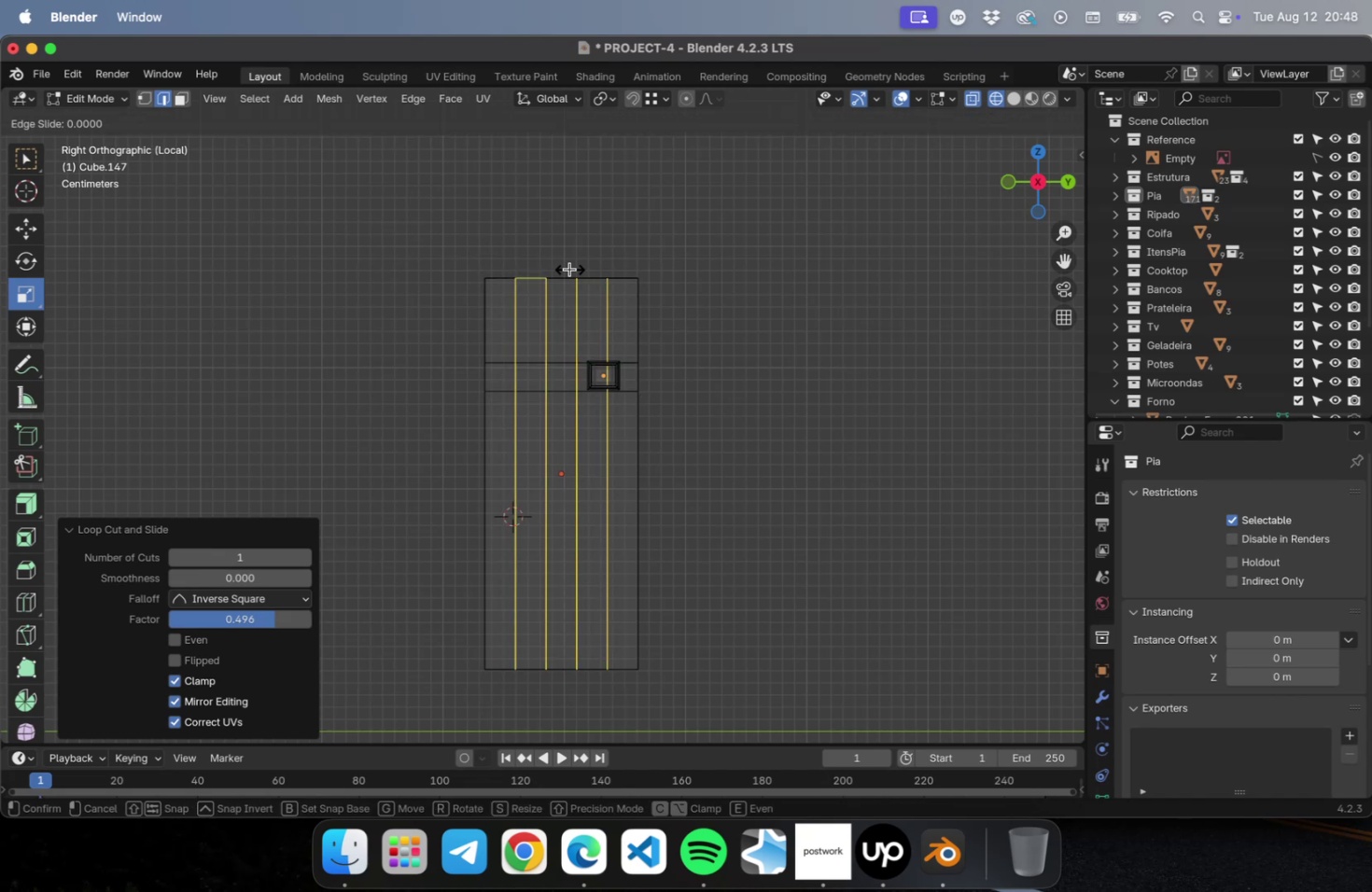 
key(Escape)
 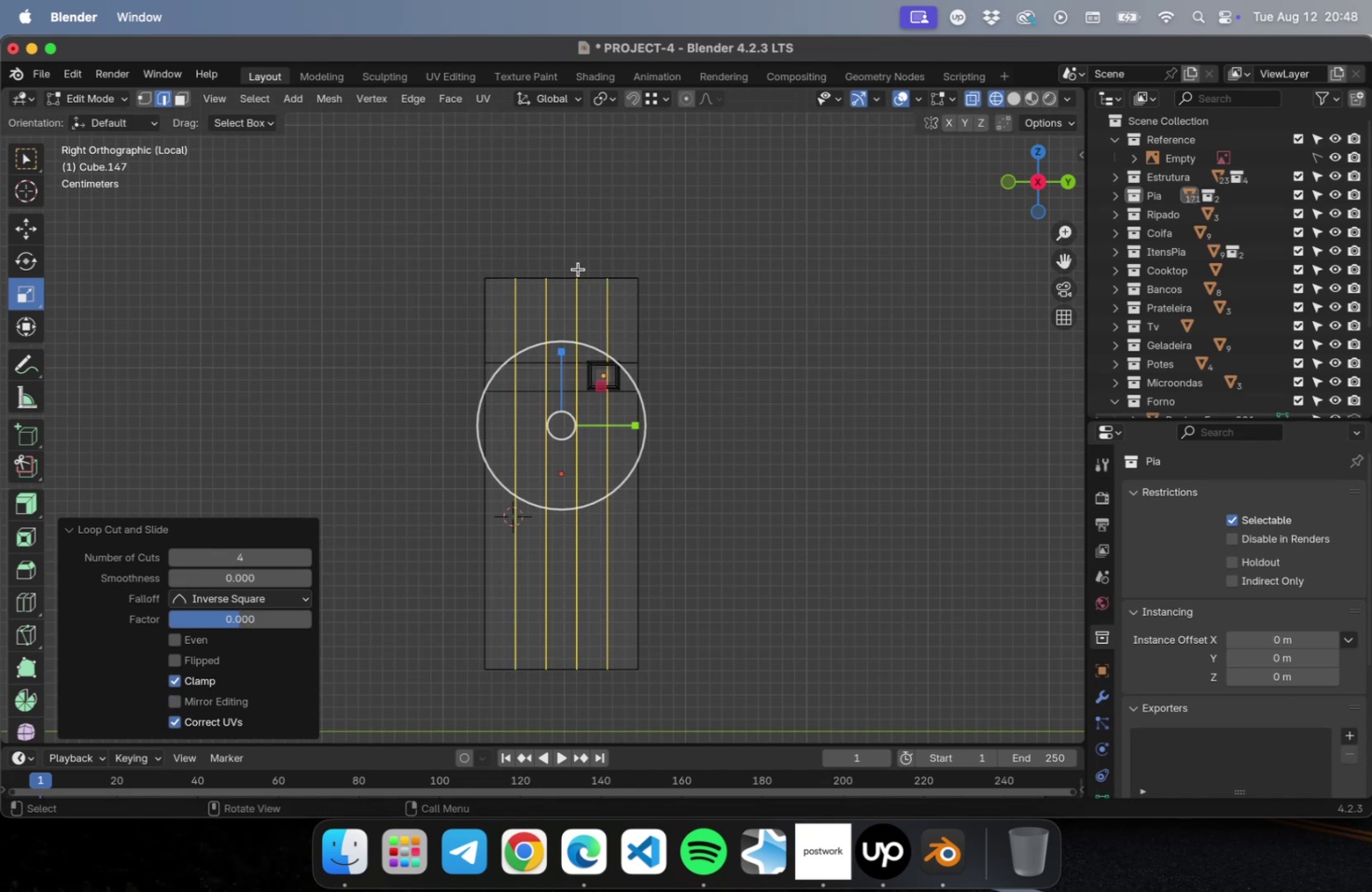 
scroll: coordinate [606, 300], scroll_direction: up, amount: 22.0
 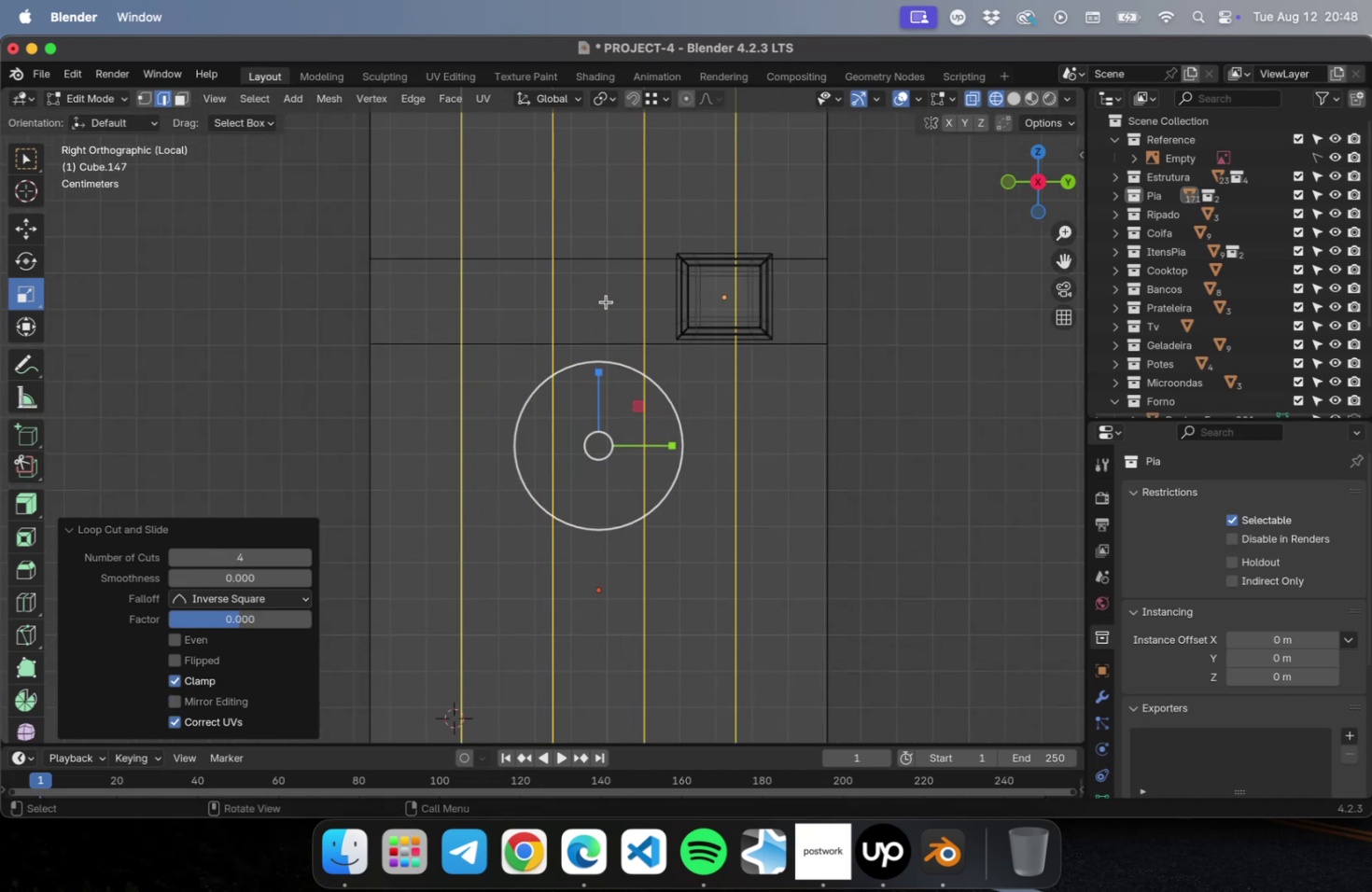 
hold_key(key=ShiftLeft, duration=0.58)
 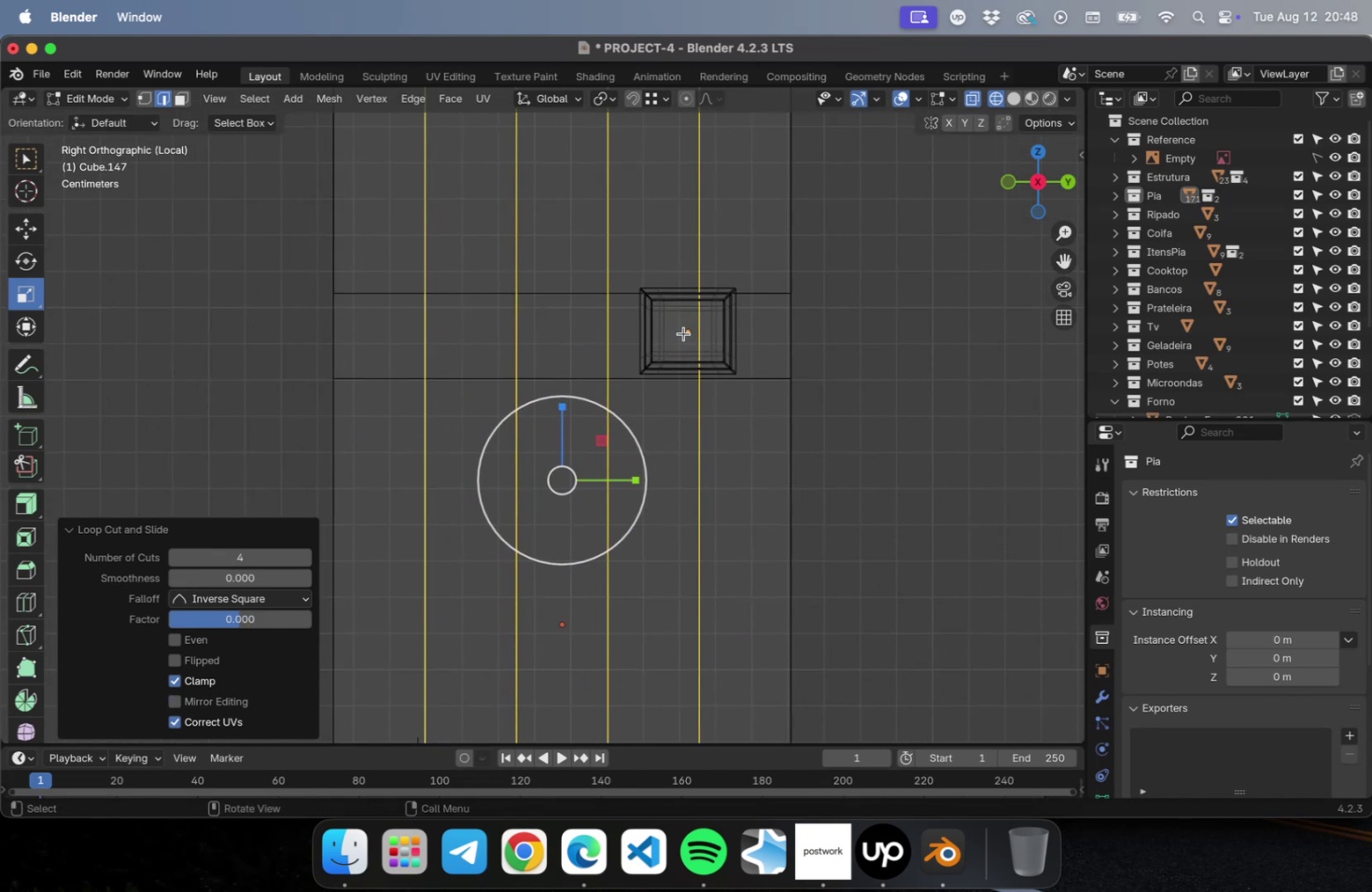 
scroll: coordinate [682, 331], scroll_direction: up, amount: 9.0
 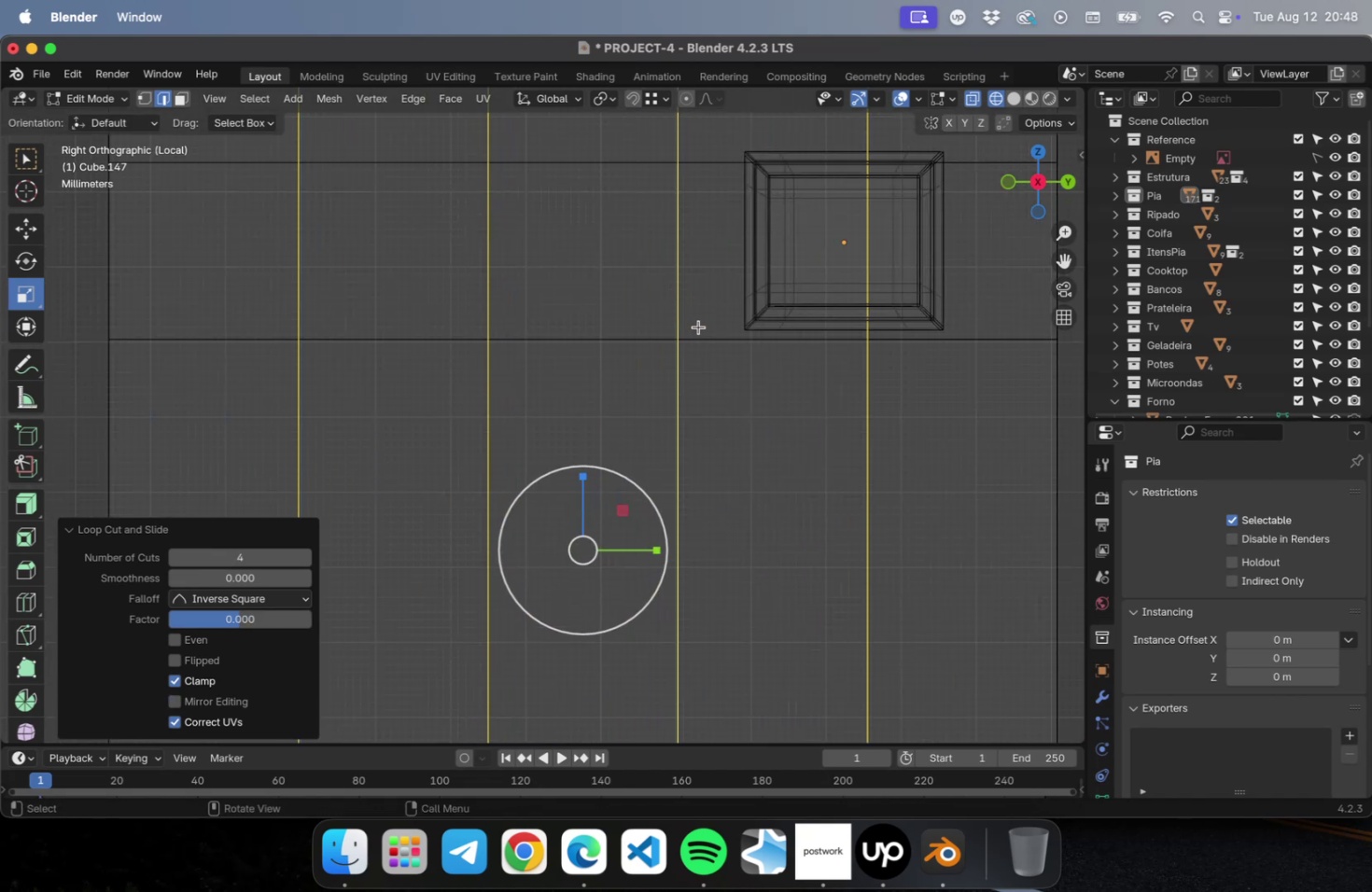 
hold_key(key=ShiftLeft, duration=0.42)
 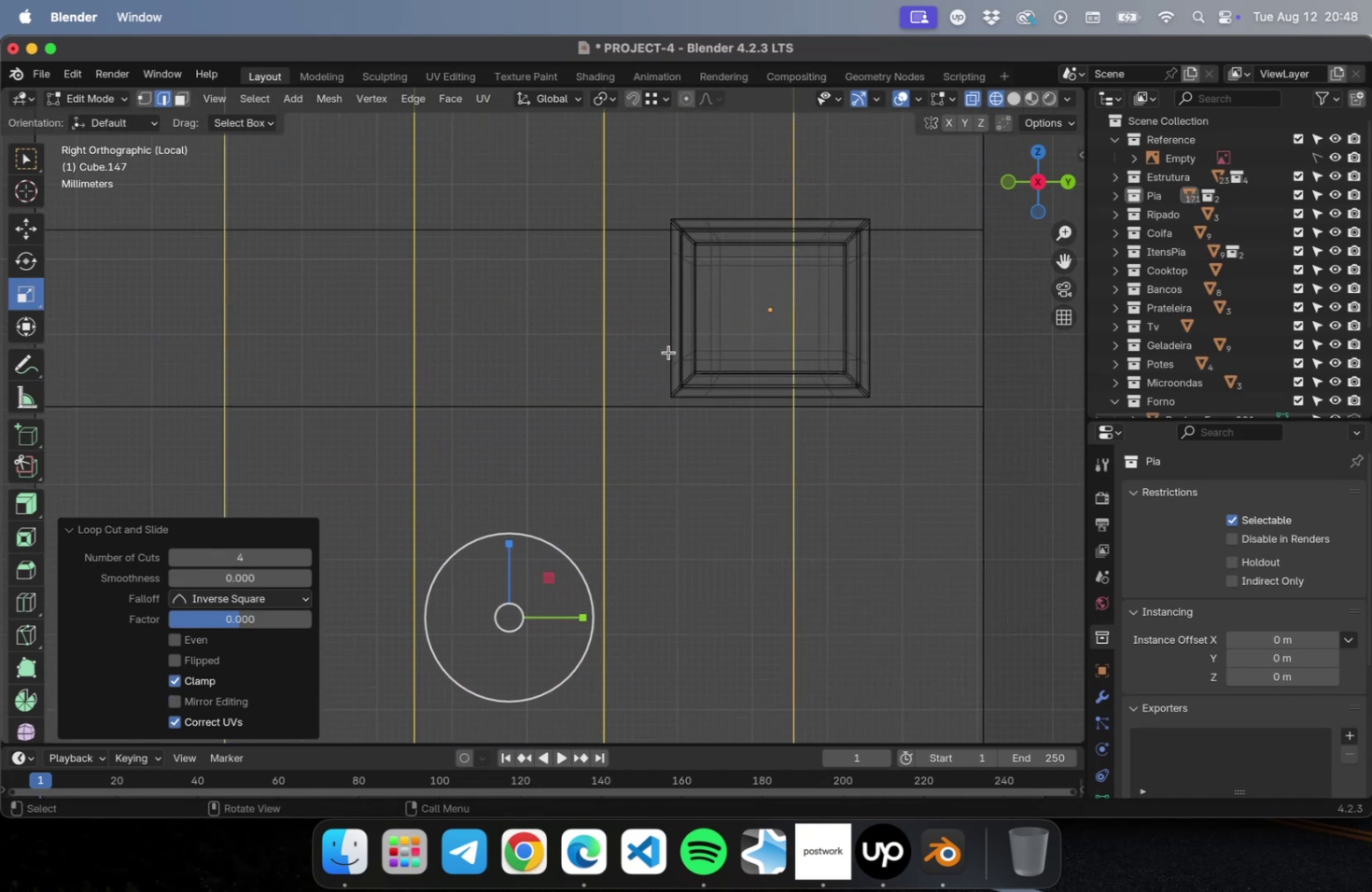 
type(33)
key(Tab)
 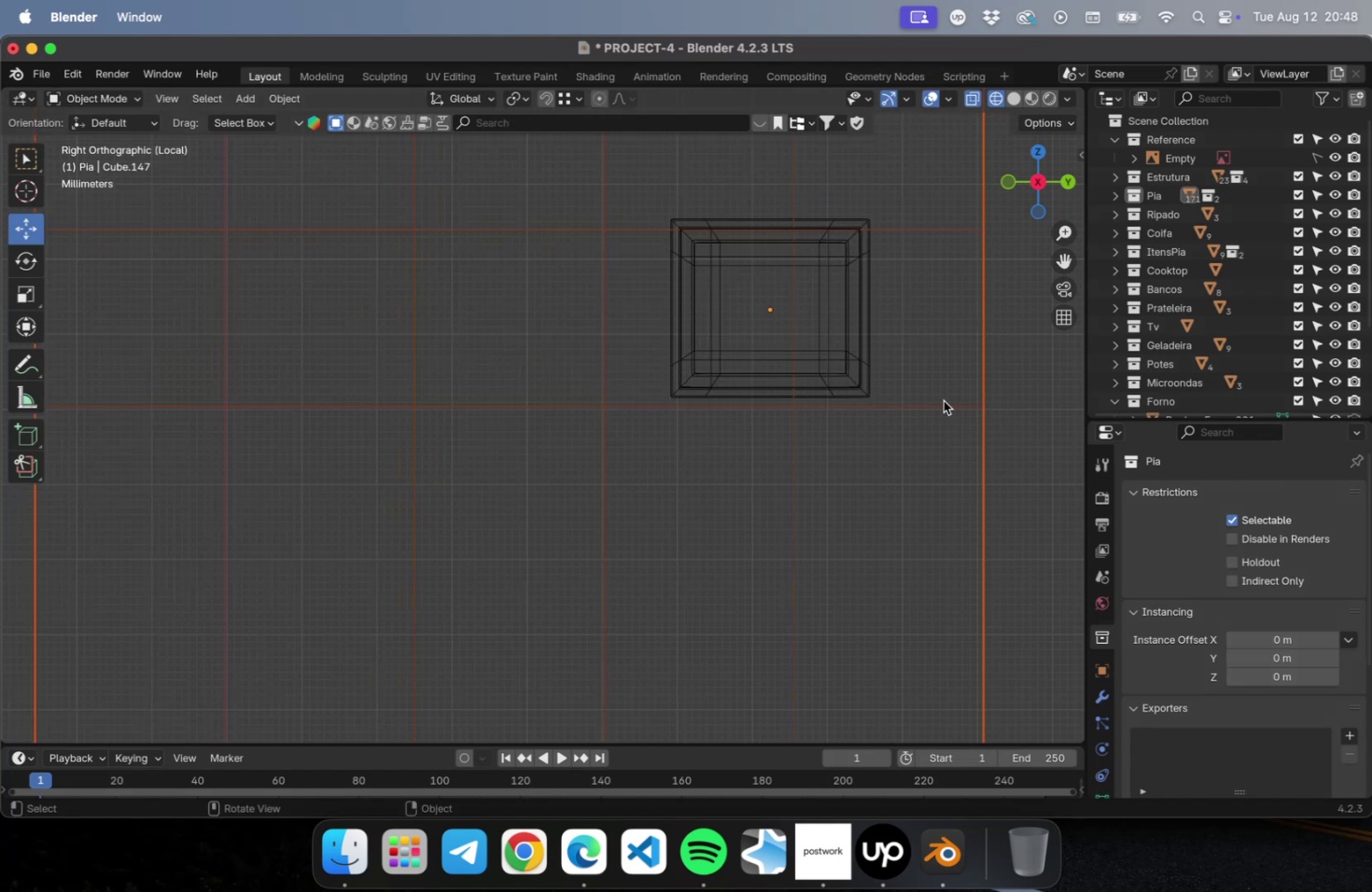 
left_click_drag(start_coordinate=[650, 295], to_coordinate=[684, 361])
 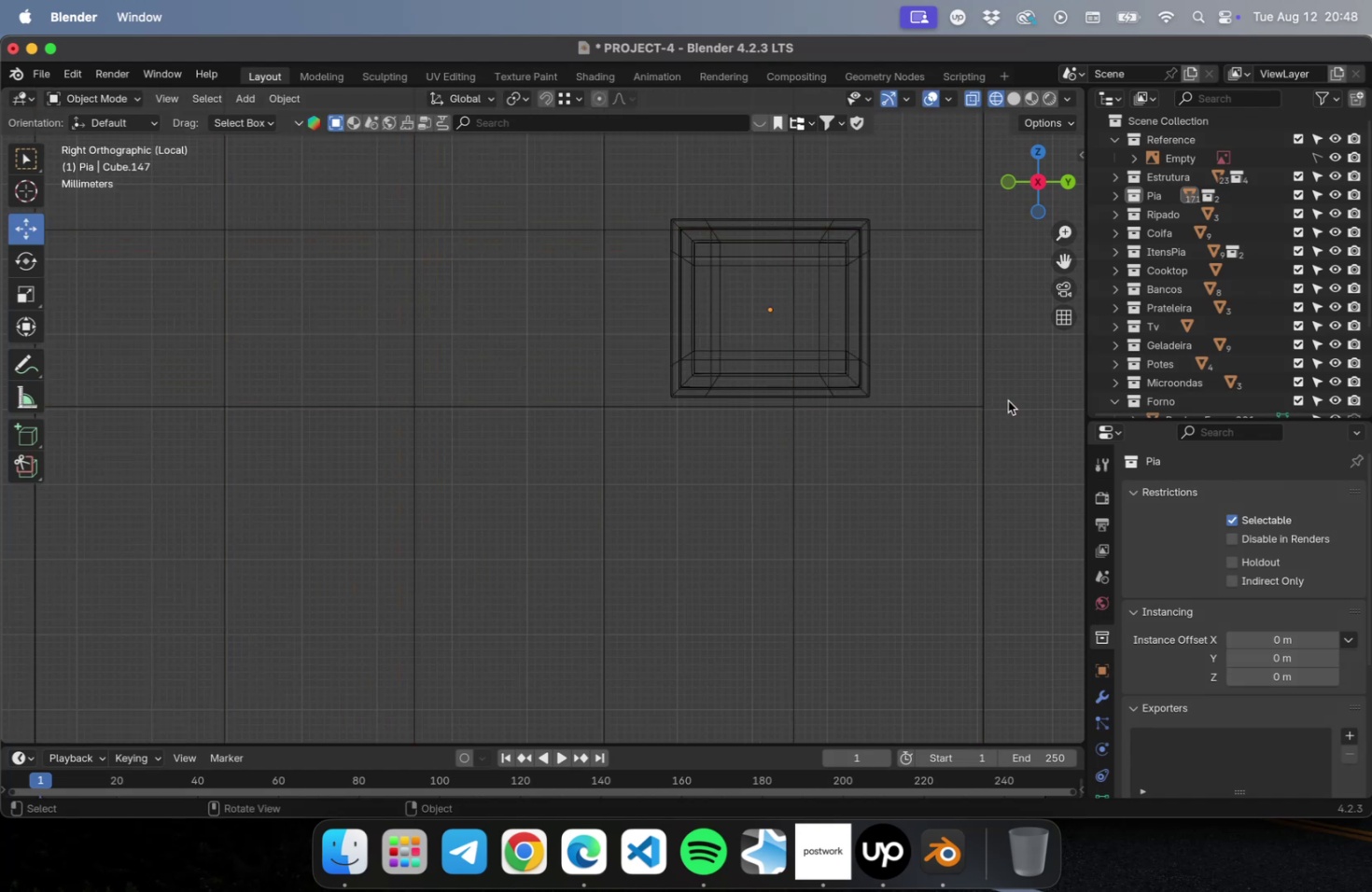 
left_click([981, 401])
 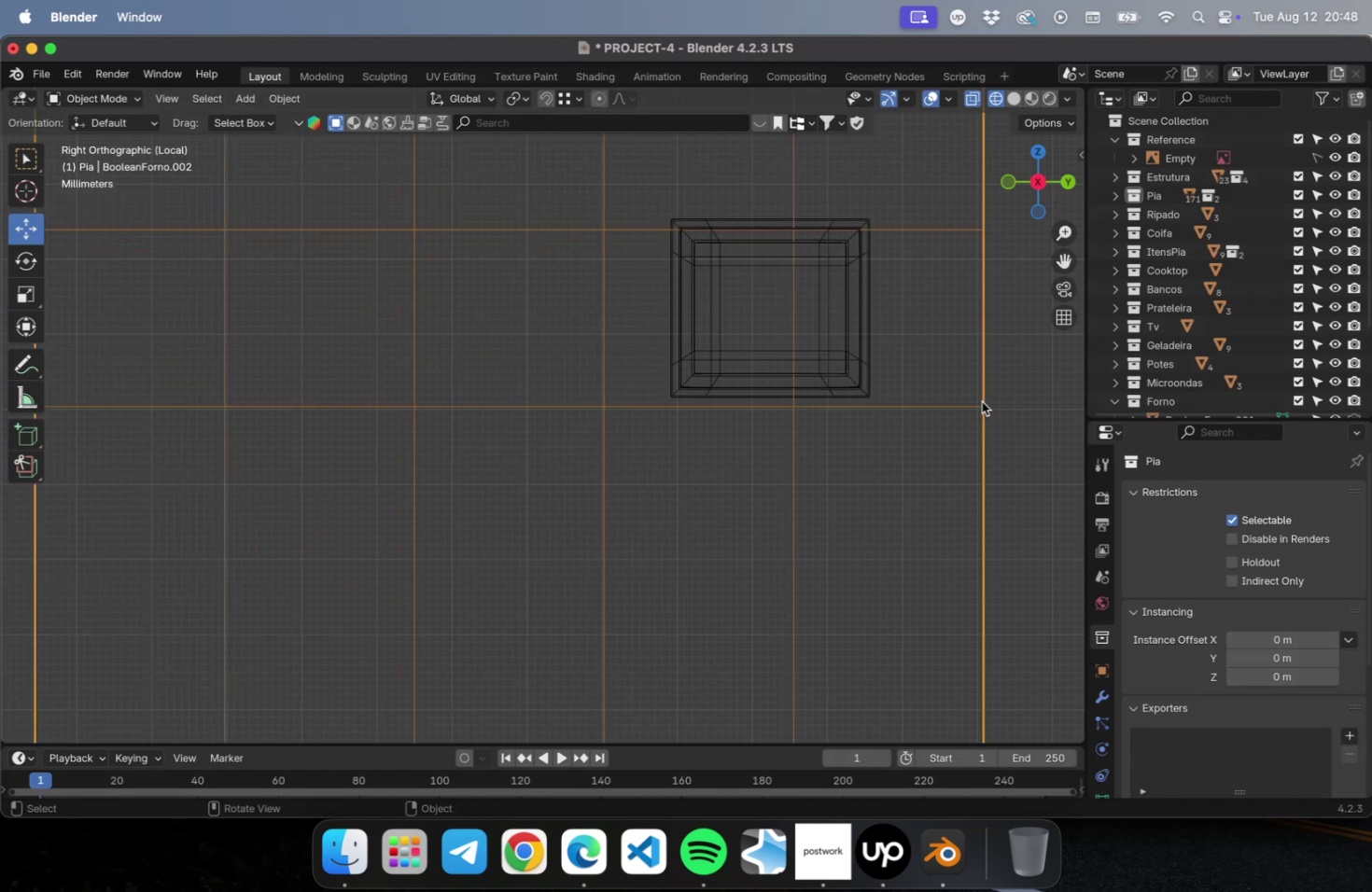 
key(Tab)
 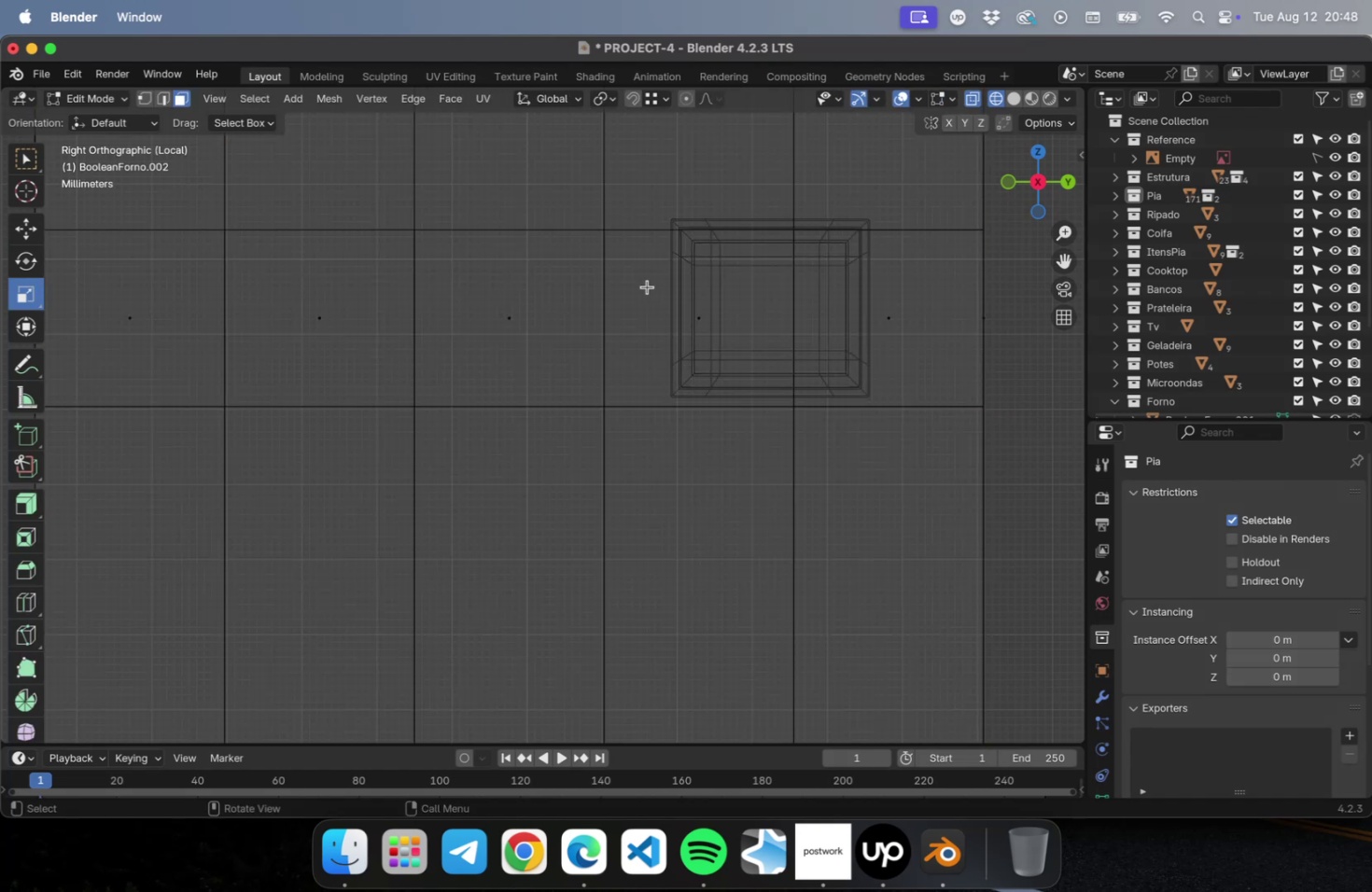 
left_click_drag(start_coordinate=[647, 274], to_coordinate=[761, 365])
 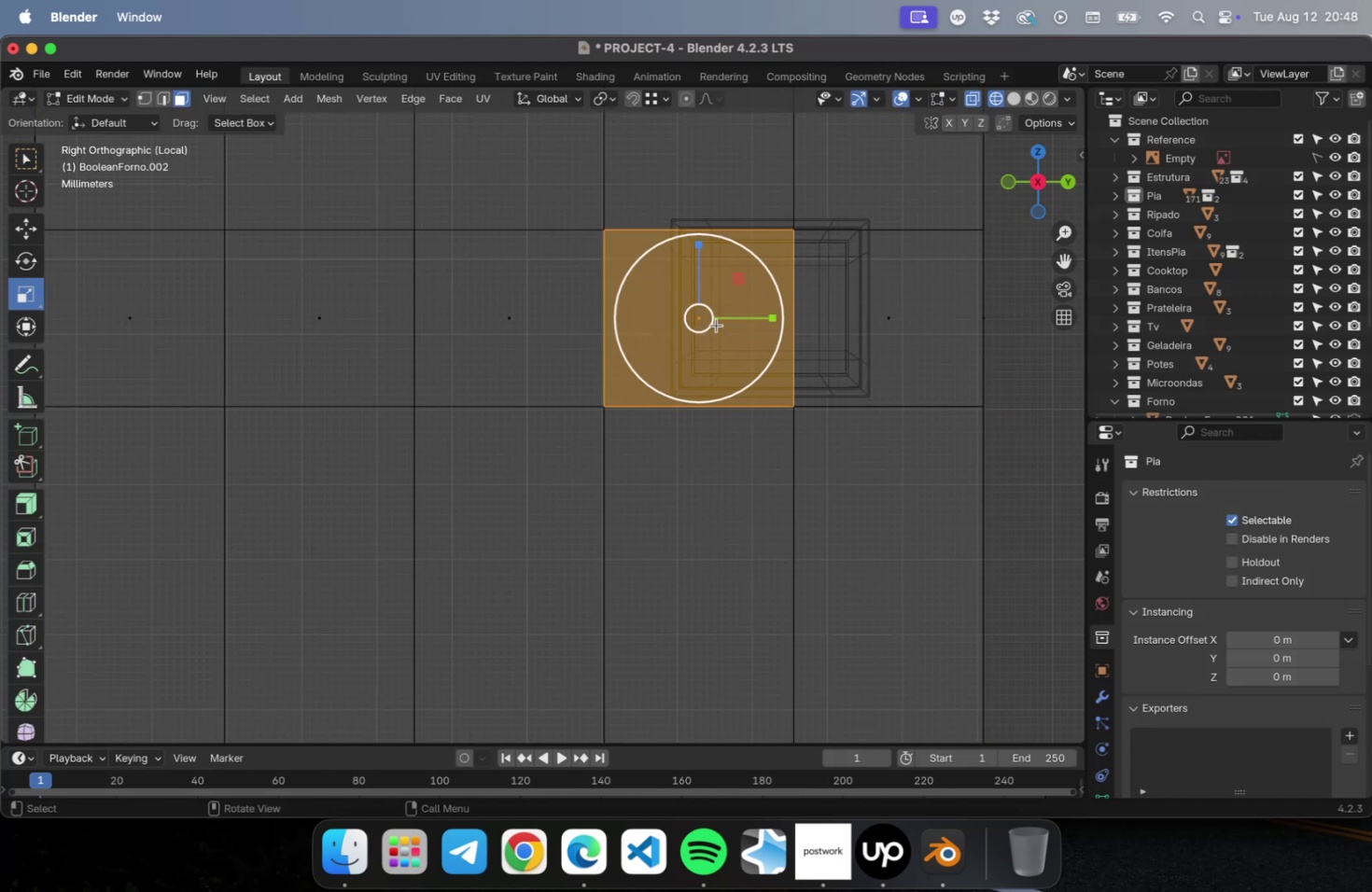 
right_click([716, 325])
 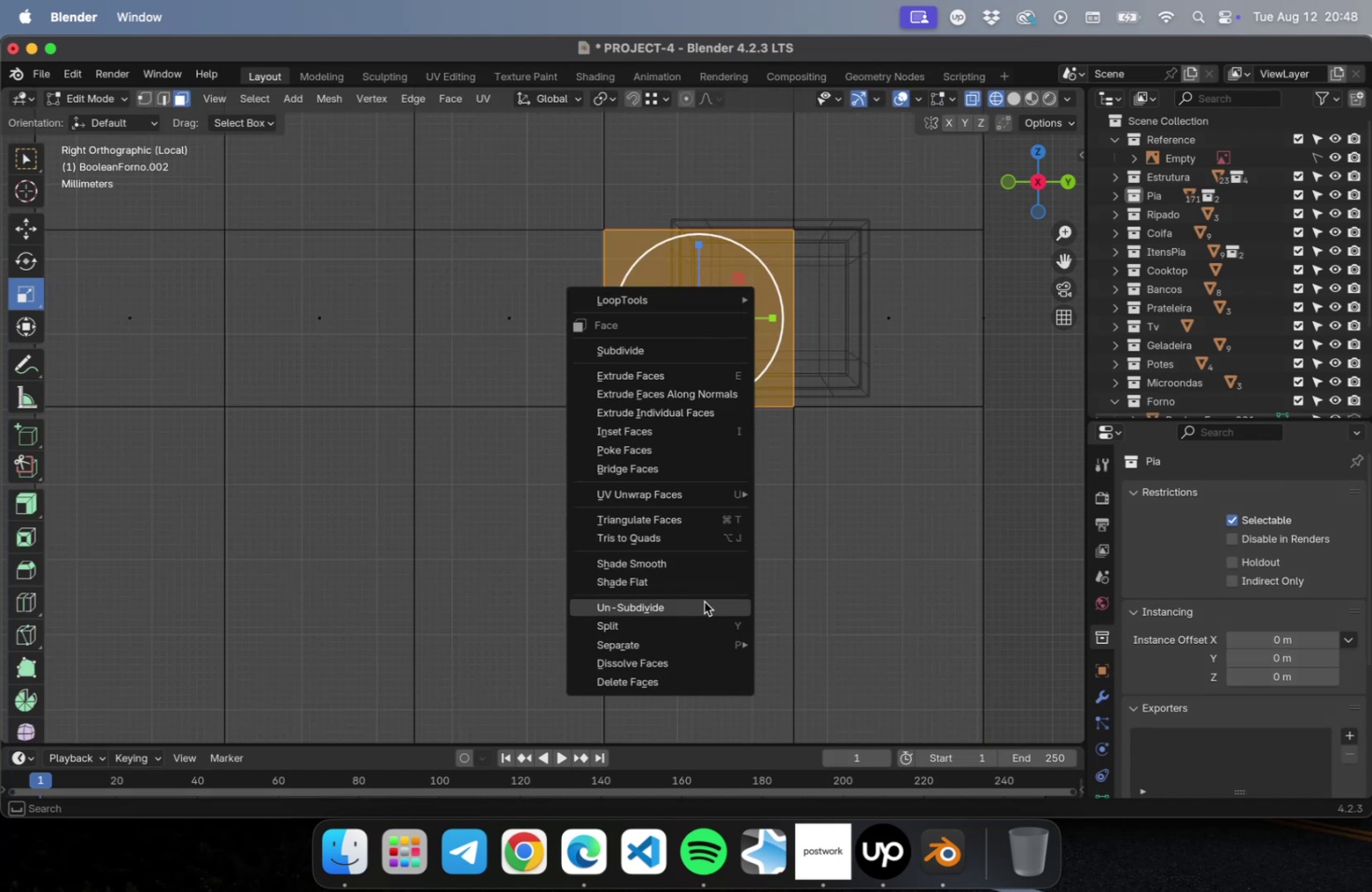 
mouse_move([667, 440])
 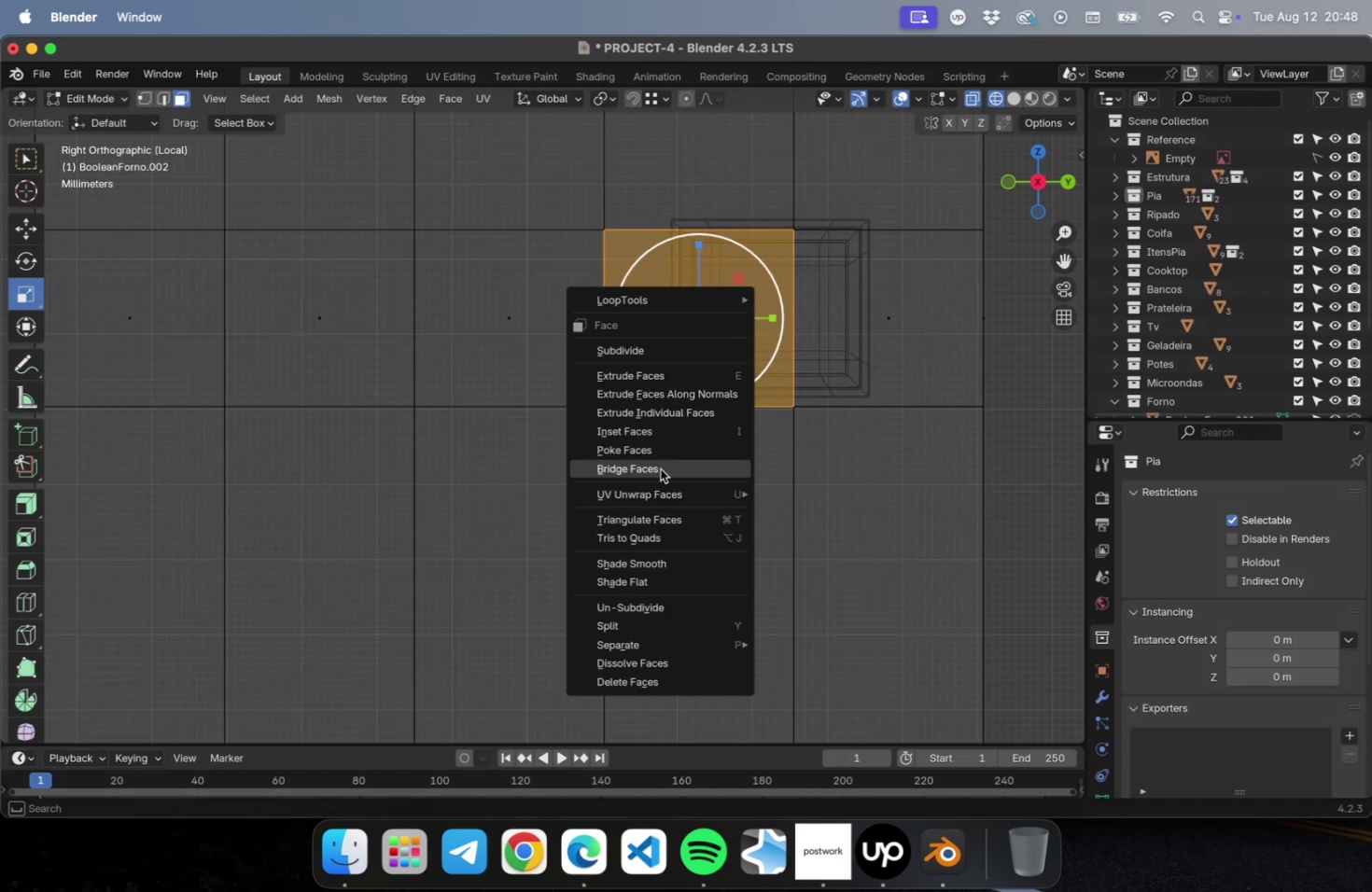 
left_click([660, 468])
 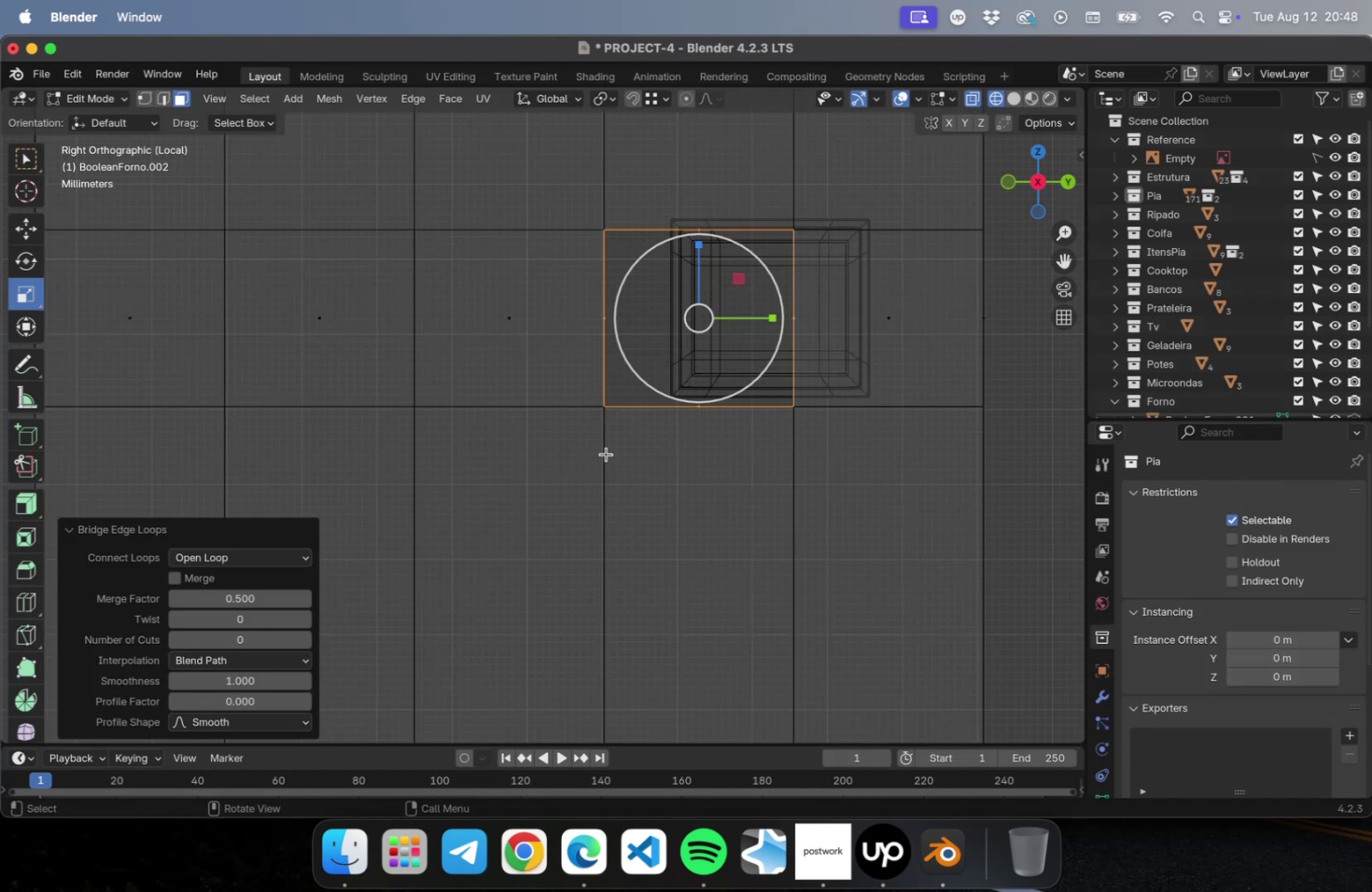 
hold_key(key=ShiftLeft, duration=0.51)
 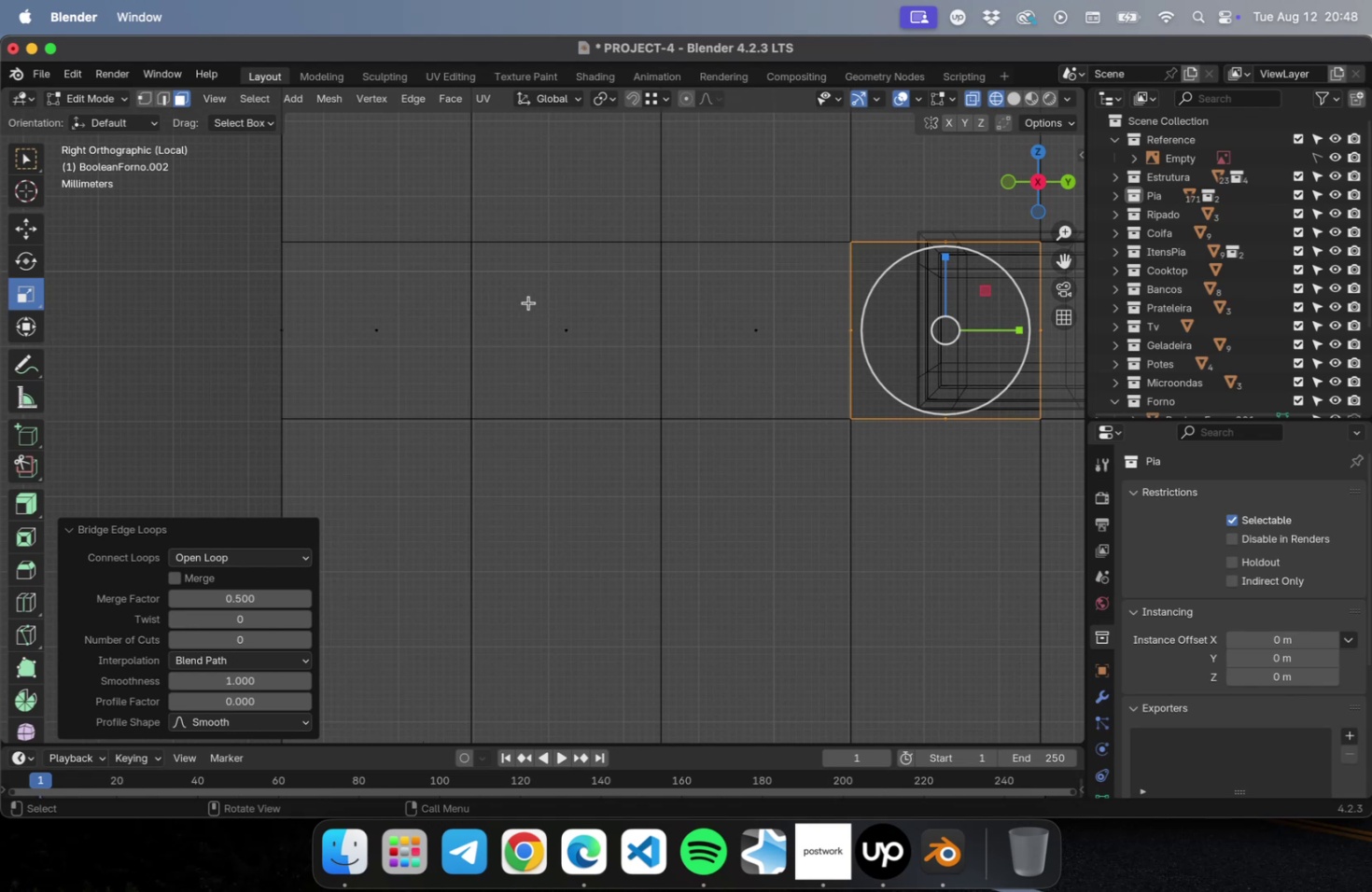 
left_click_drag(start_coordinate=[526, 299], to_coordinate=[613, 385])
 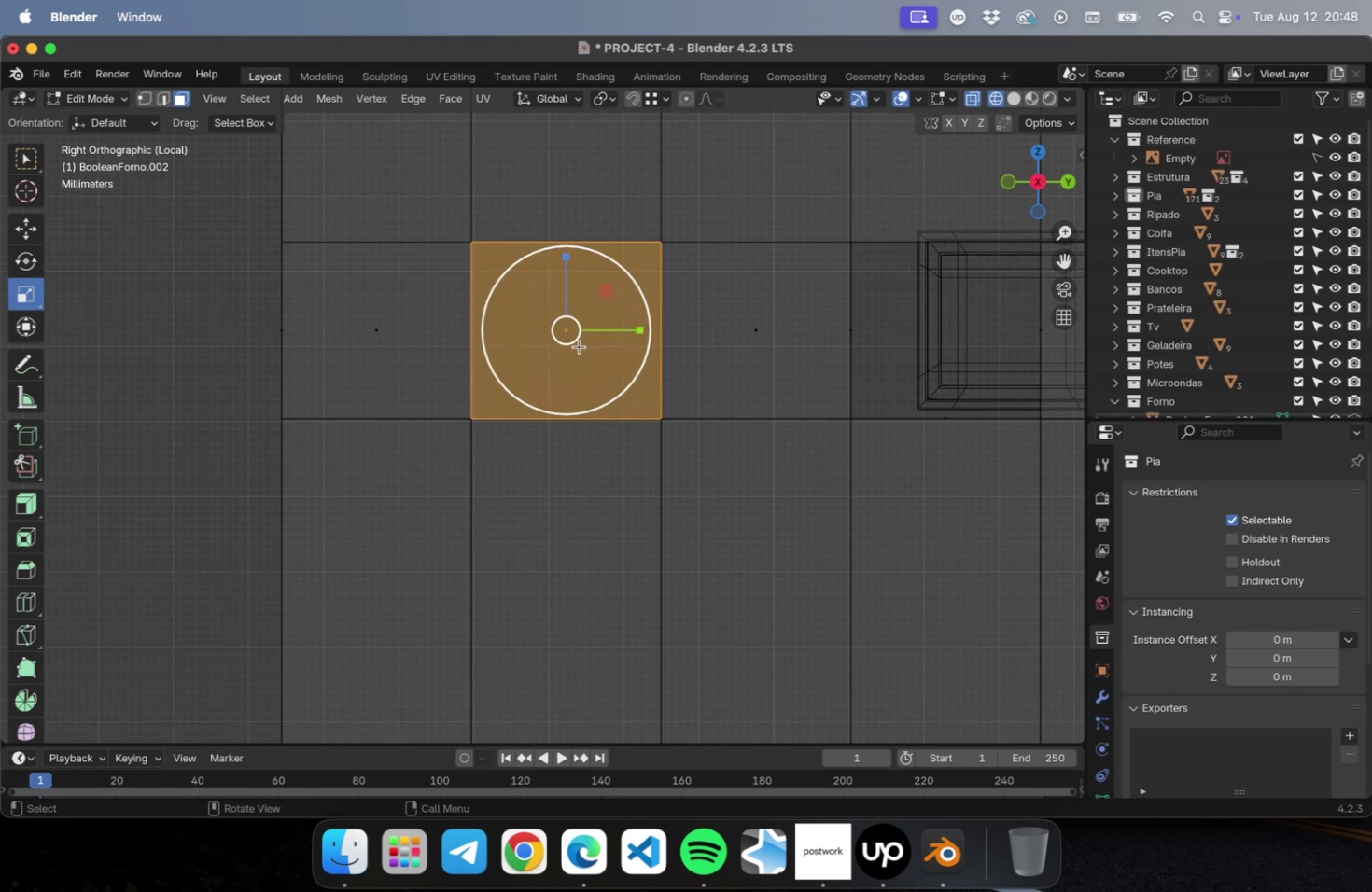 
right_click([579, 346])
 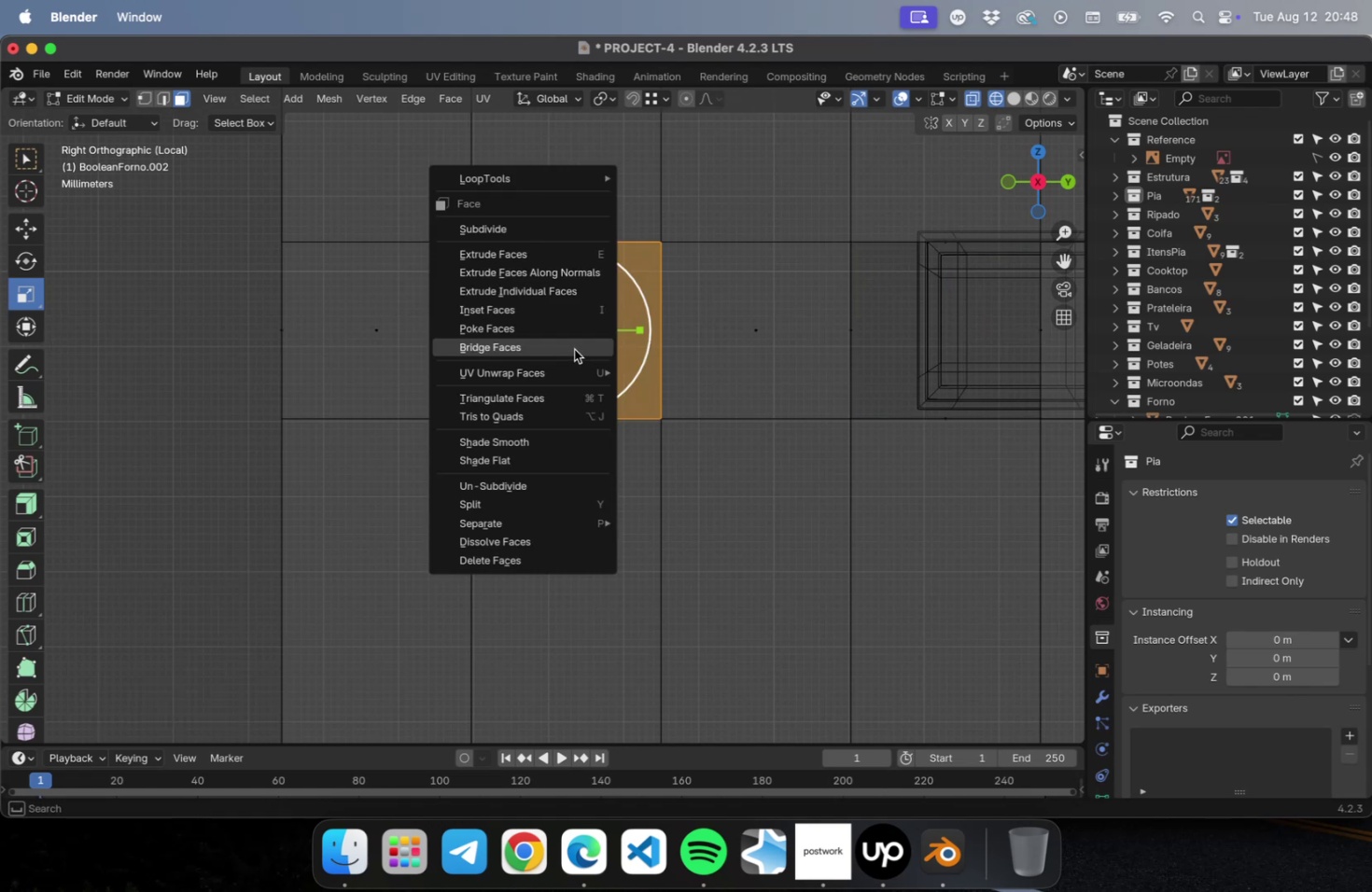 
left_click([572, 346])
 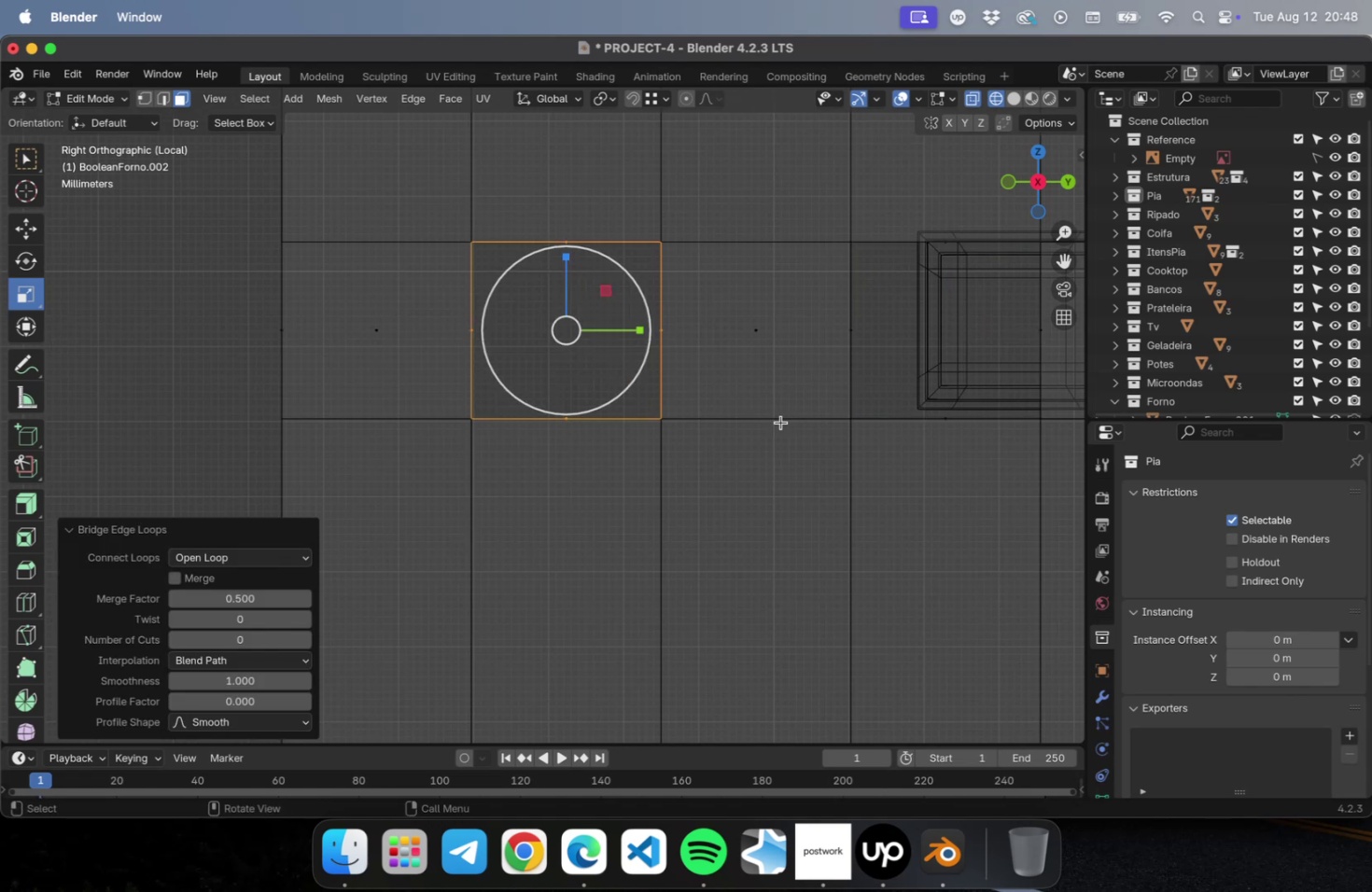 
hold_key(key=ShiftLeft, duration=0.39)
 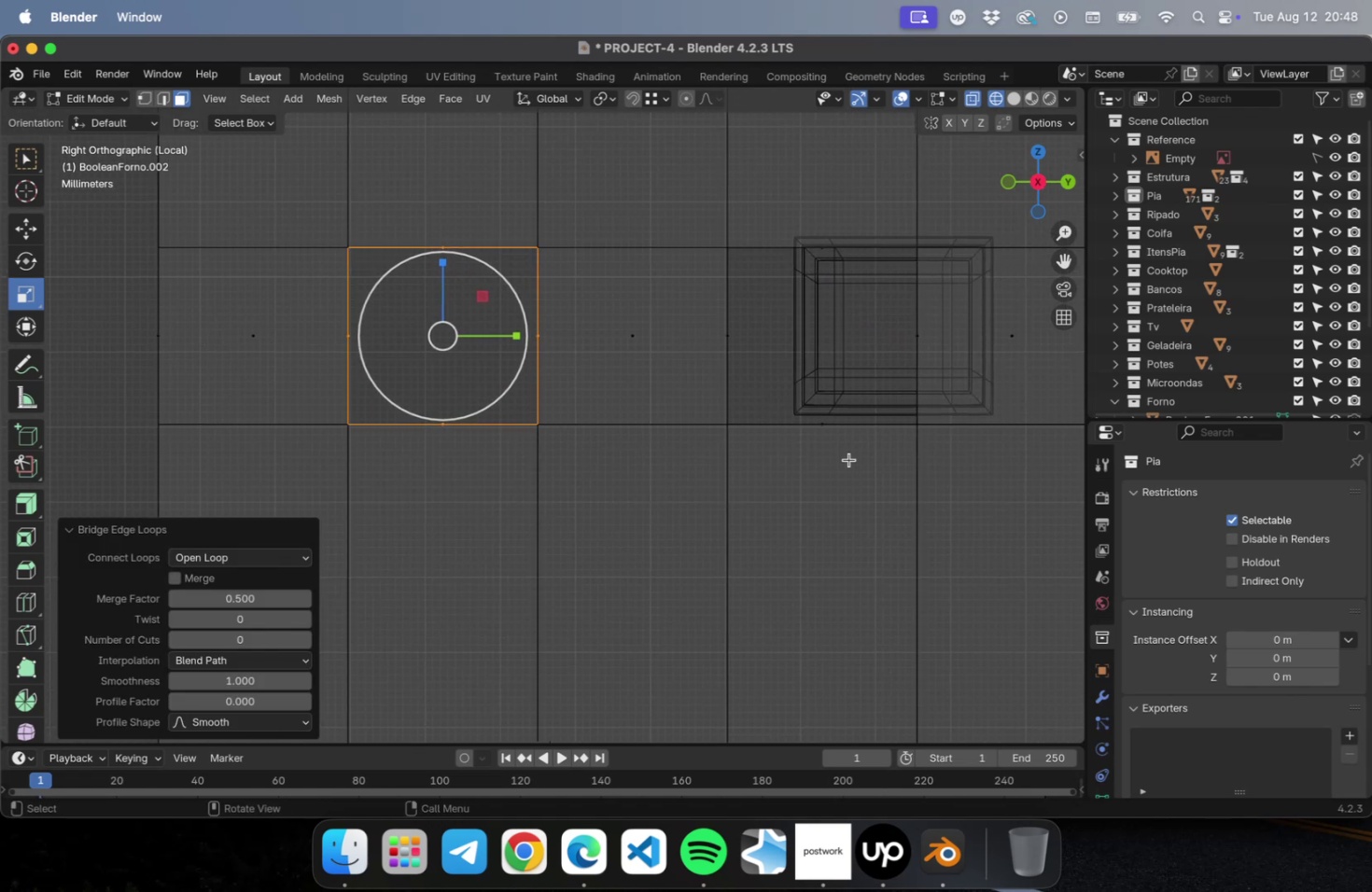 
key(Tab)
 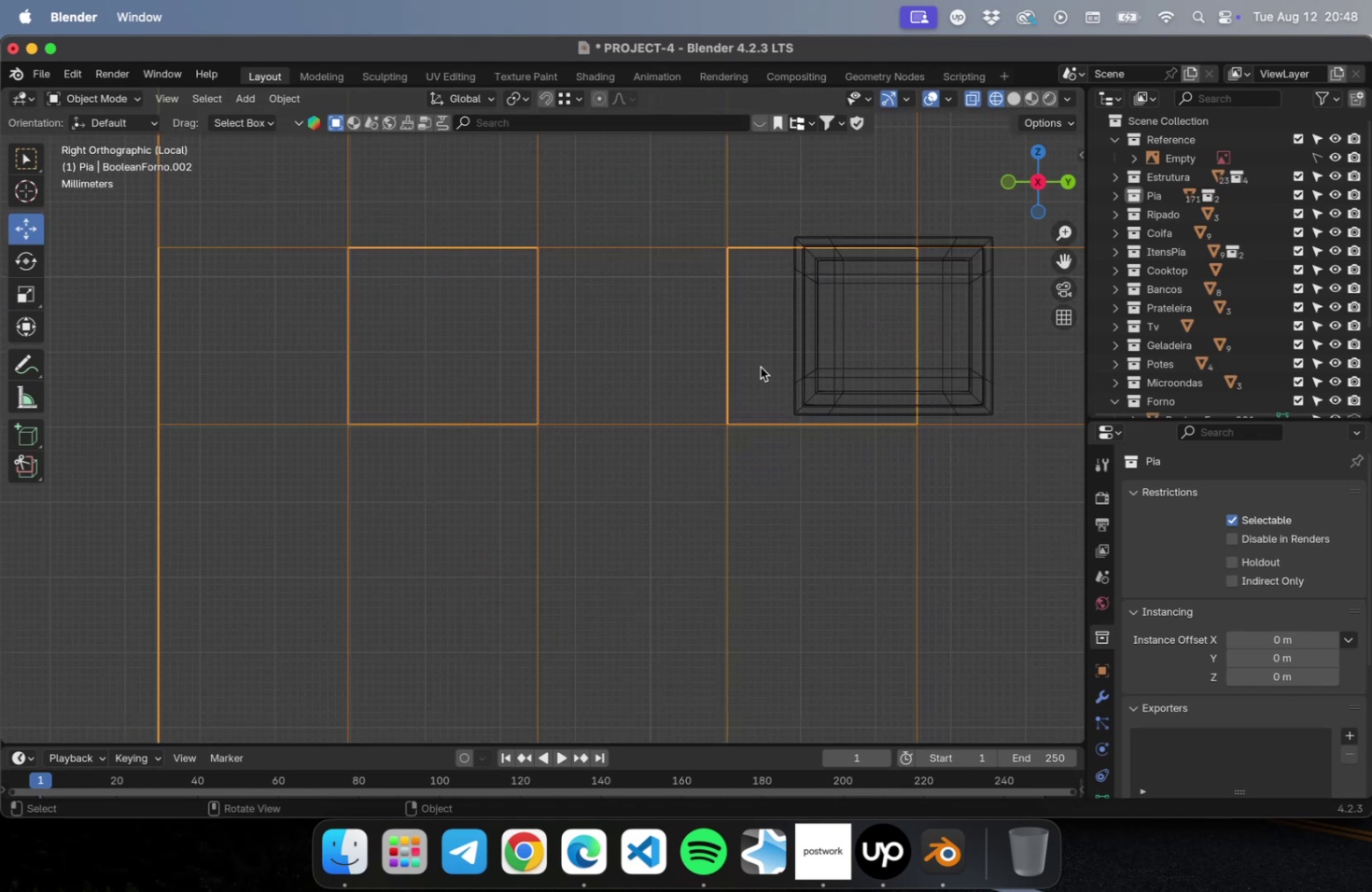 
key(Meta+CommandLeft)
 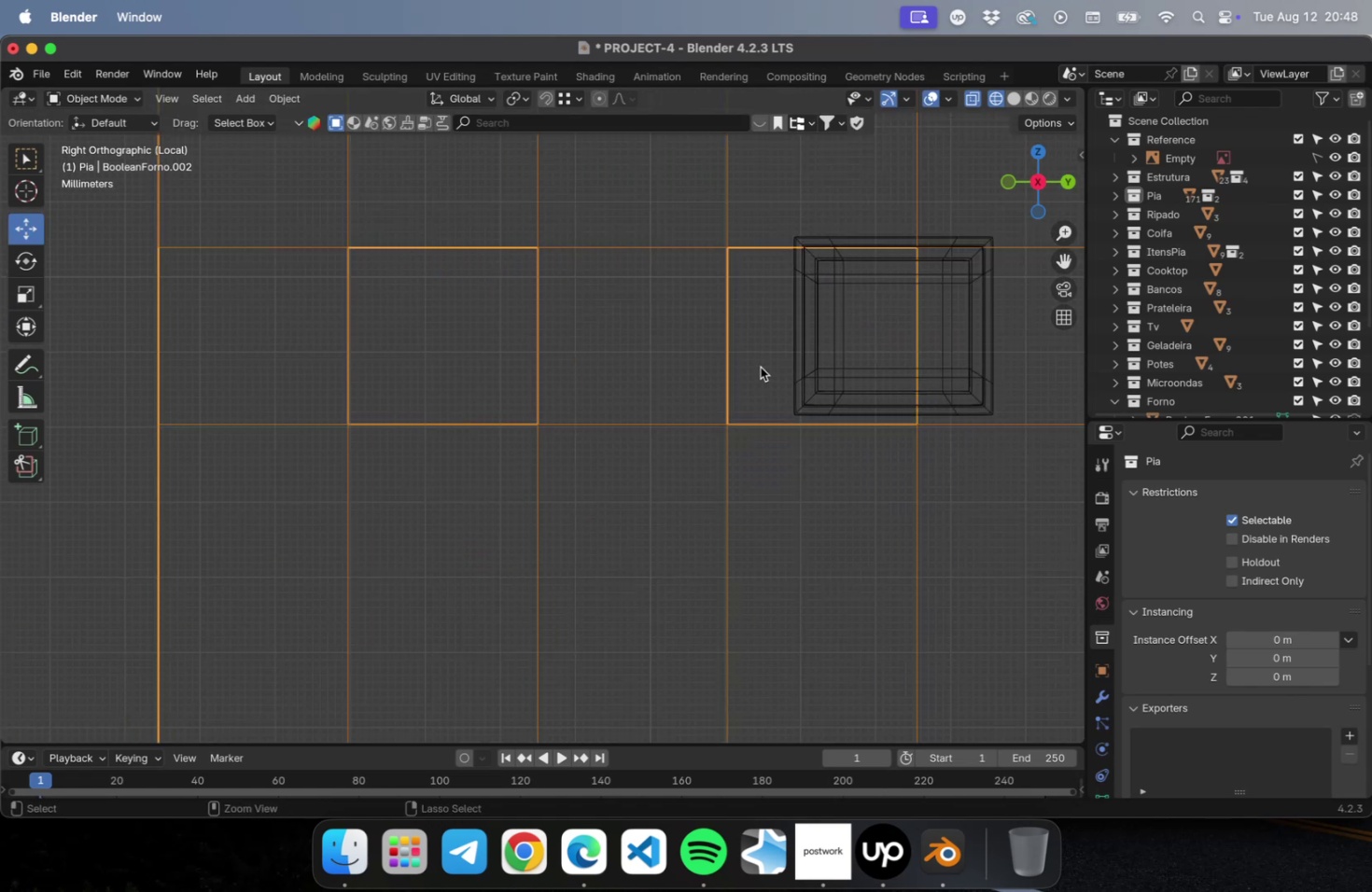 
key(Meta+S)
 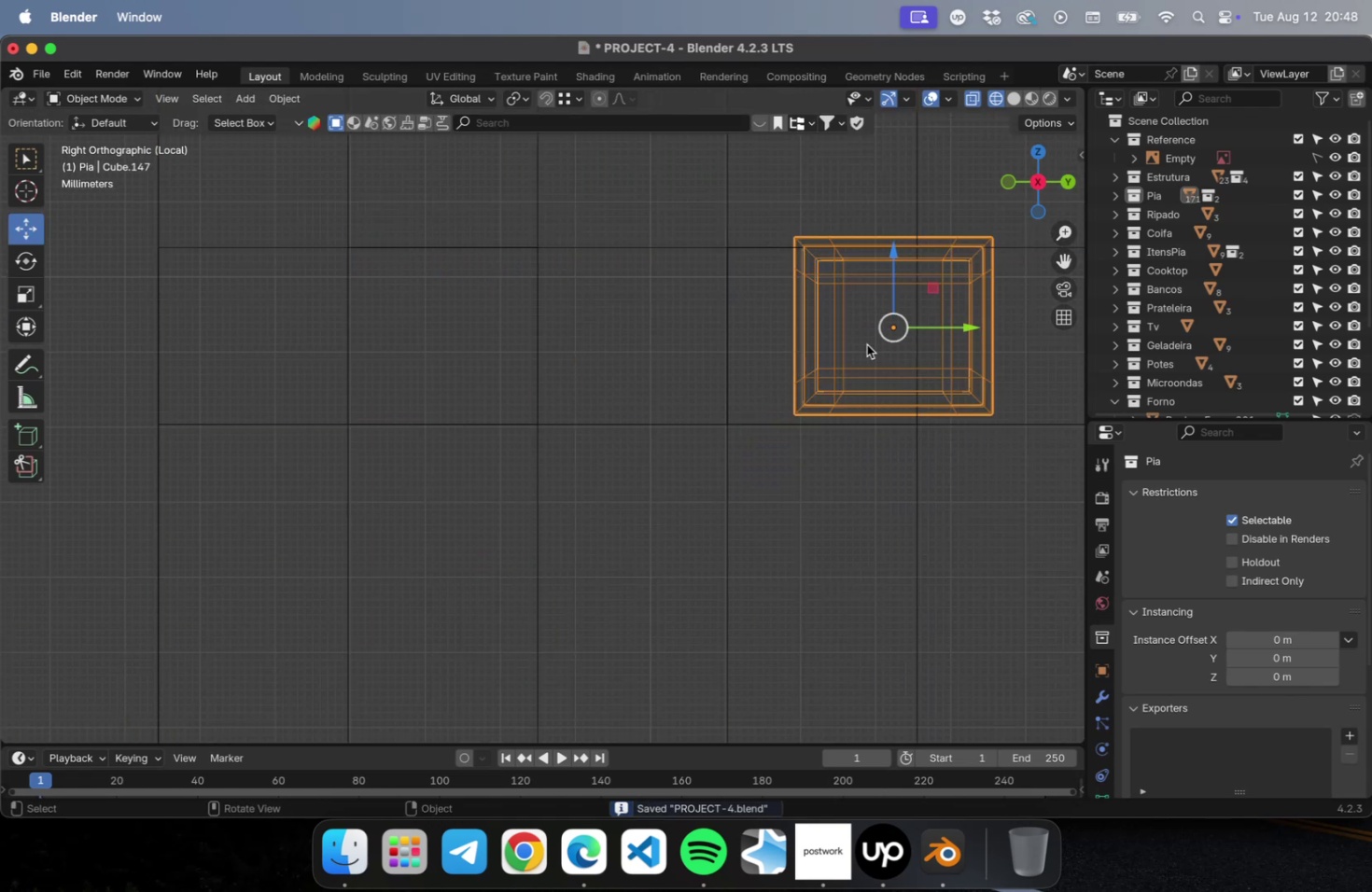 
left_click_drag(start_coordinate=[941, 291], to_coordinate=[866, 300])
 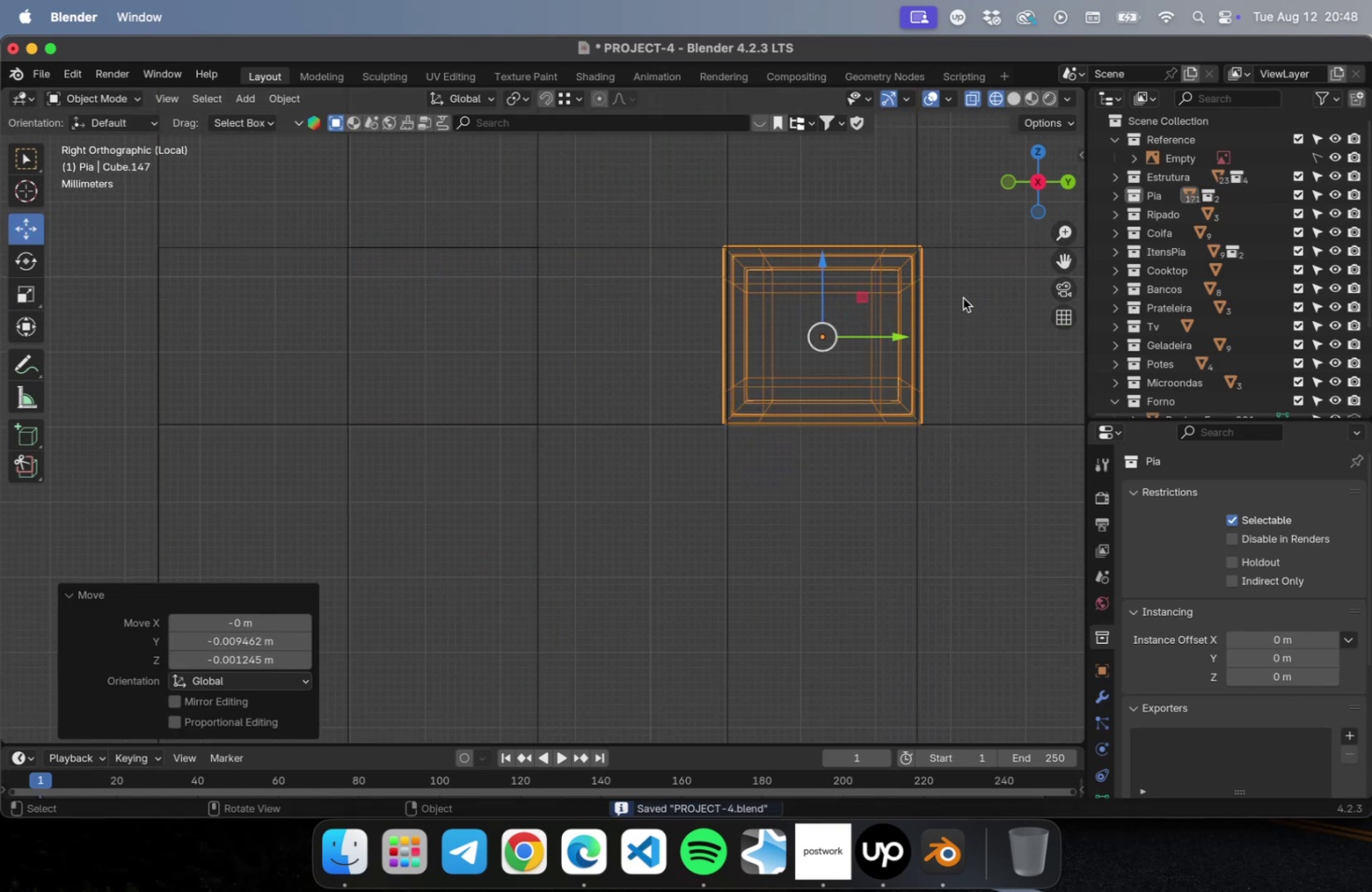 
key(S)
 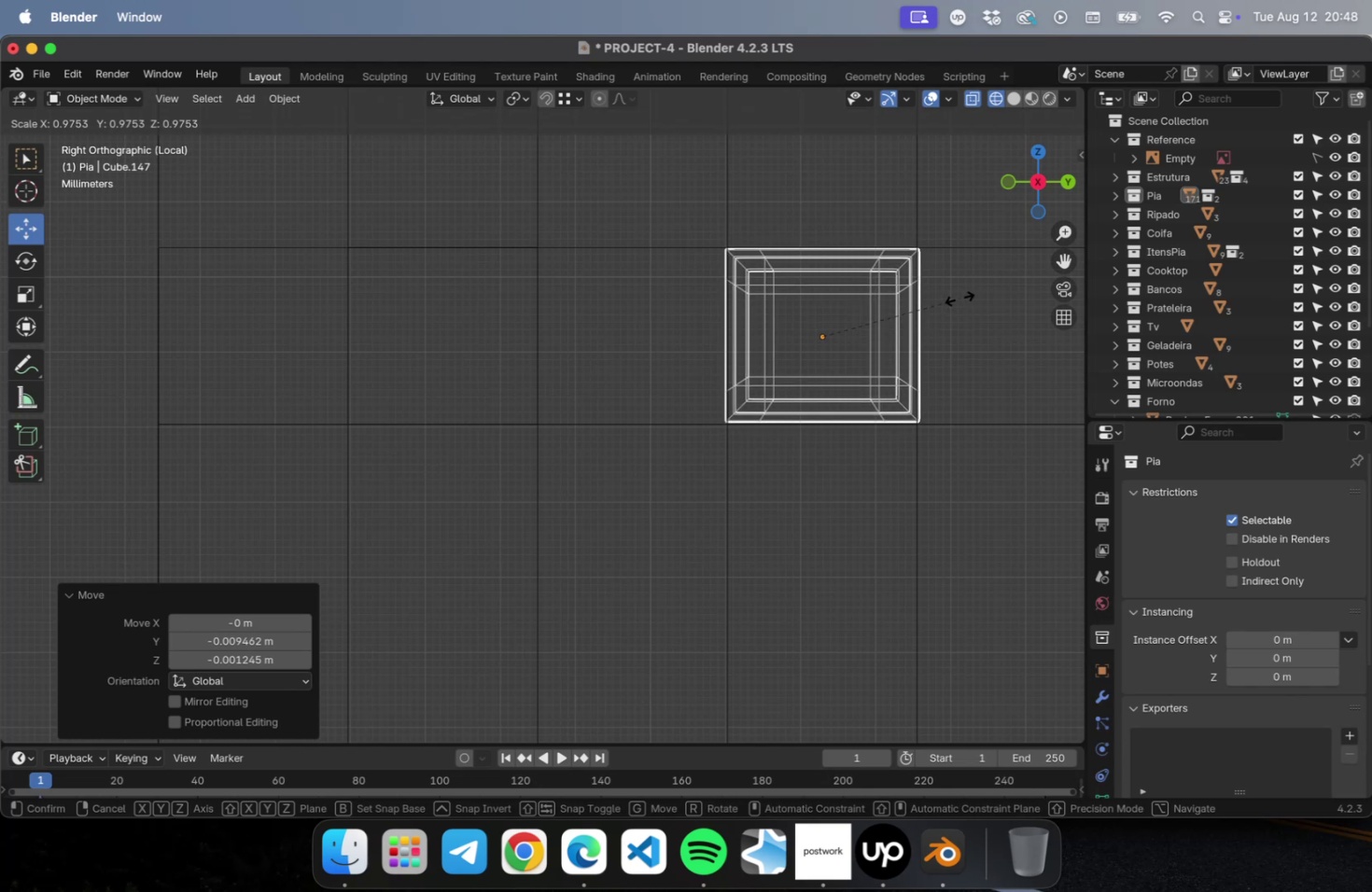 
left_click([958, 299])
 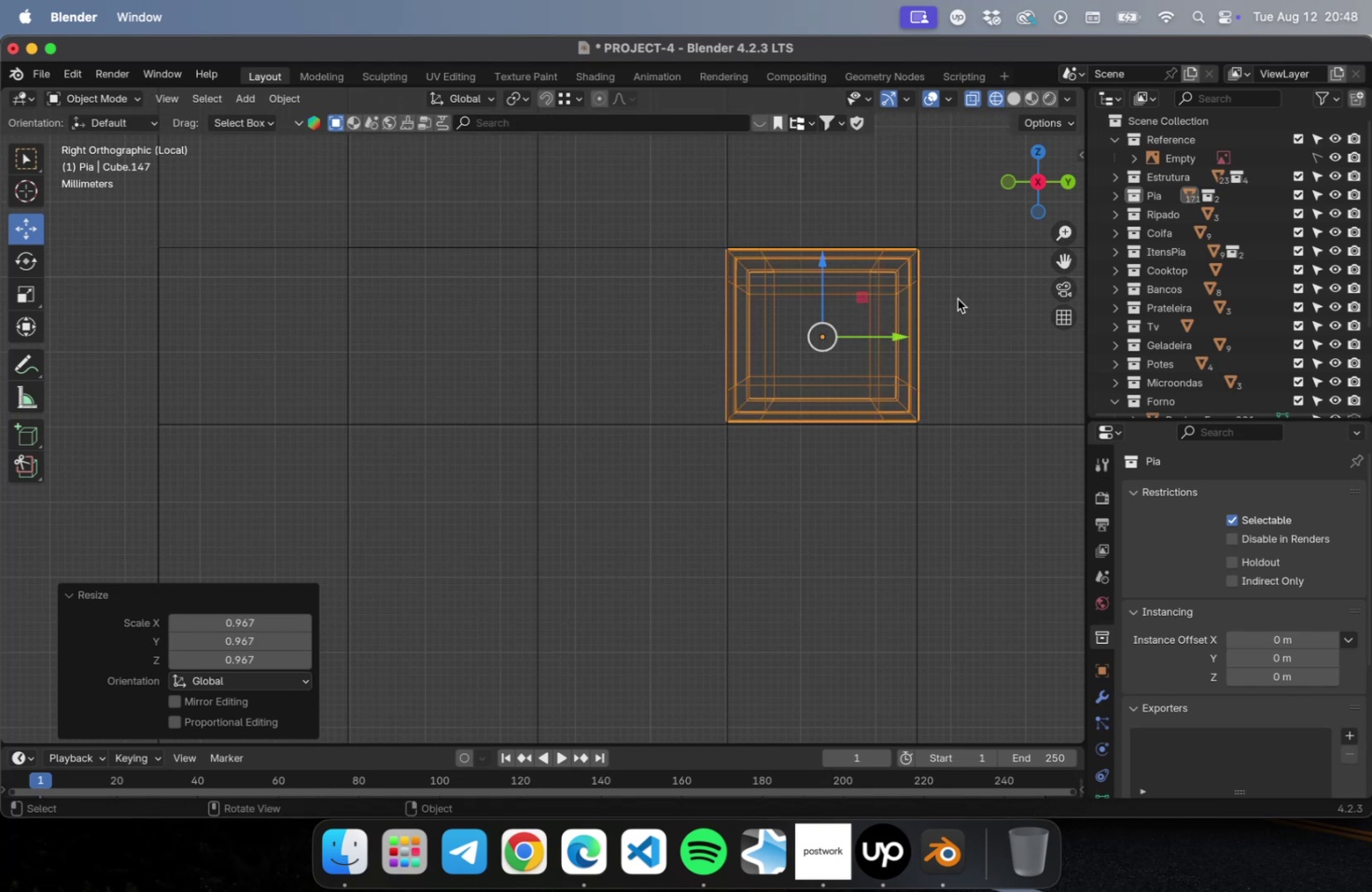 
key(NumLock)
 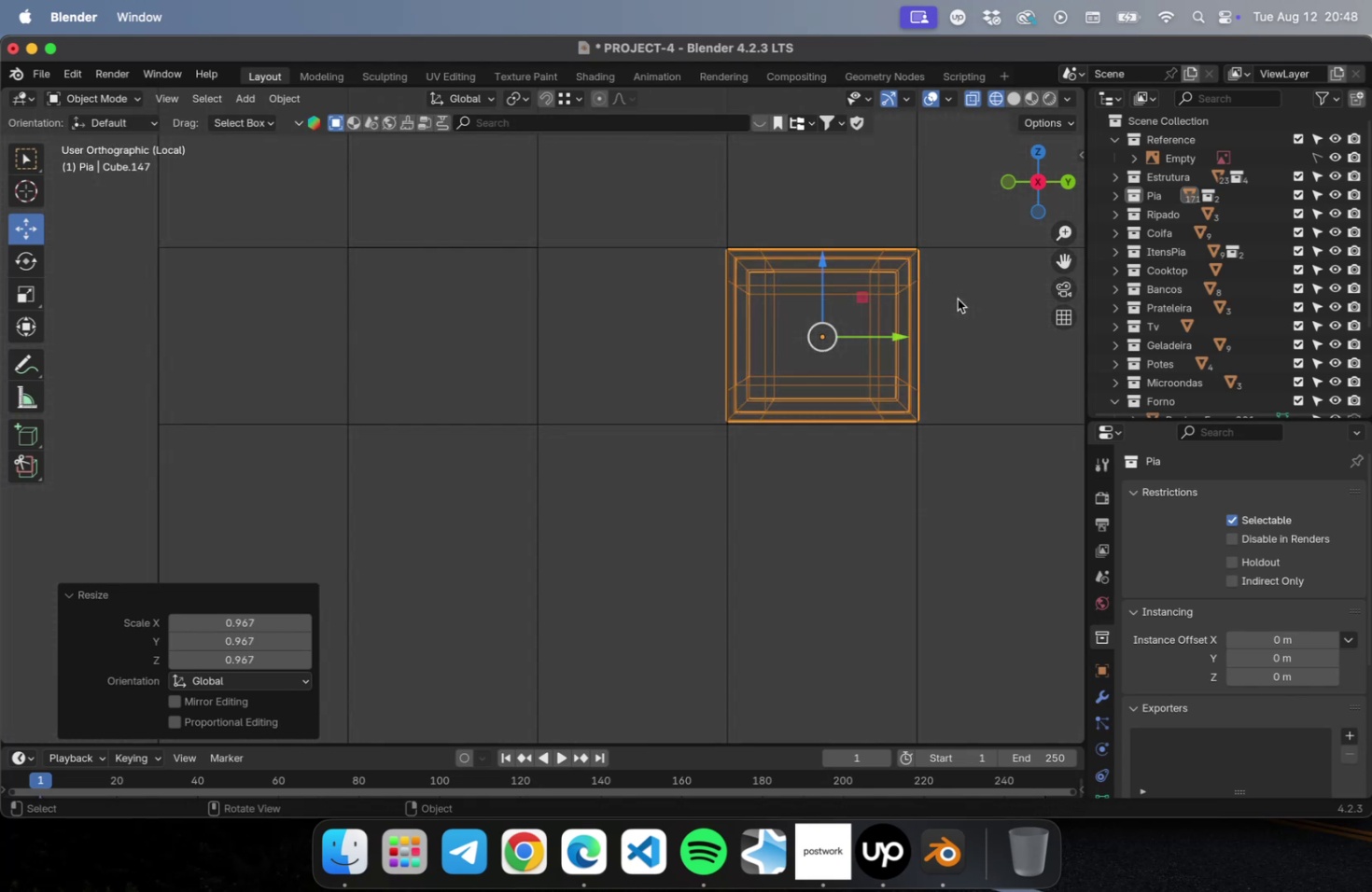 
key(Numpad1)
 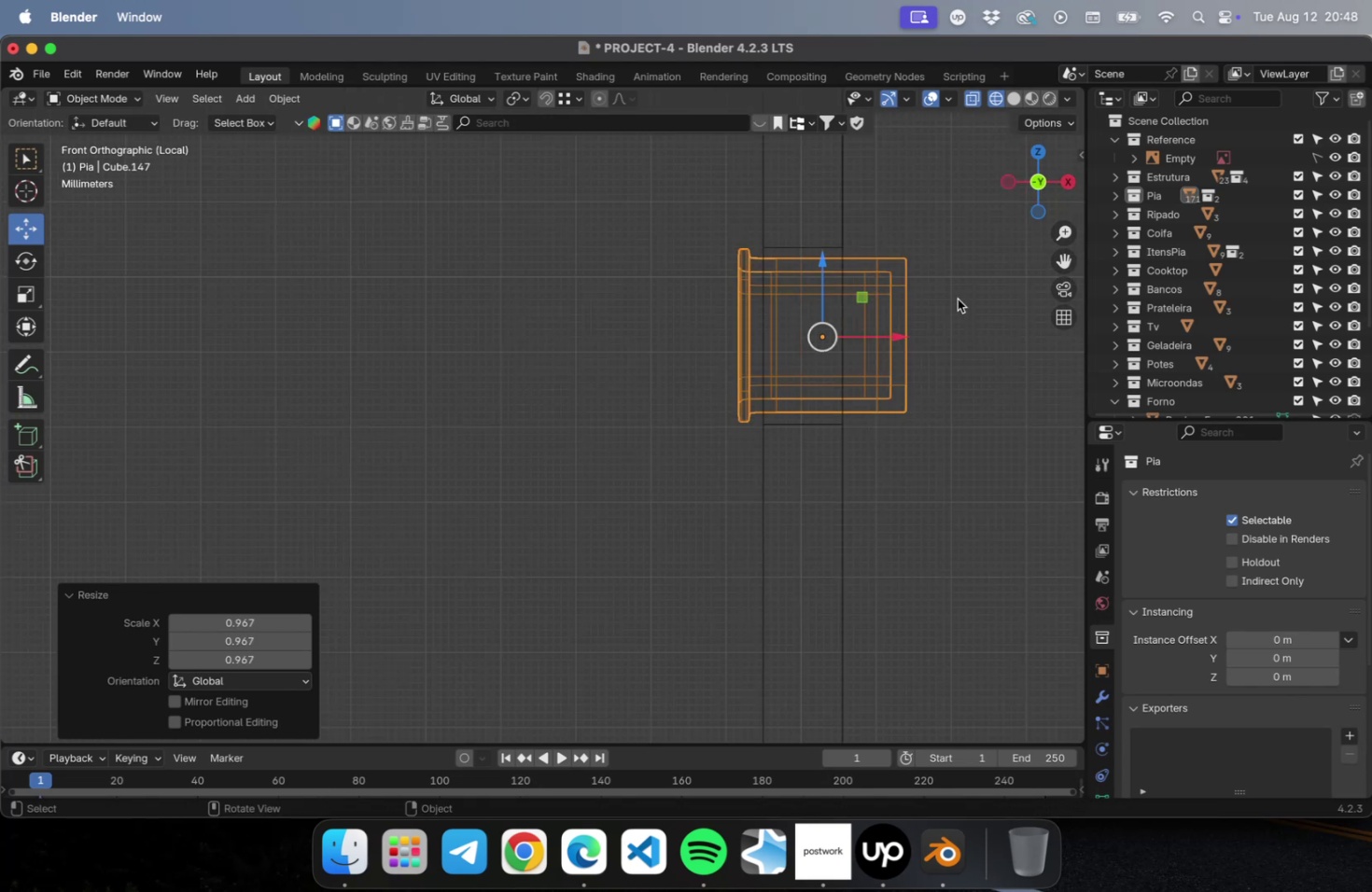 
scroll: coordinate [843, 344], scroll_direction: up, amount: 6.0
 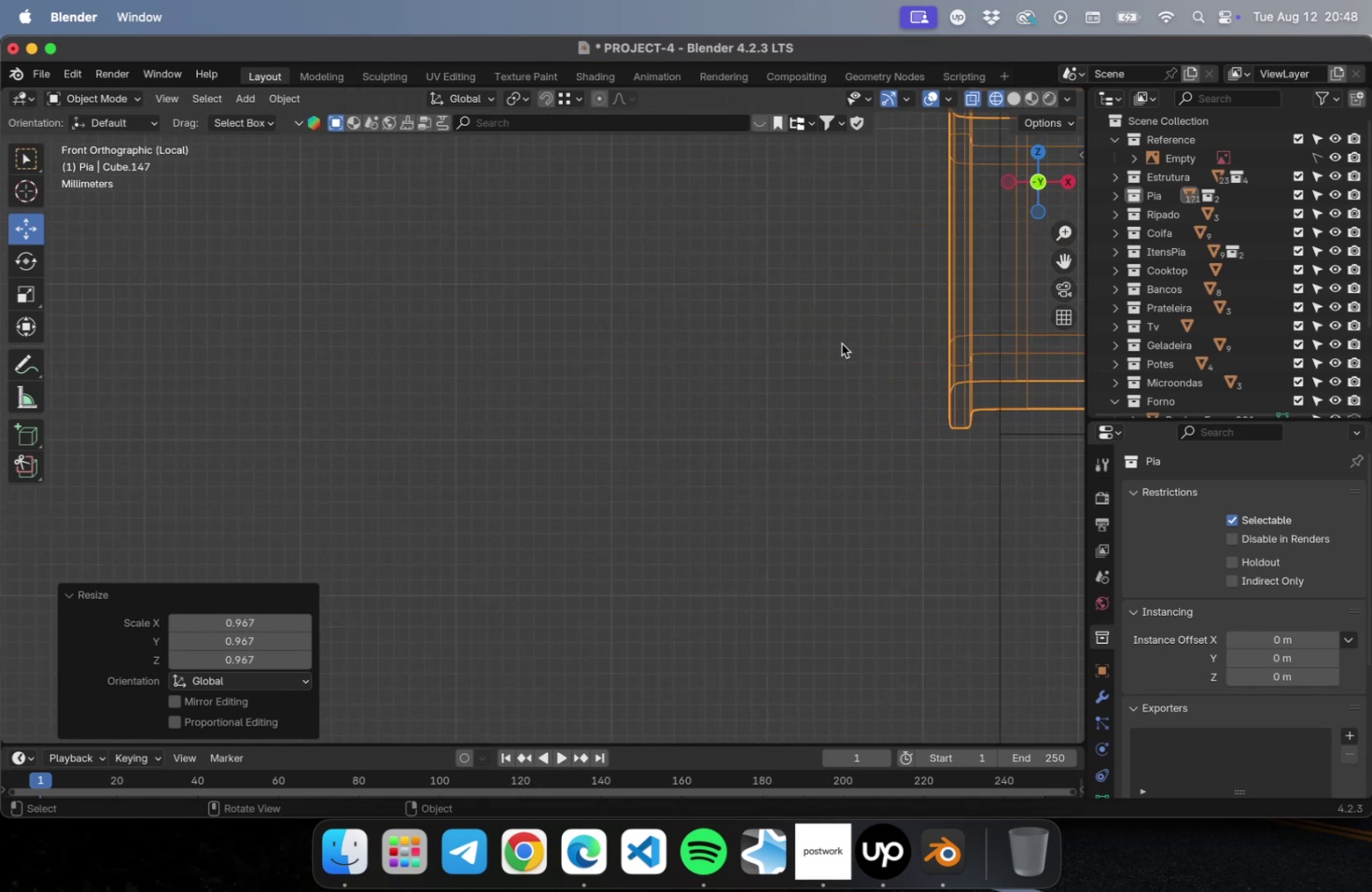 
hold_key(key=ShiftLeft, duration=0.54)
 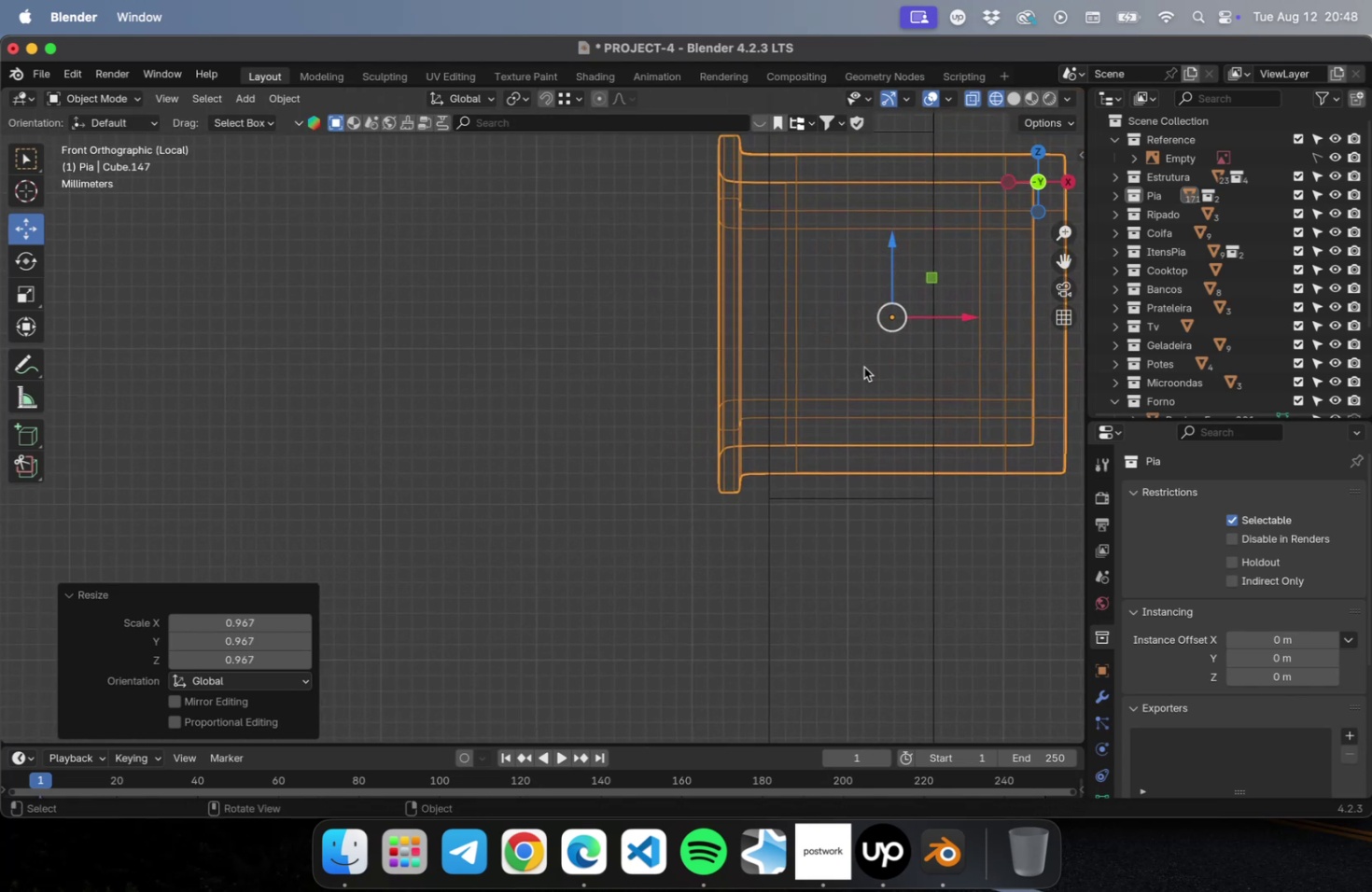 
hold_key(key=ShiftLeft, duration=0.44)
 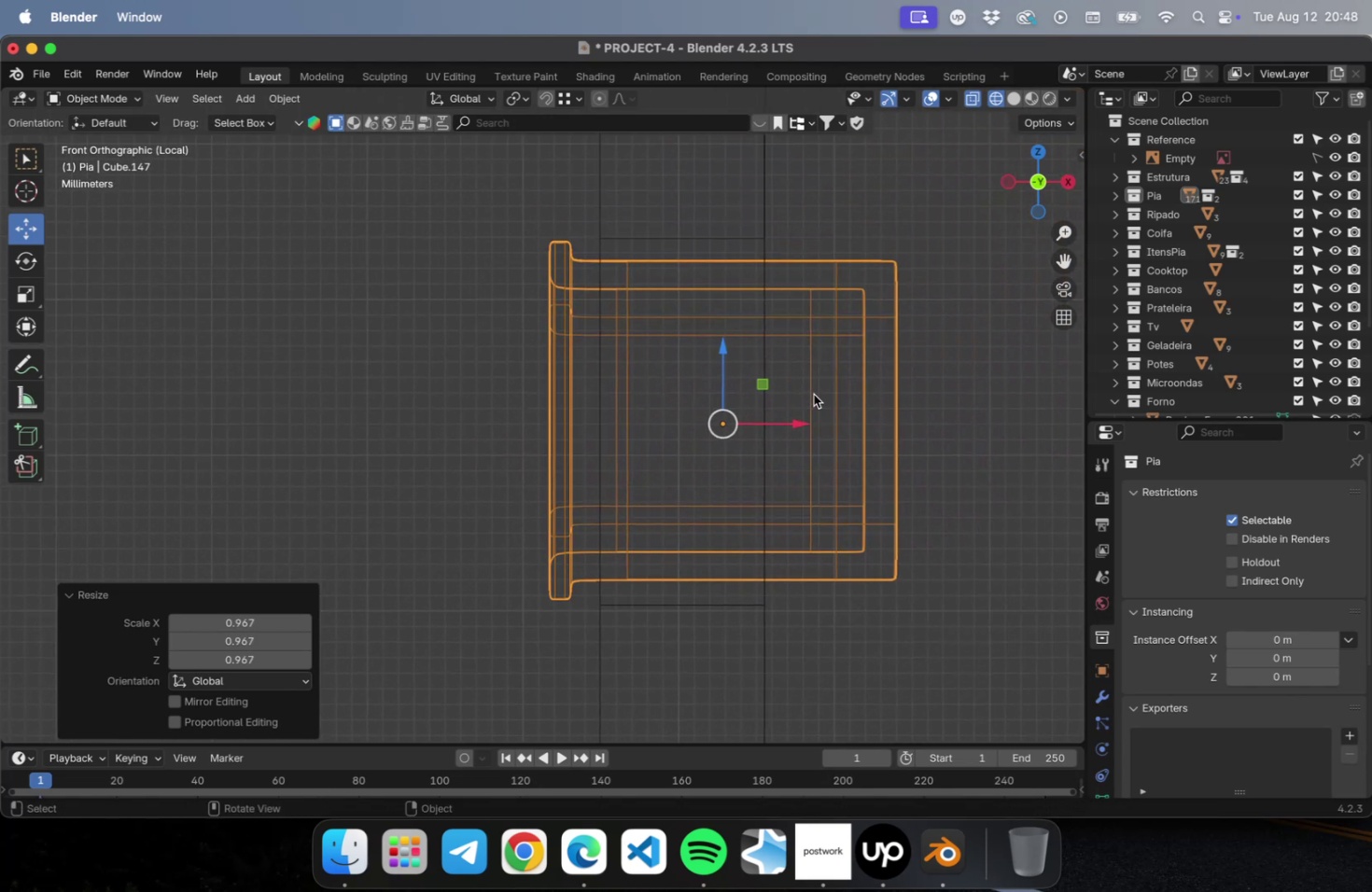 
key(S)
 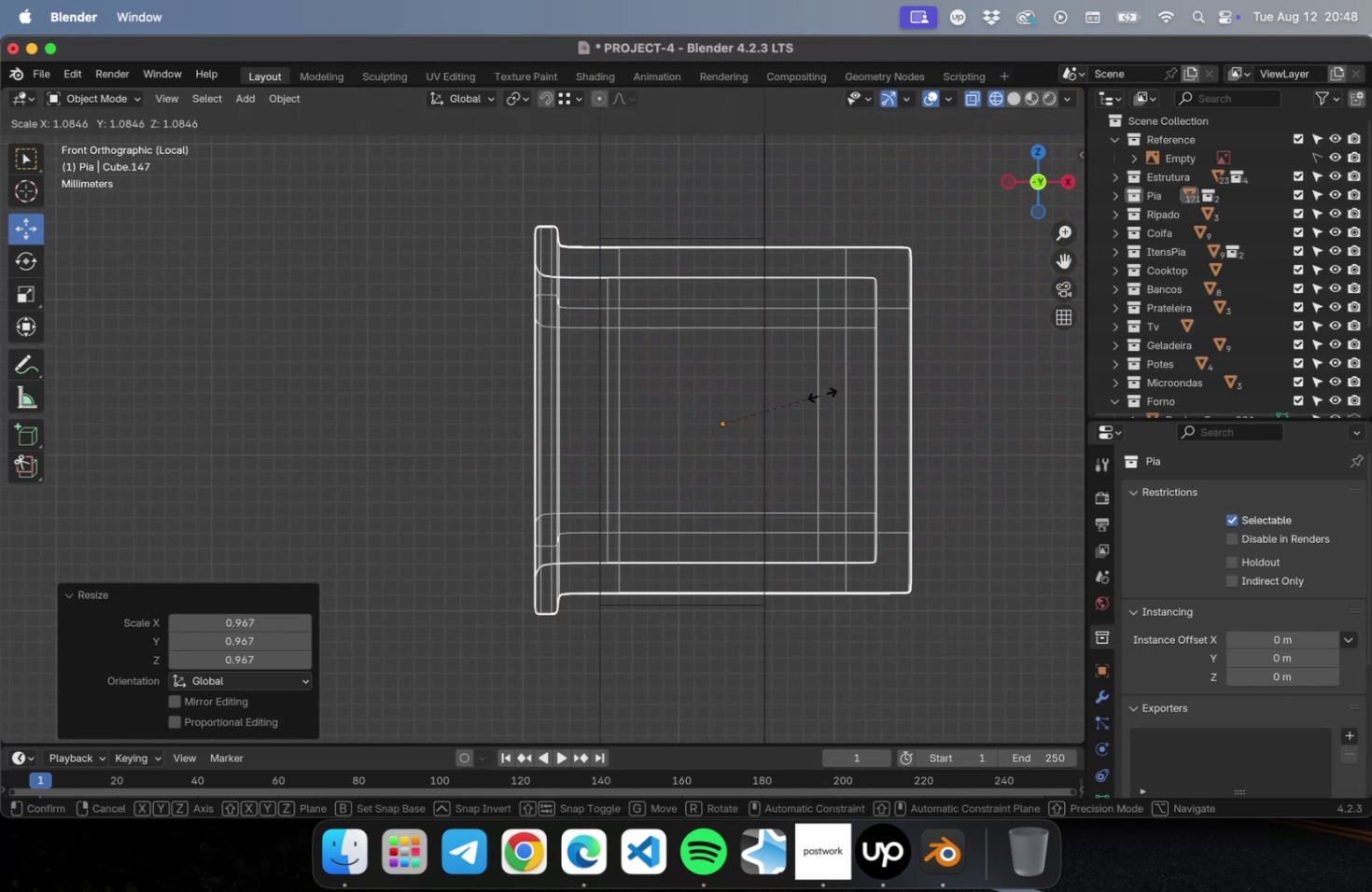 
left_click([822, 393])
 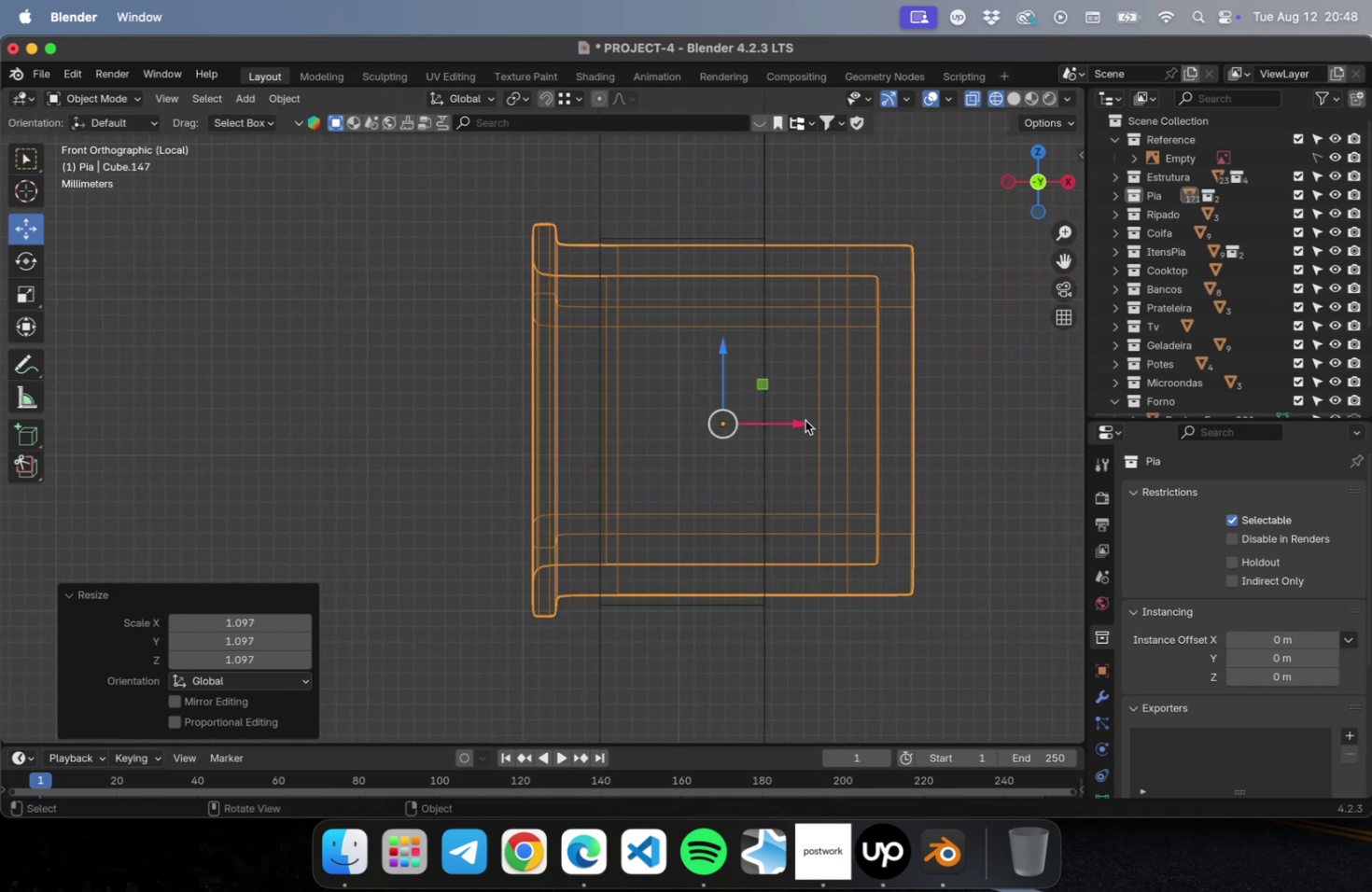 
left_click_drag(start_coordinate=[802, 420], to_coordinate=[847, 418])
 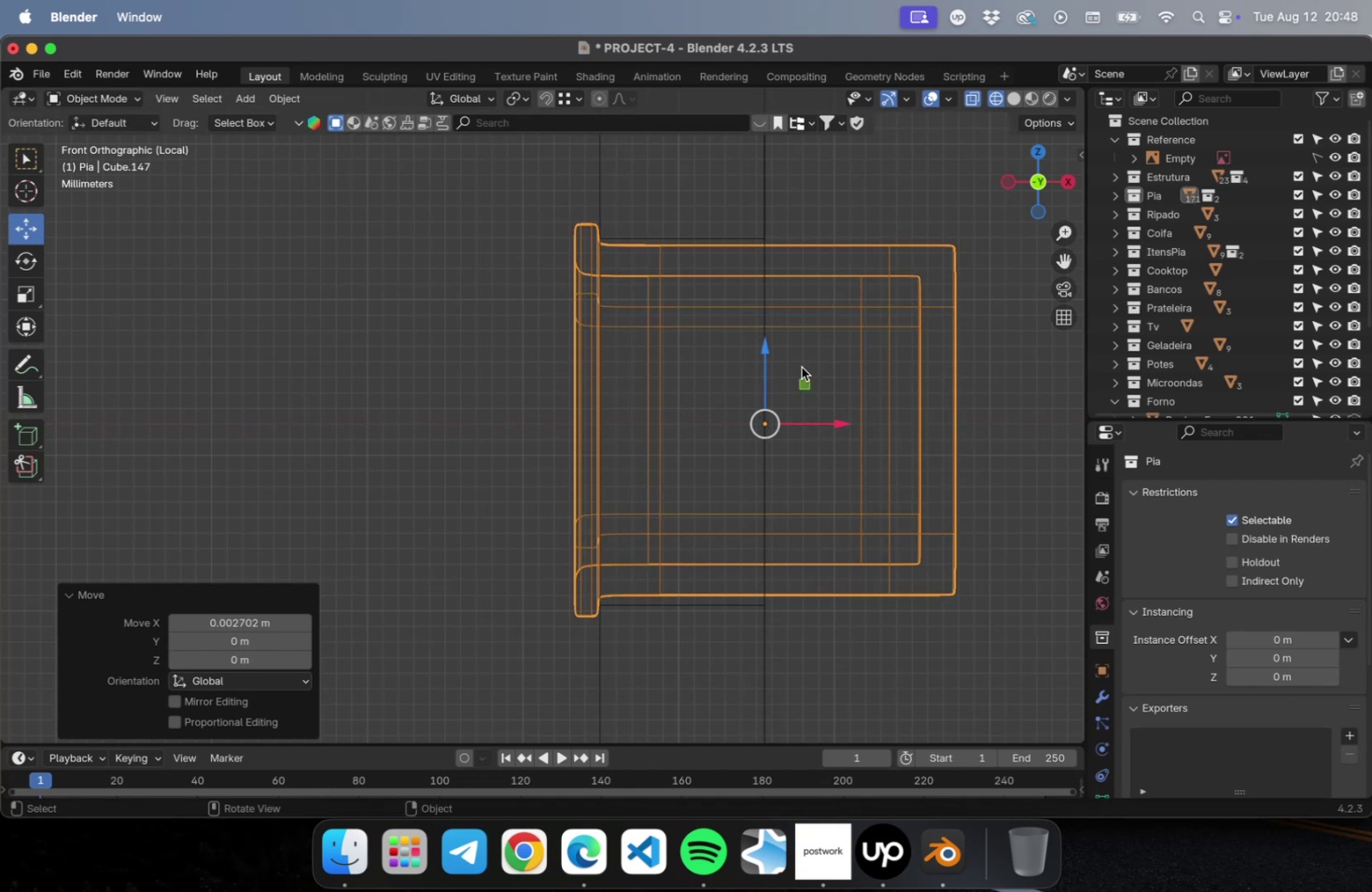 
scroll: coordinate [770, 386], scroll_direction: down, amount: 15.0
 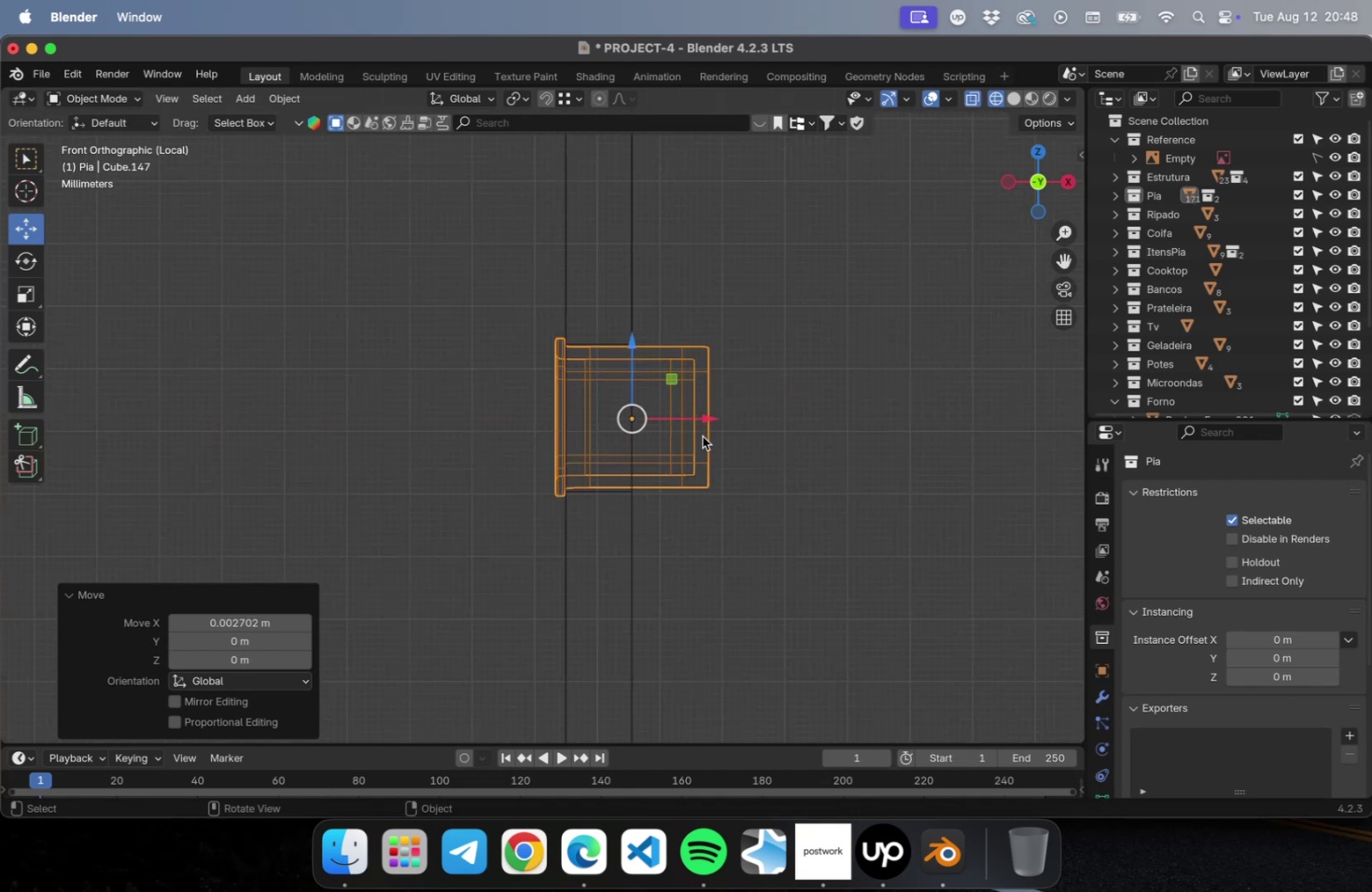 
type([NumLock]3Dy)
 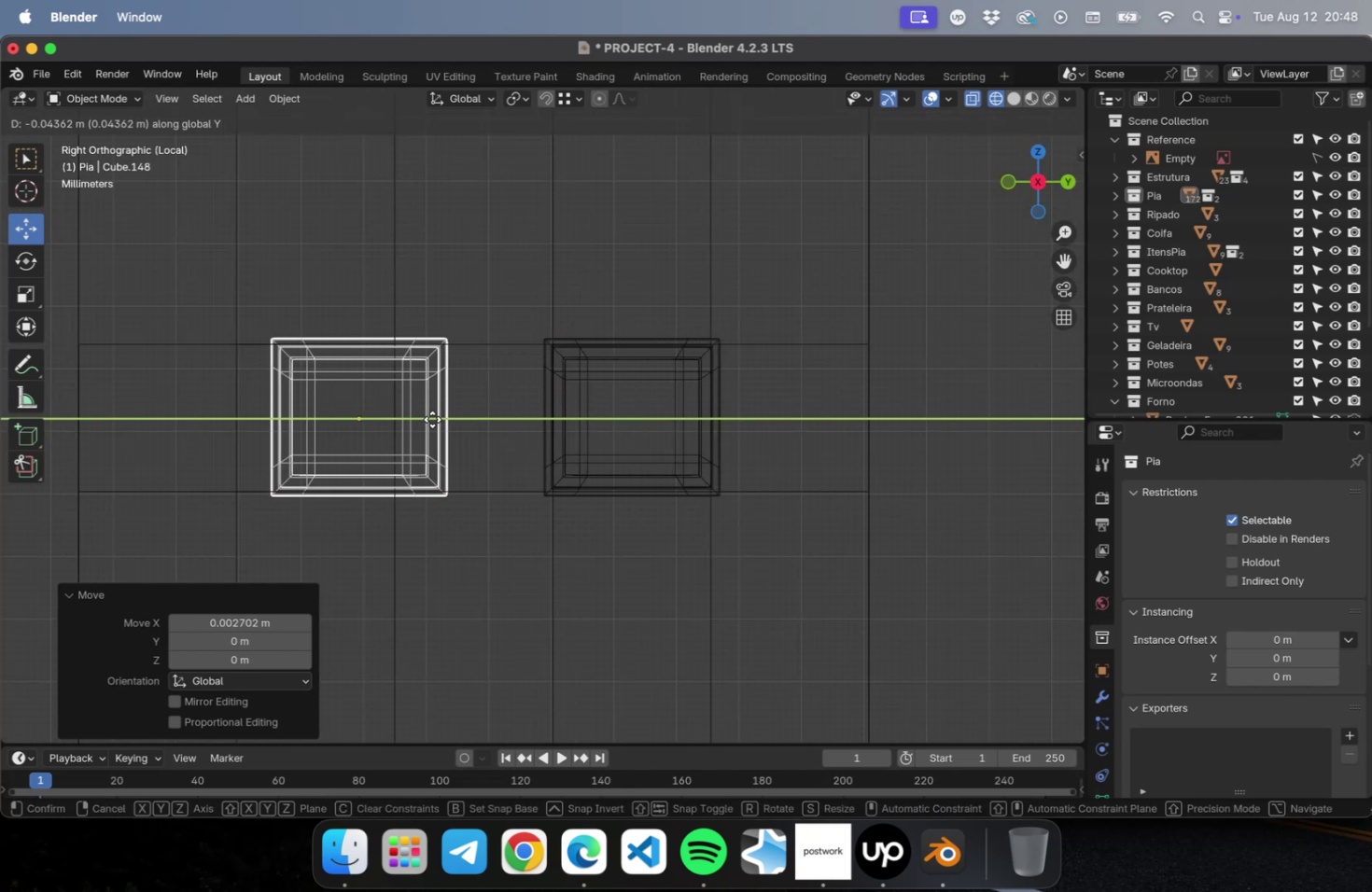 
hold_key(key=NumLock, duration=25.25)
 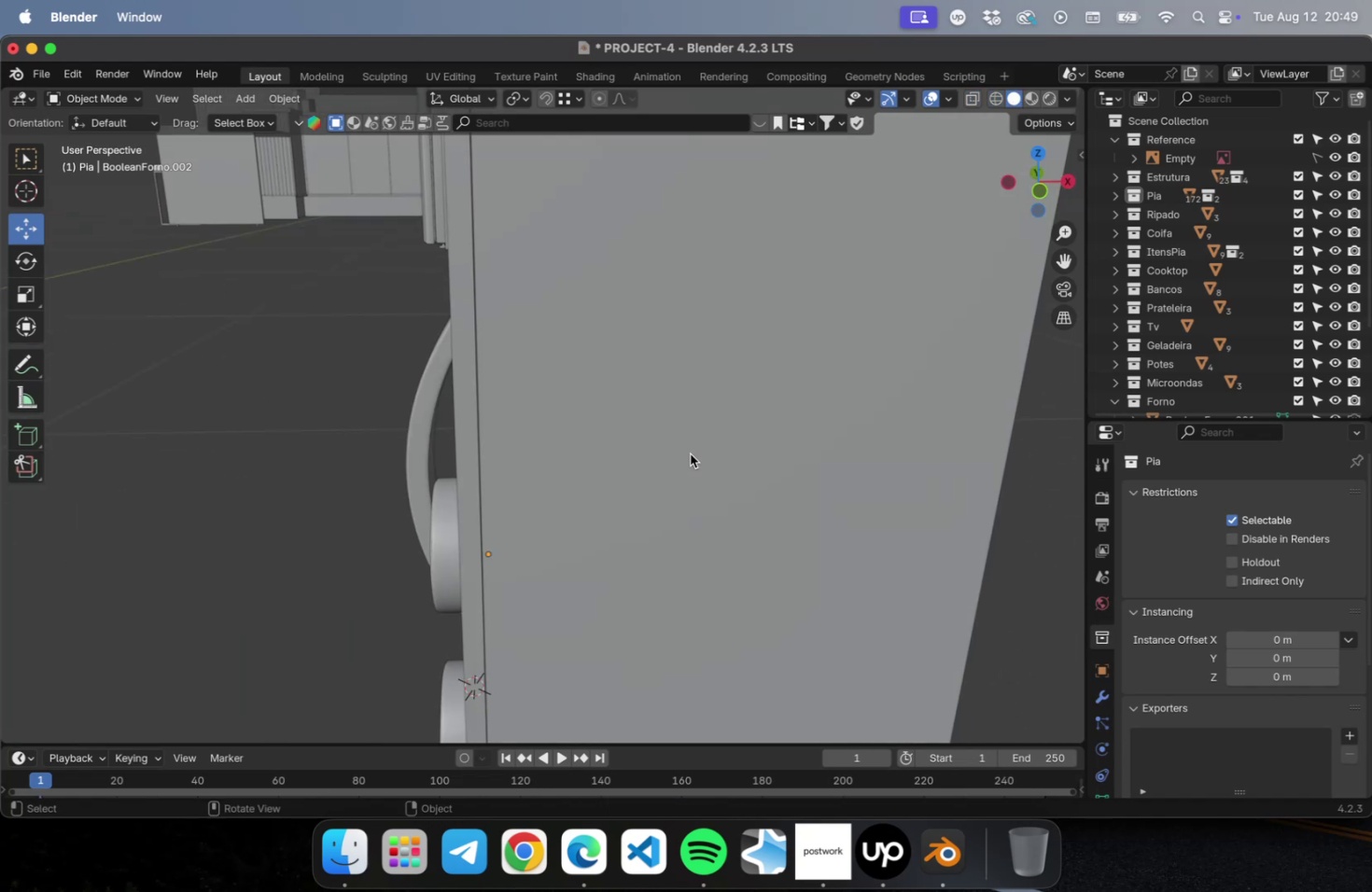 
key(Numpad7)
 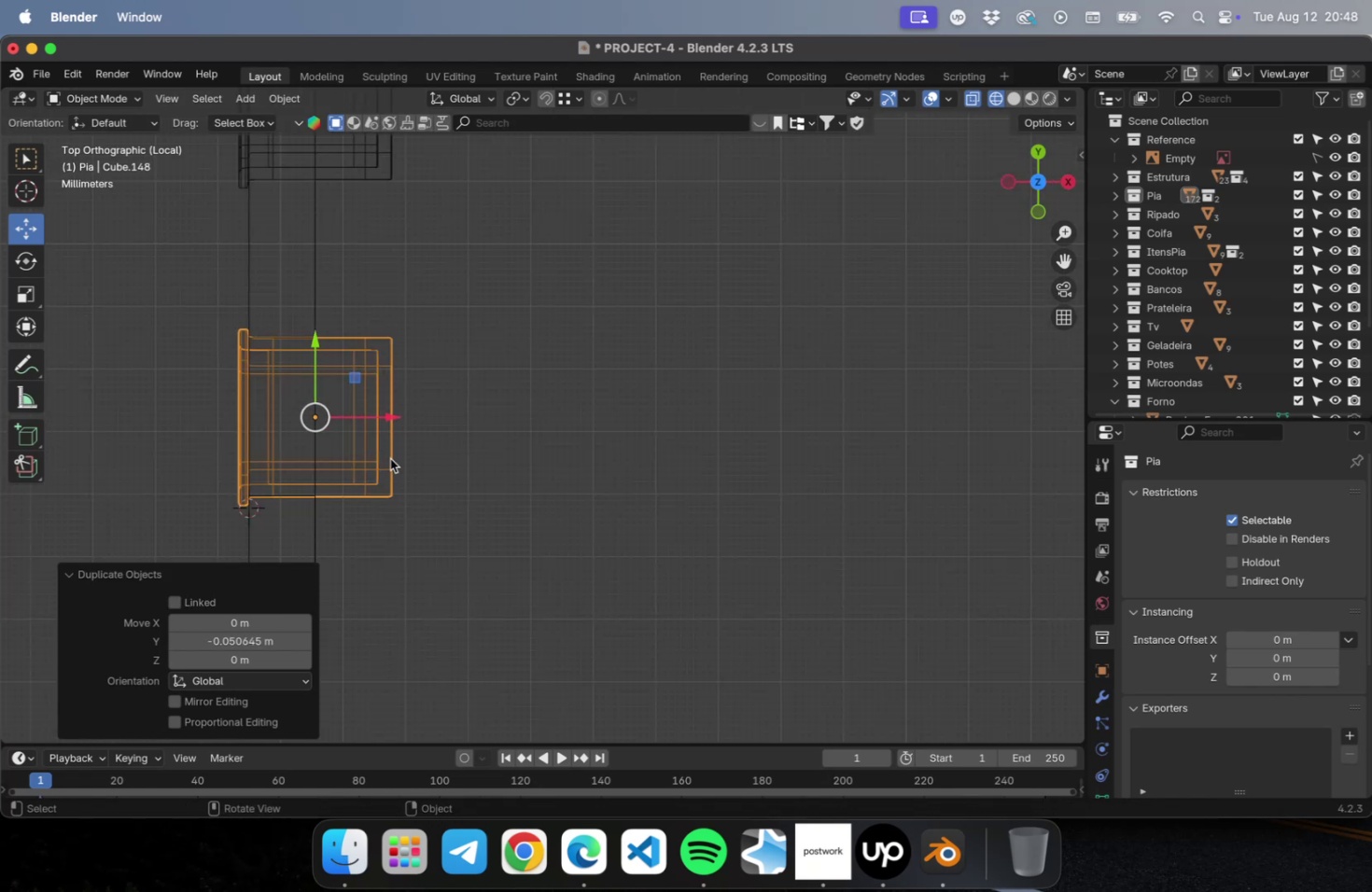 
hold_key(key=ShiftLeft, duration=0.75)
 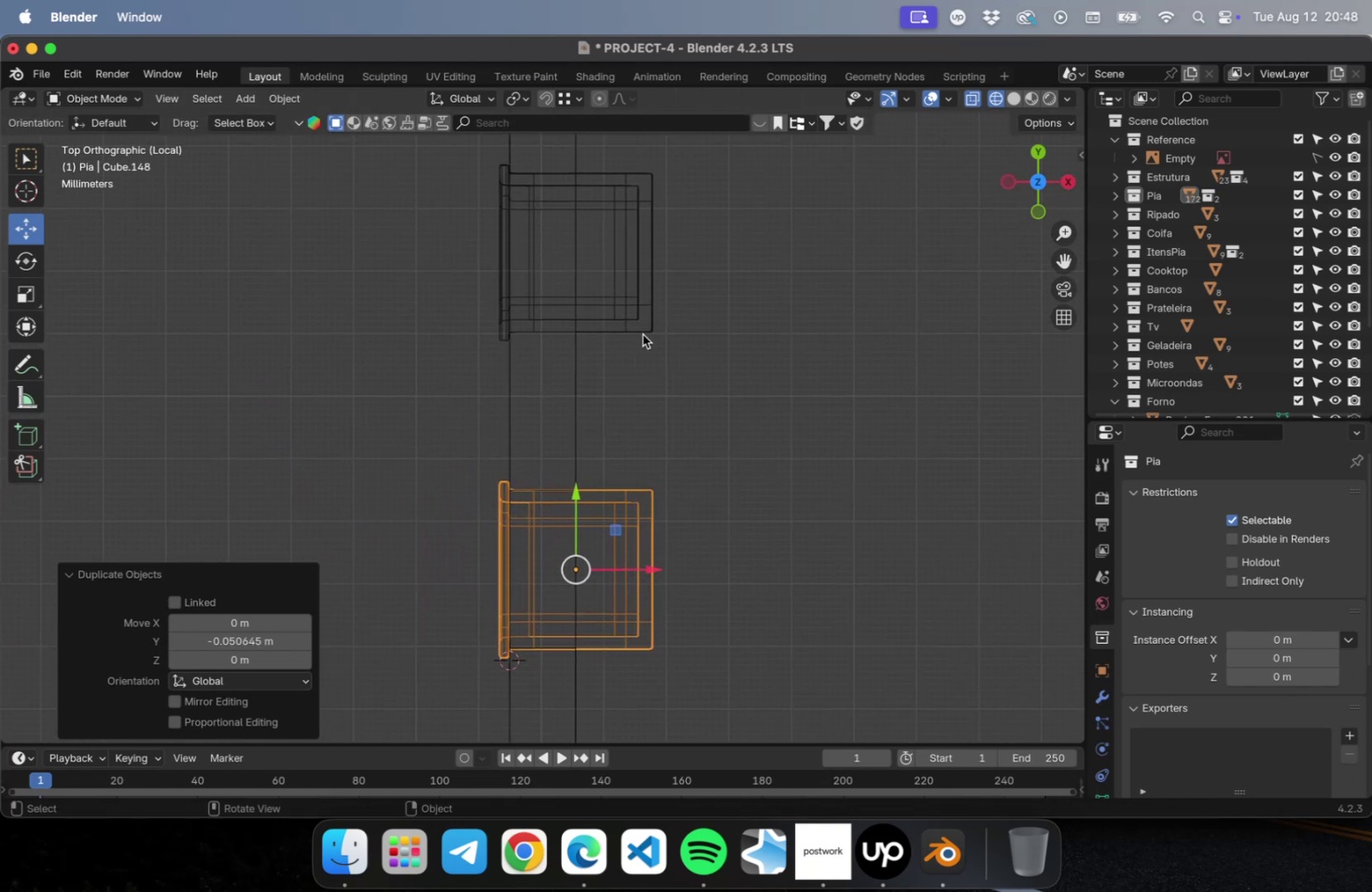 
hold_key(key=ShiftLeft, duration=0.57)
 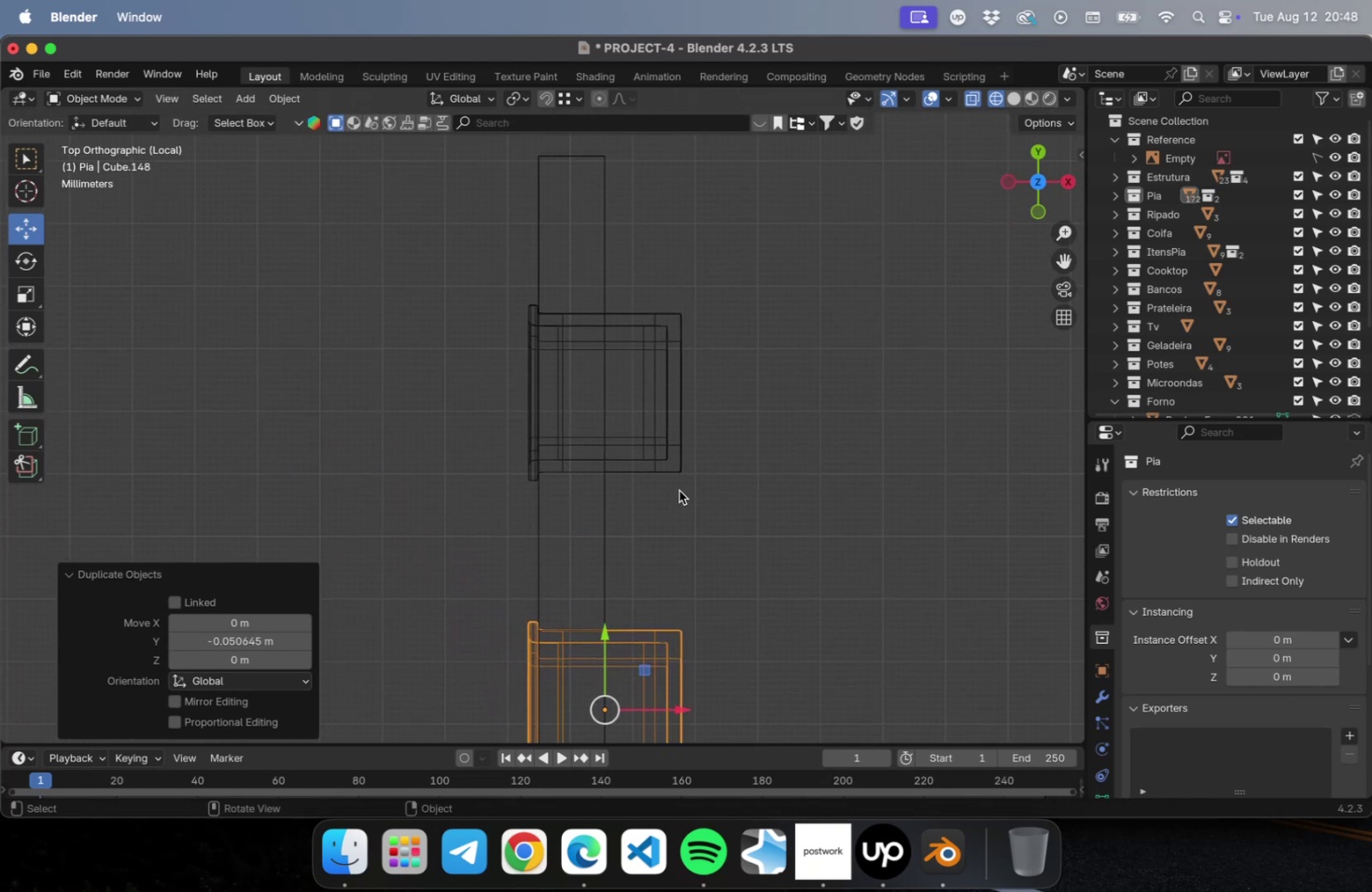 
left_click_drag(start_coordinate=[679, 476], to_coordinate=[644, 295])
 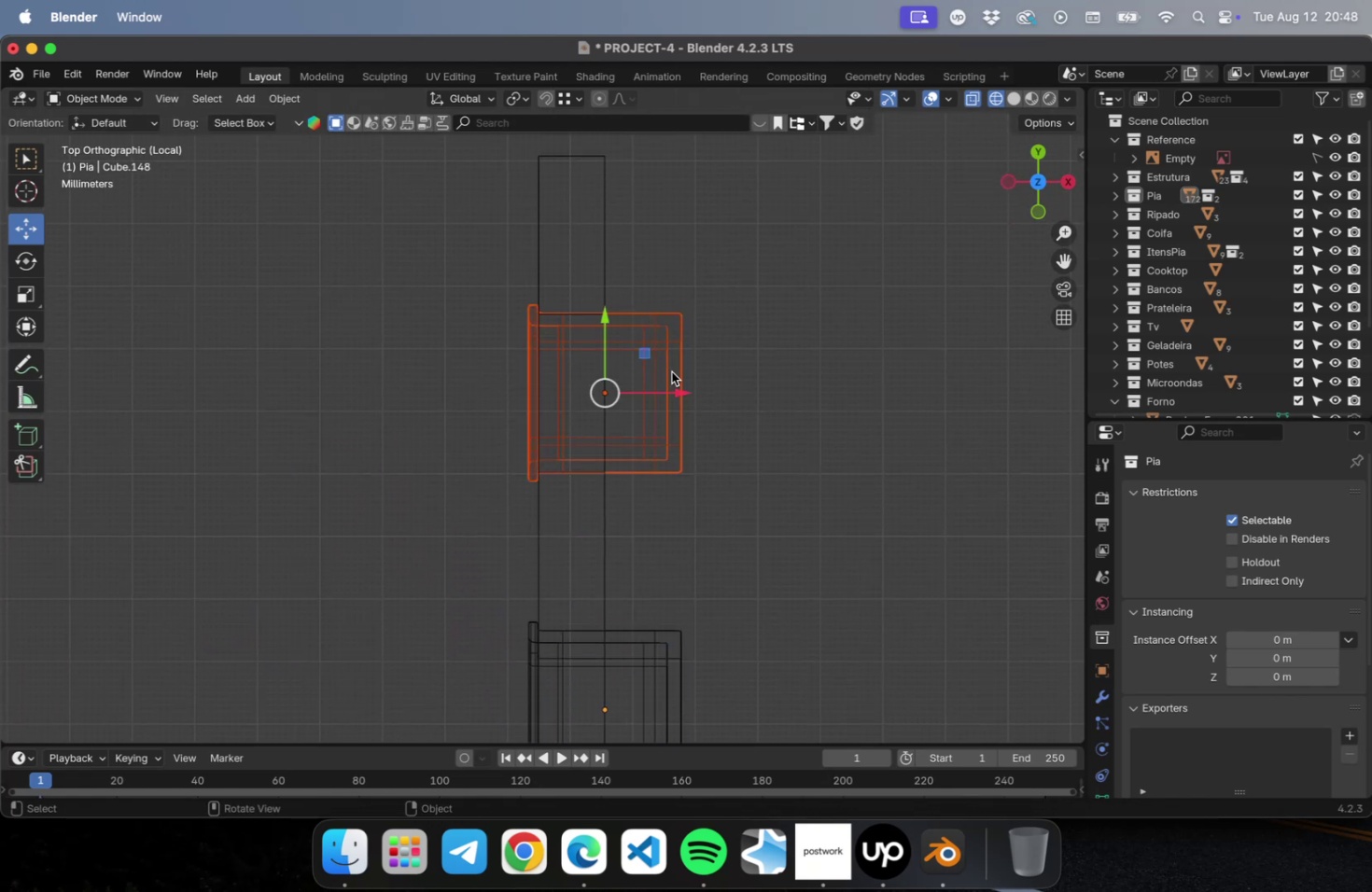 
left_click_drag(start_coordinate=[677, 394], to_coordinate=[554, 401])
 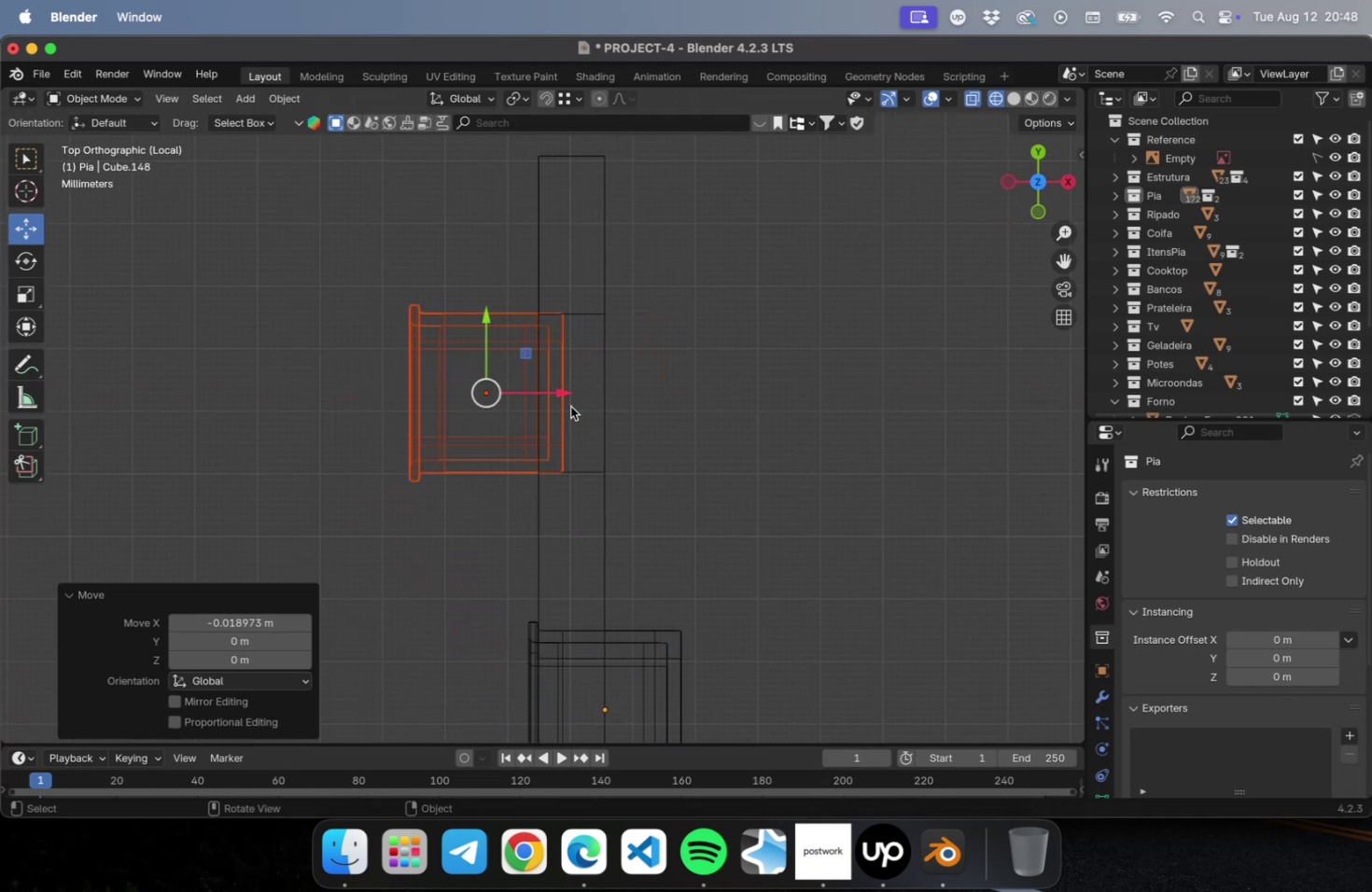 
key(Meta+Z)
 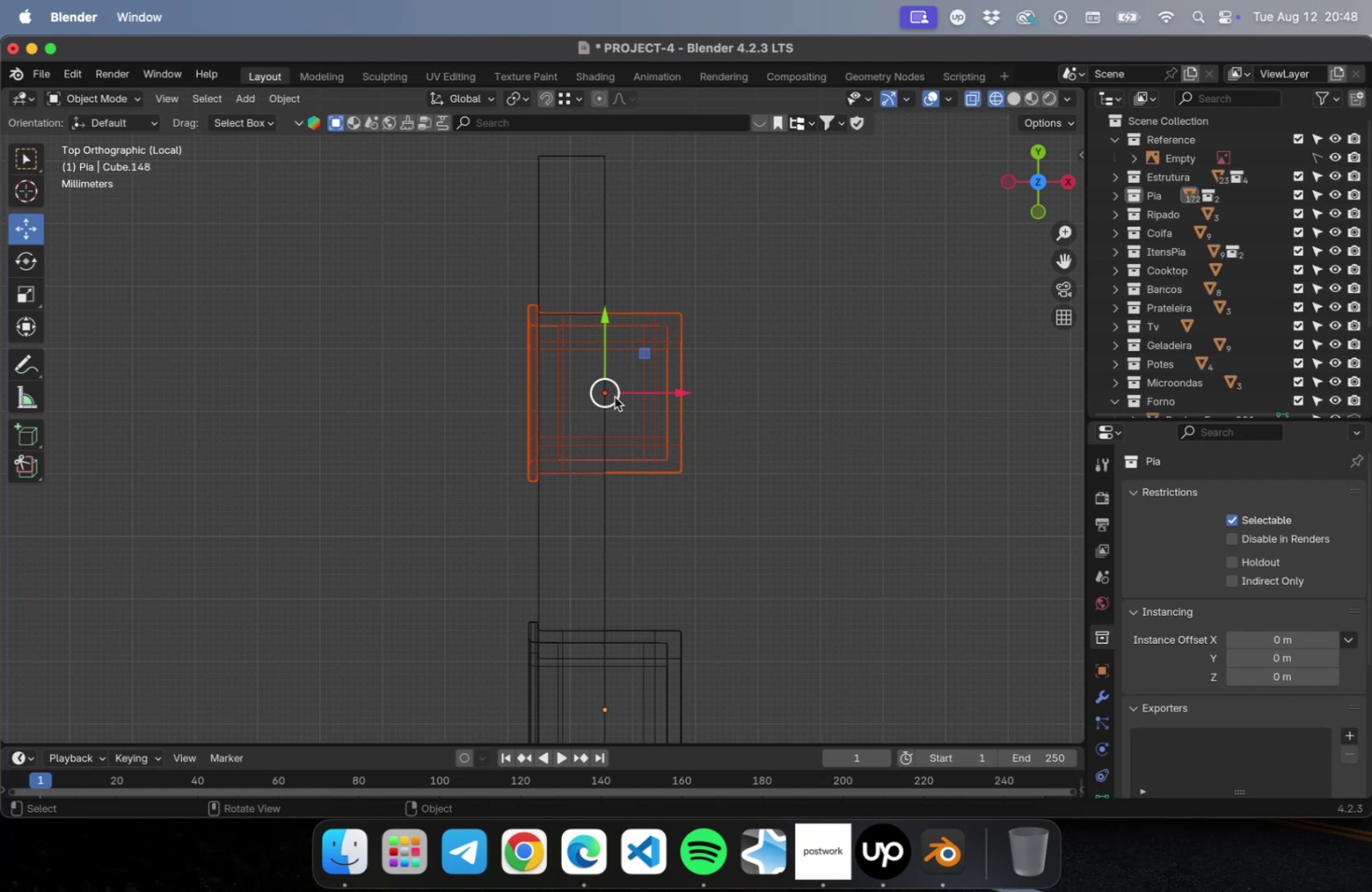 
hold_key(key=ShiftLeft, duration=0.52)
 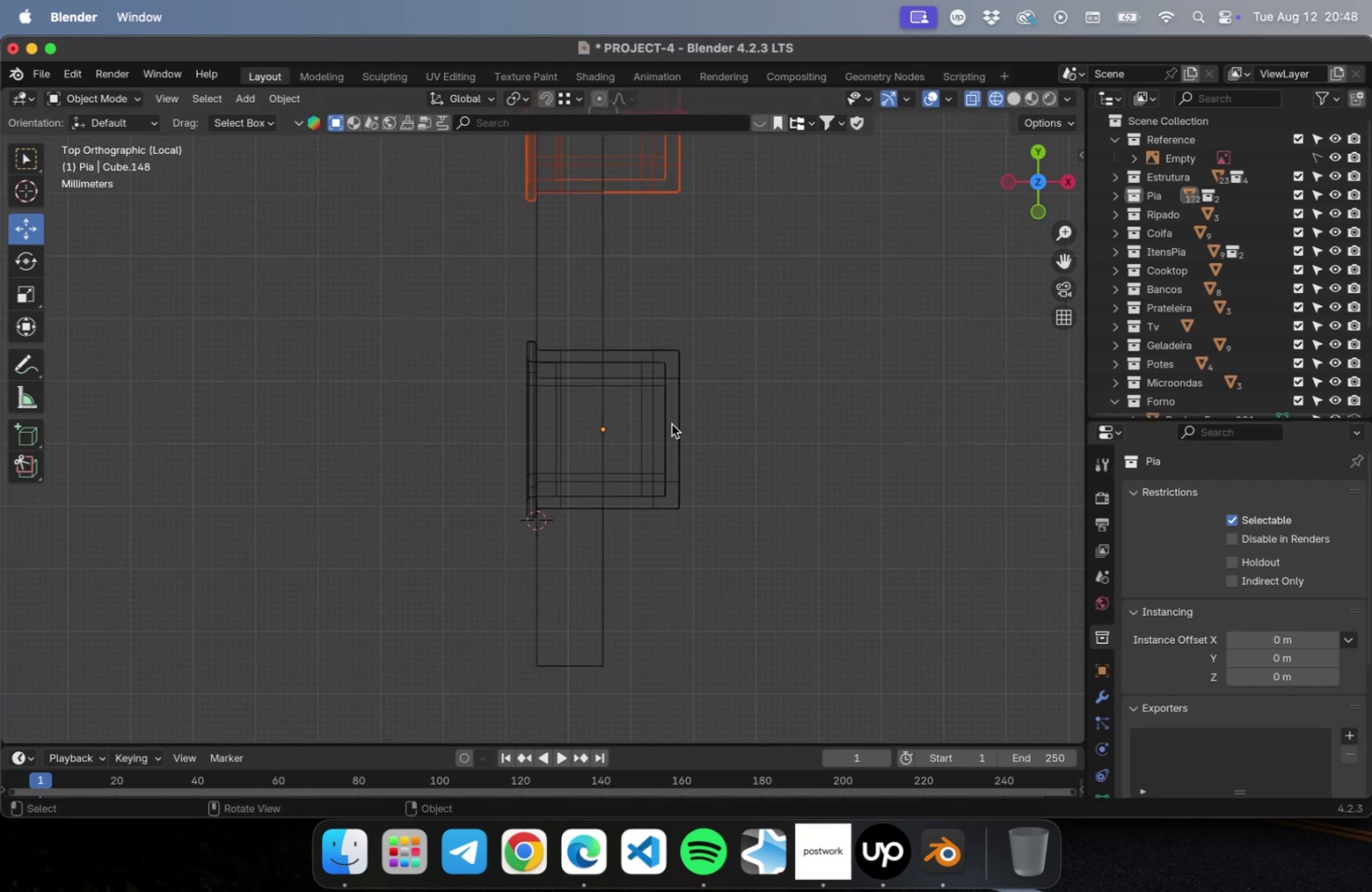 
left_click([671, 424])
 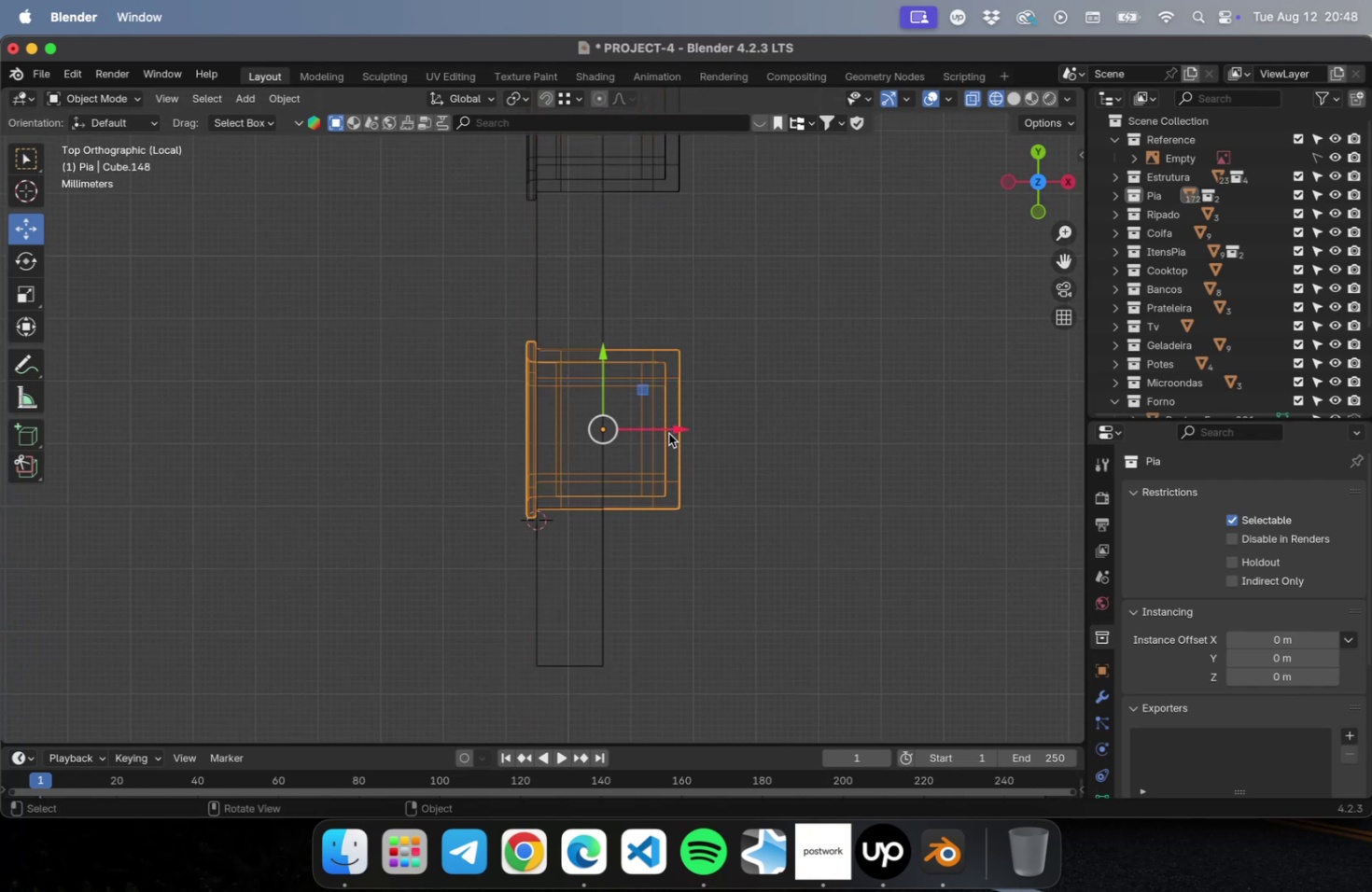 
left_click_drag(start_coordinate=[670, 430], to_coordinate=[526, 427])
 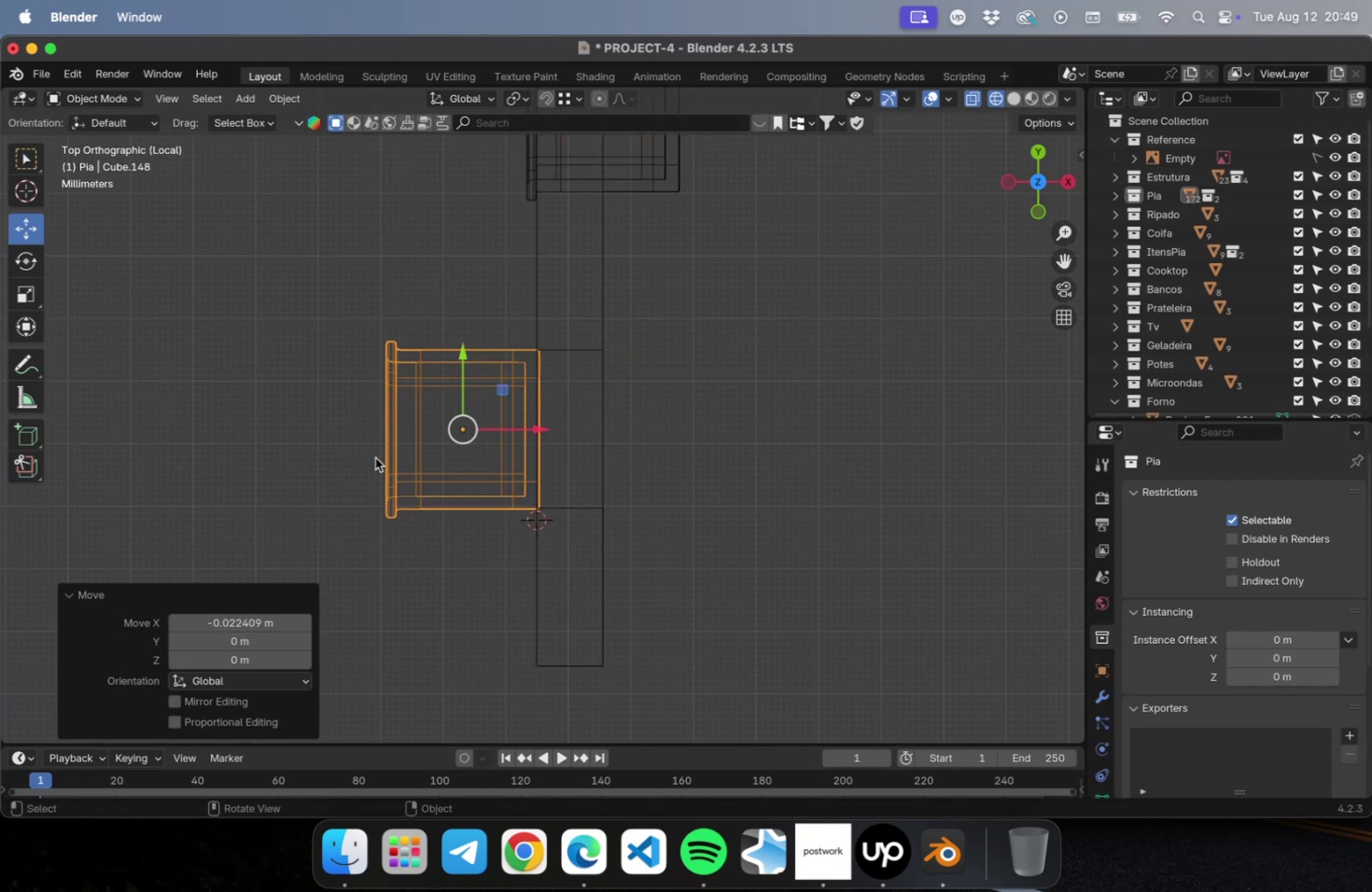 
key(Meta+Z)
 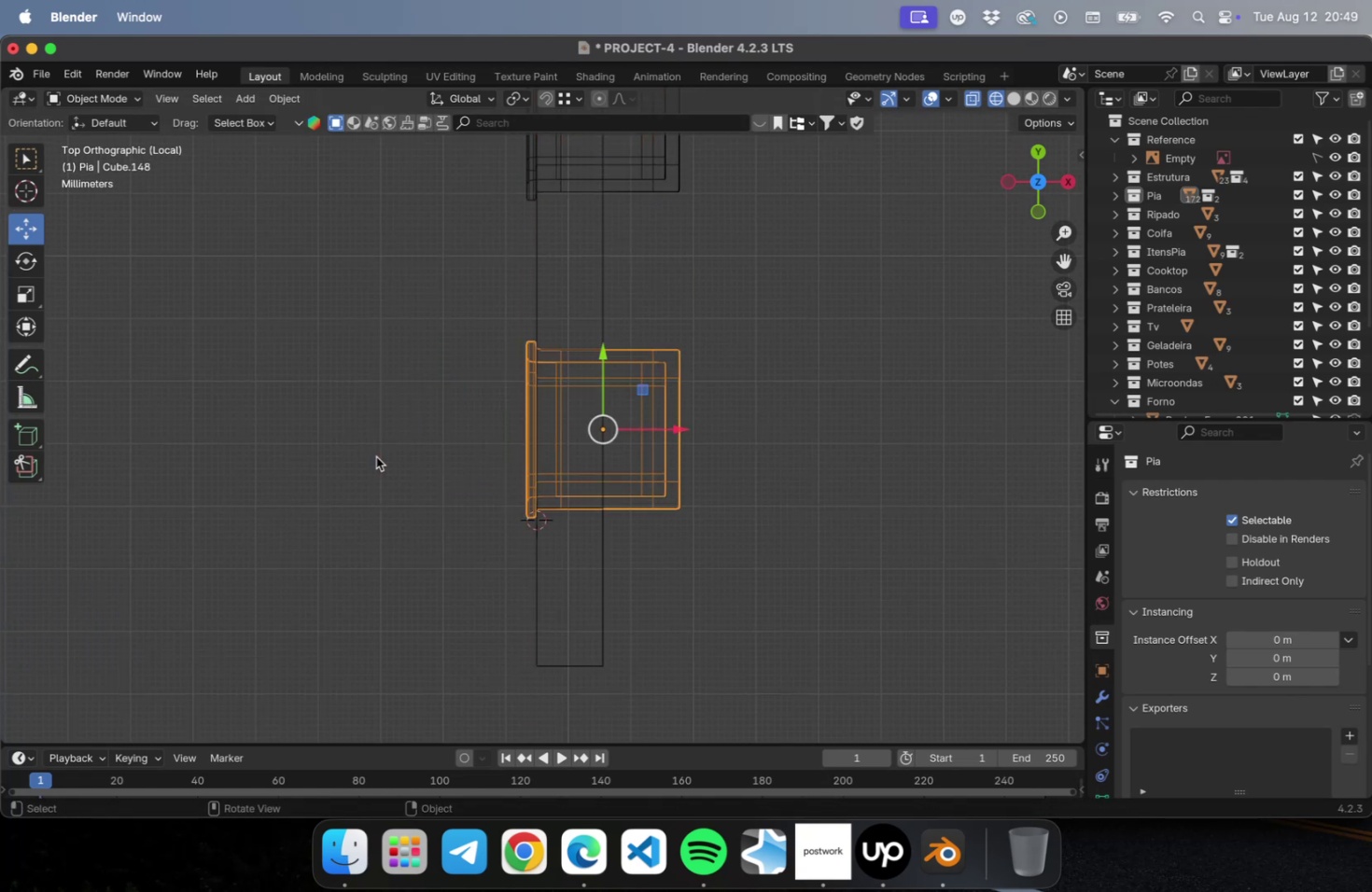 
key(Meta+S)
 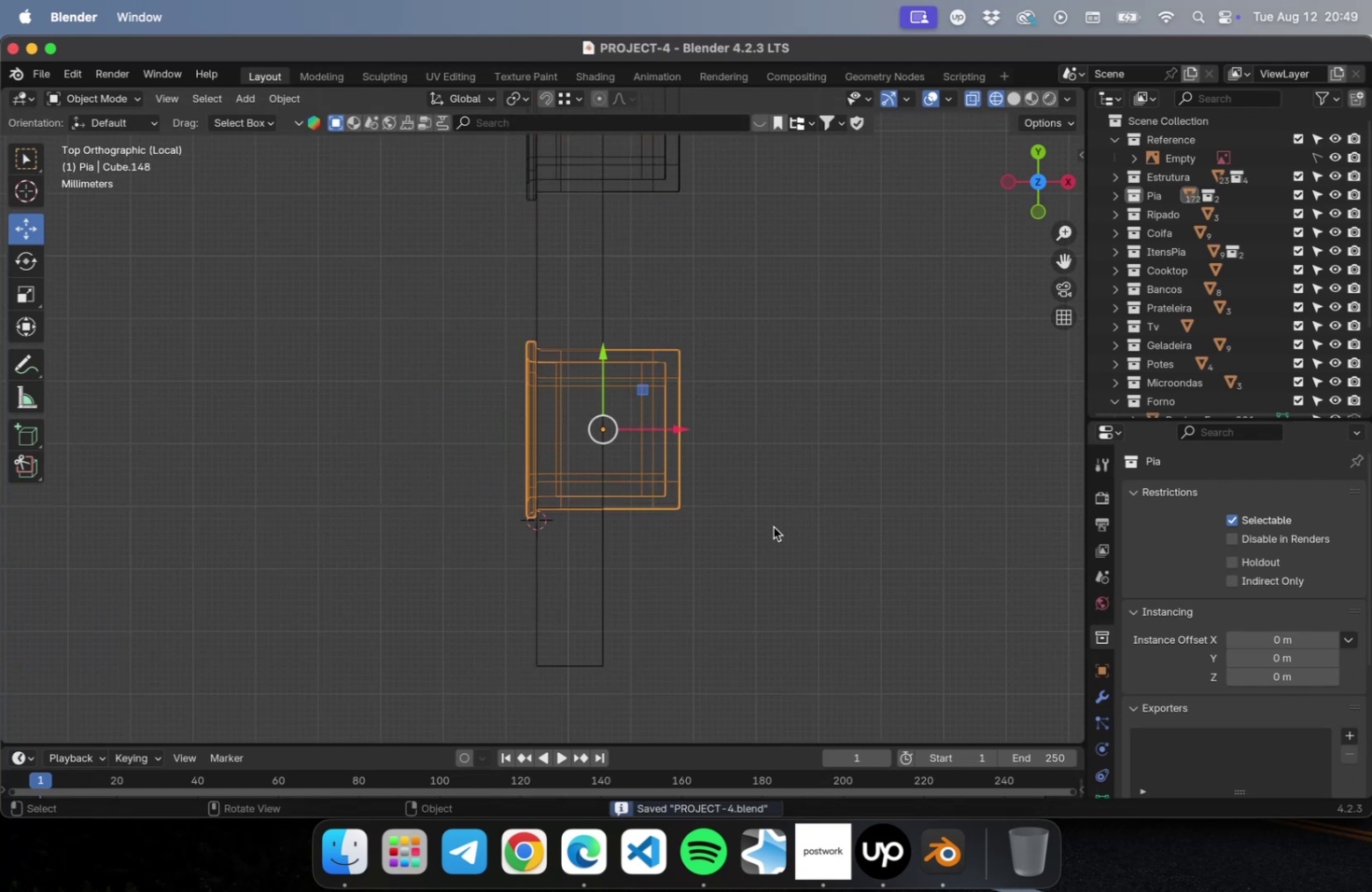 
scroll: coordinate [643, 378], scroll_direction: down, amount: 4.0
 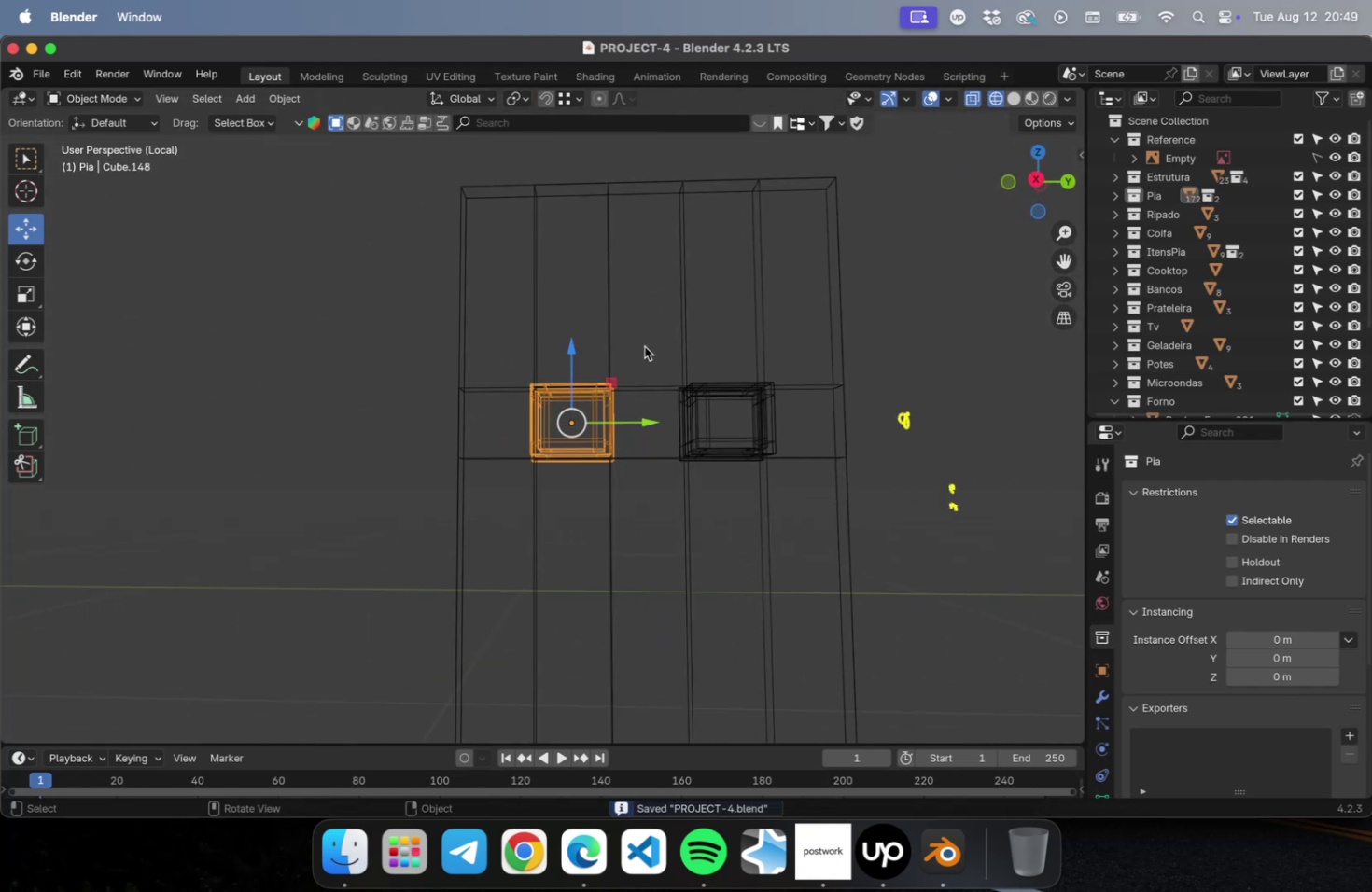 
hold_key(key=OptionLeft, duration=0.61)
left_click([609, 315])
 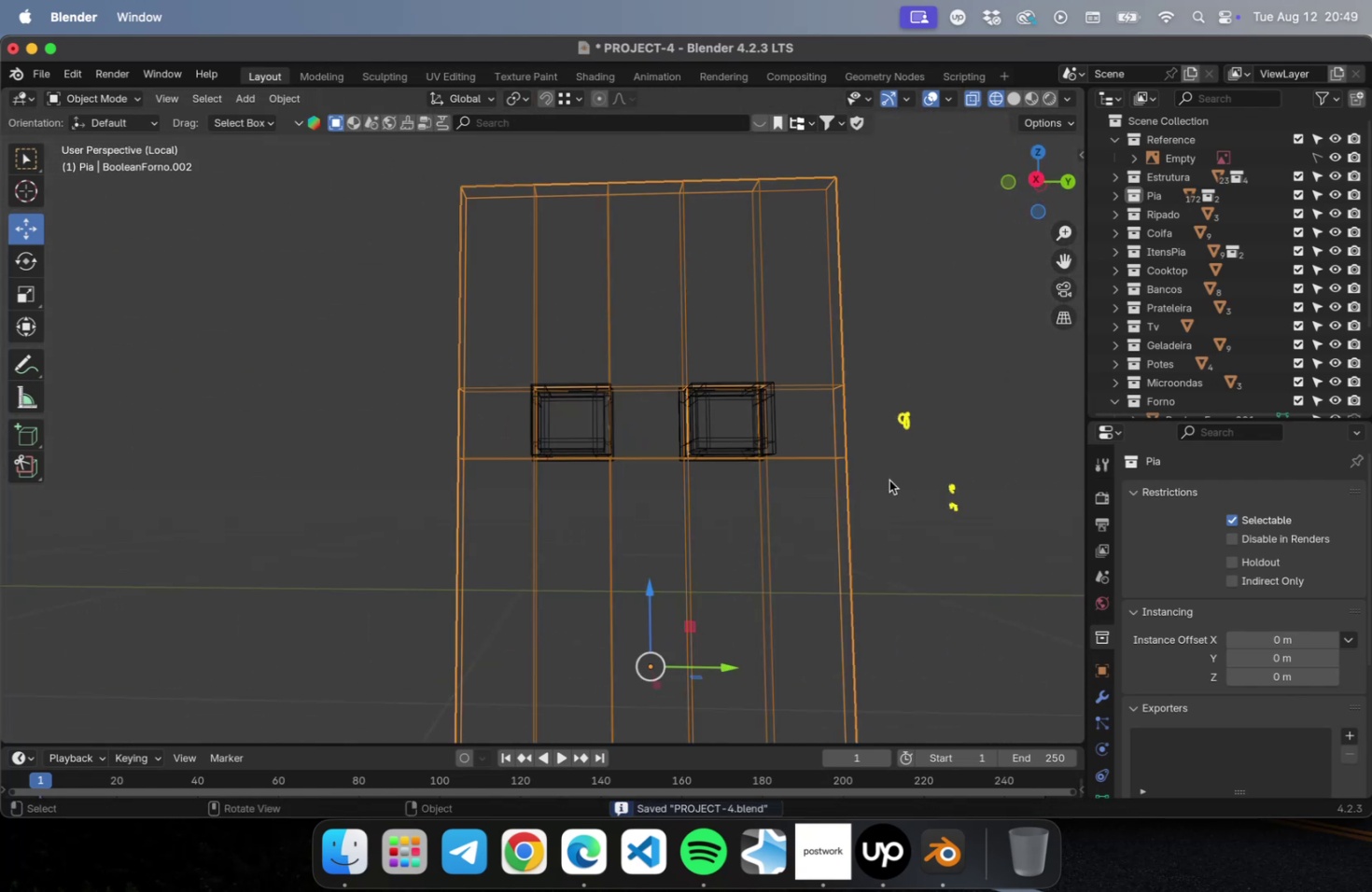 
left_click([896, 495])
 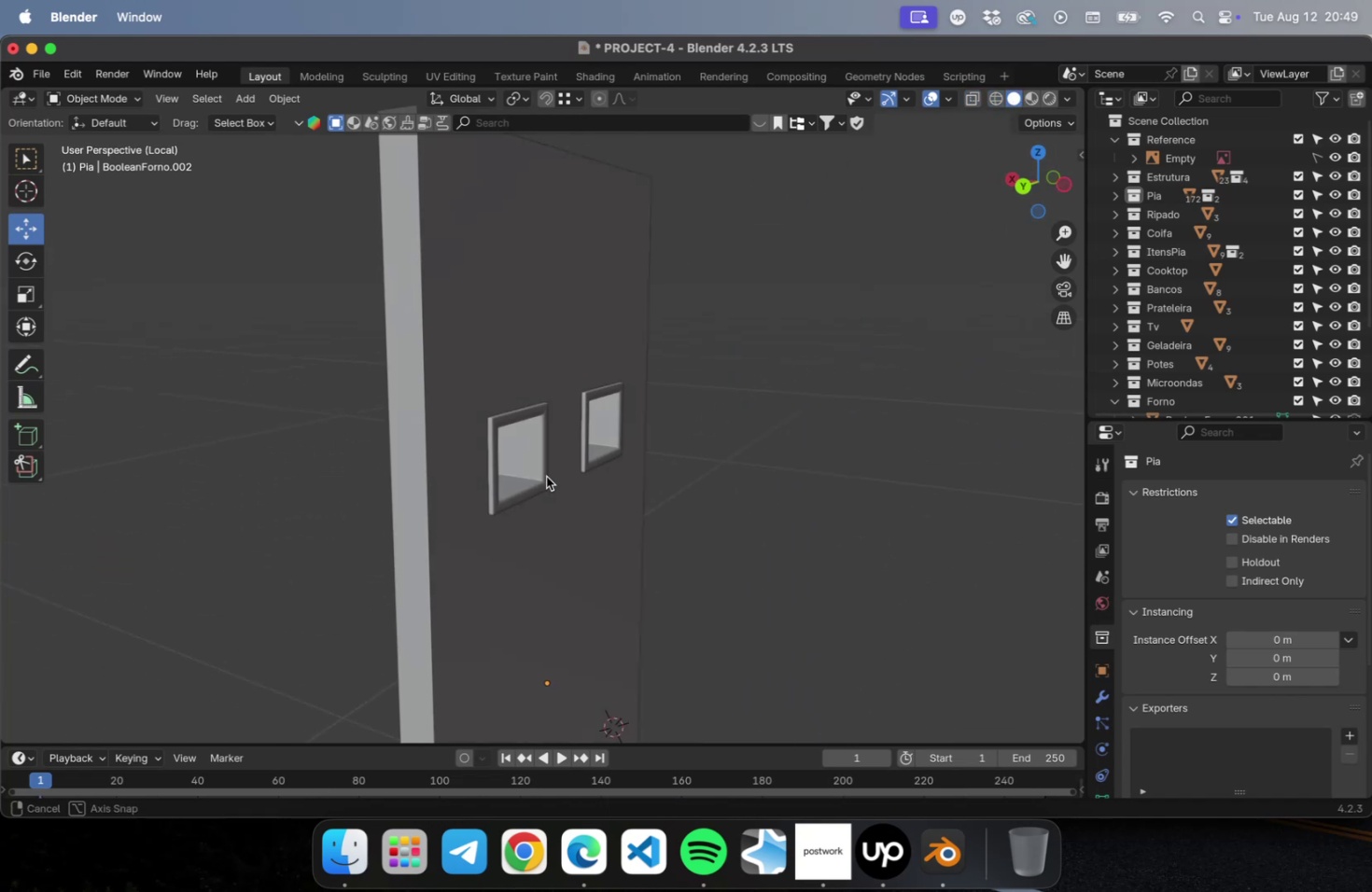 
scroll: coordinate [473, 442], scroll_direction: down, amount: 10.0
 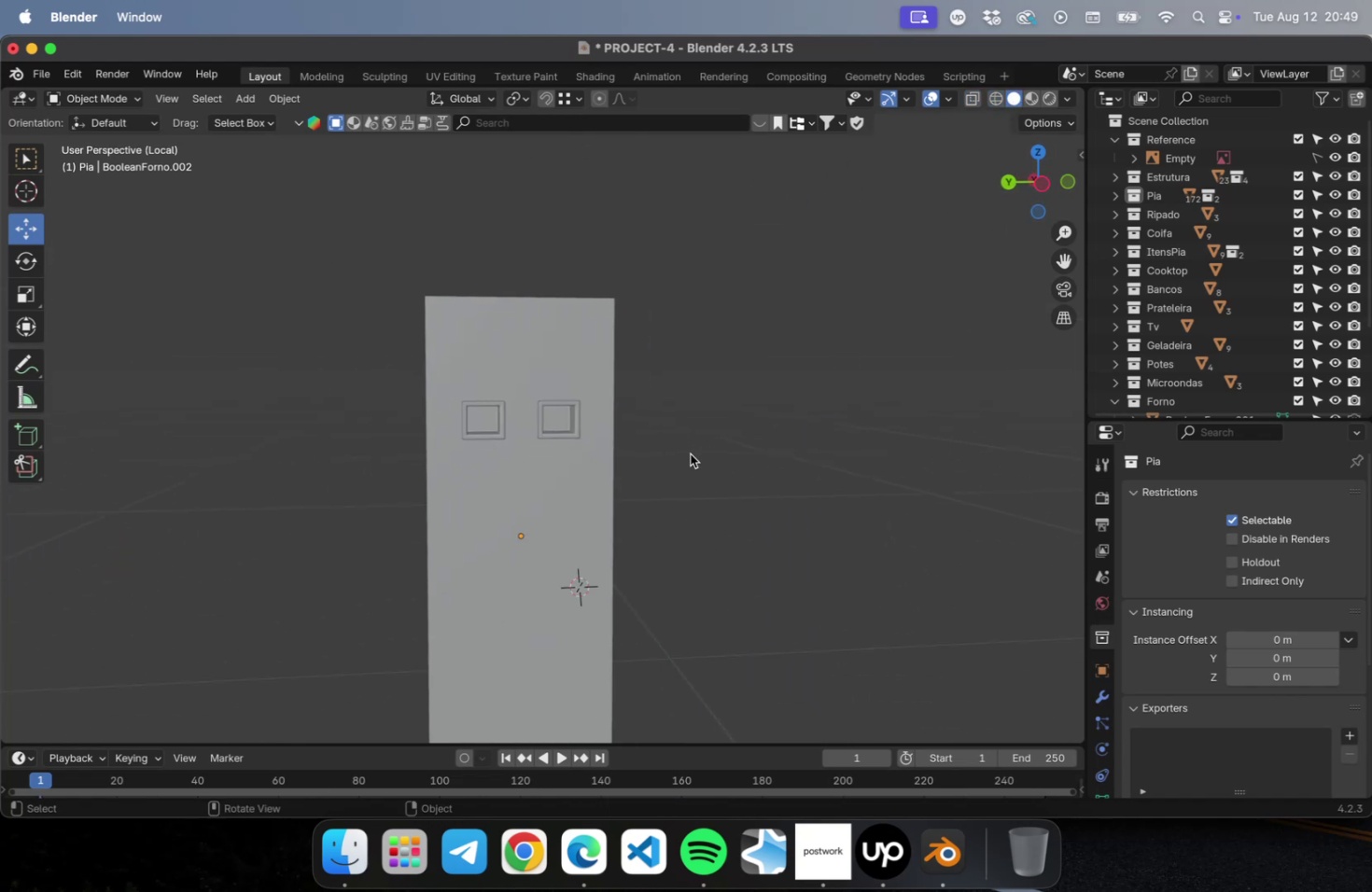 
key(NumpadDivide)
 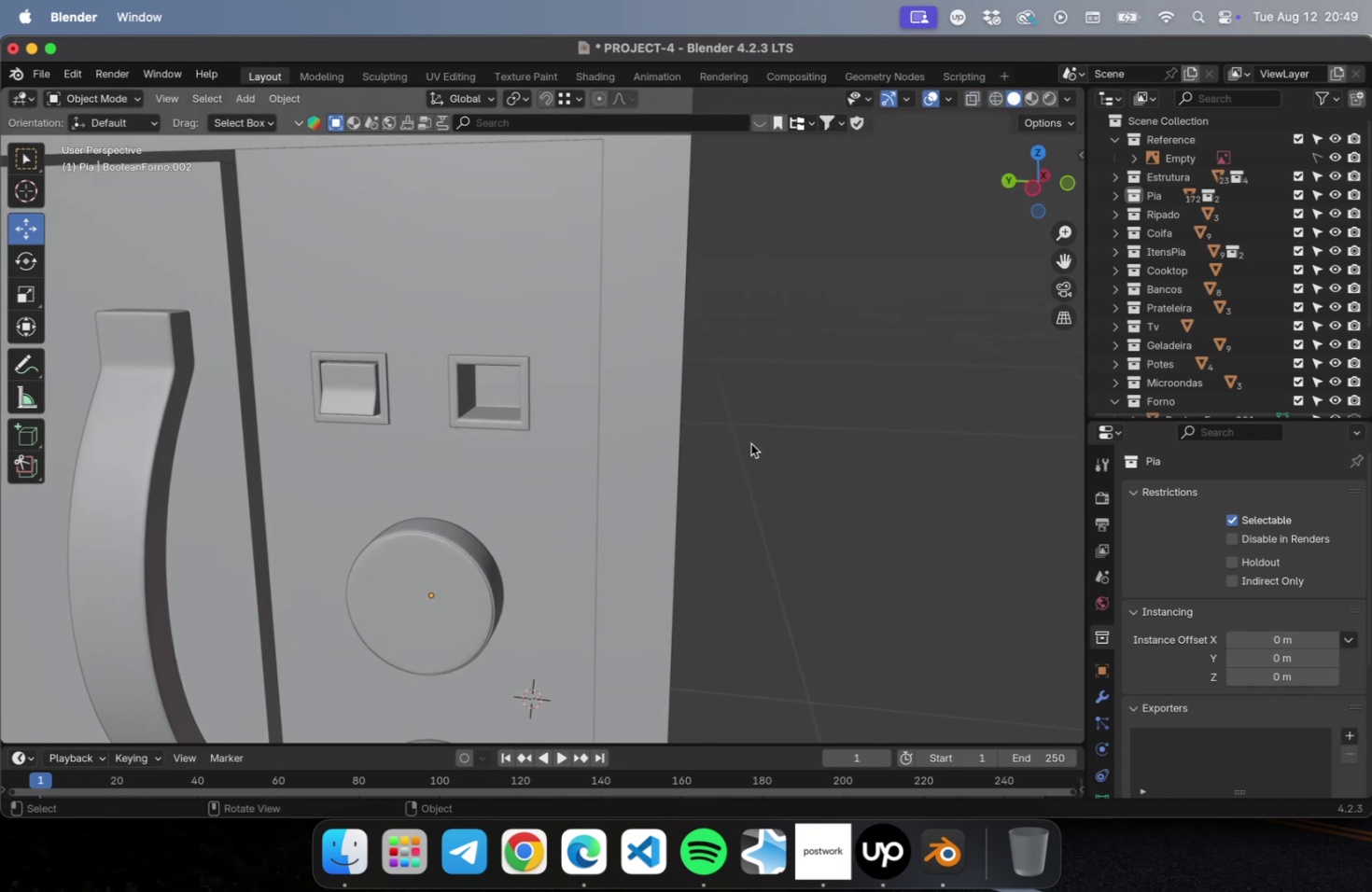 
left_click([494, 393])
 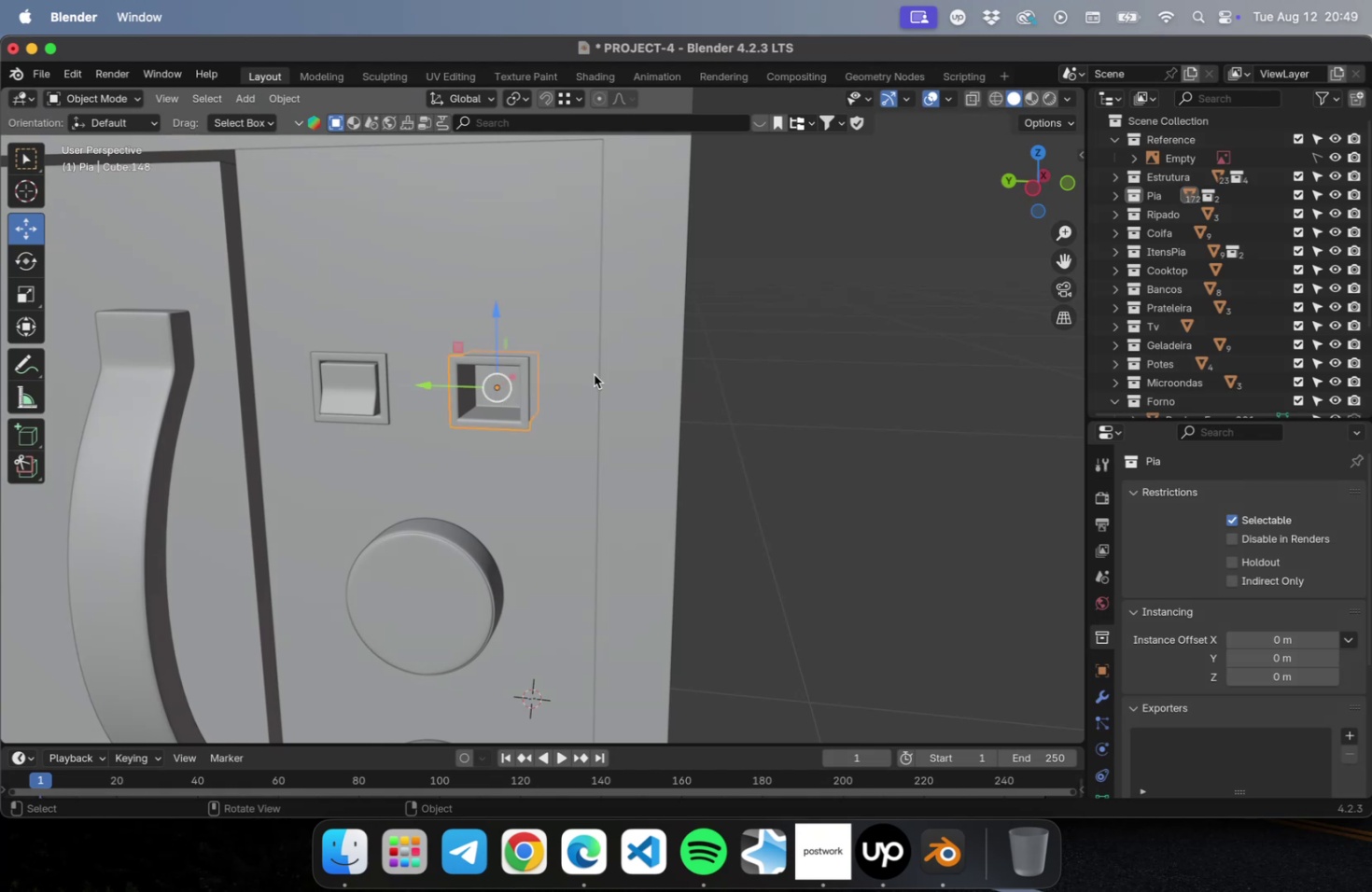 
key(N)
 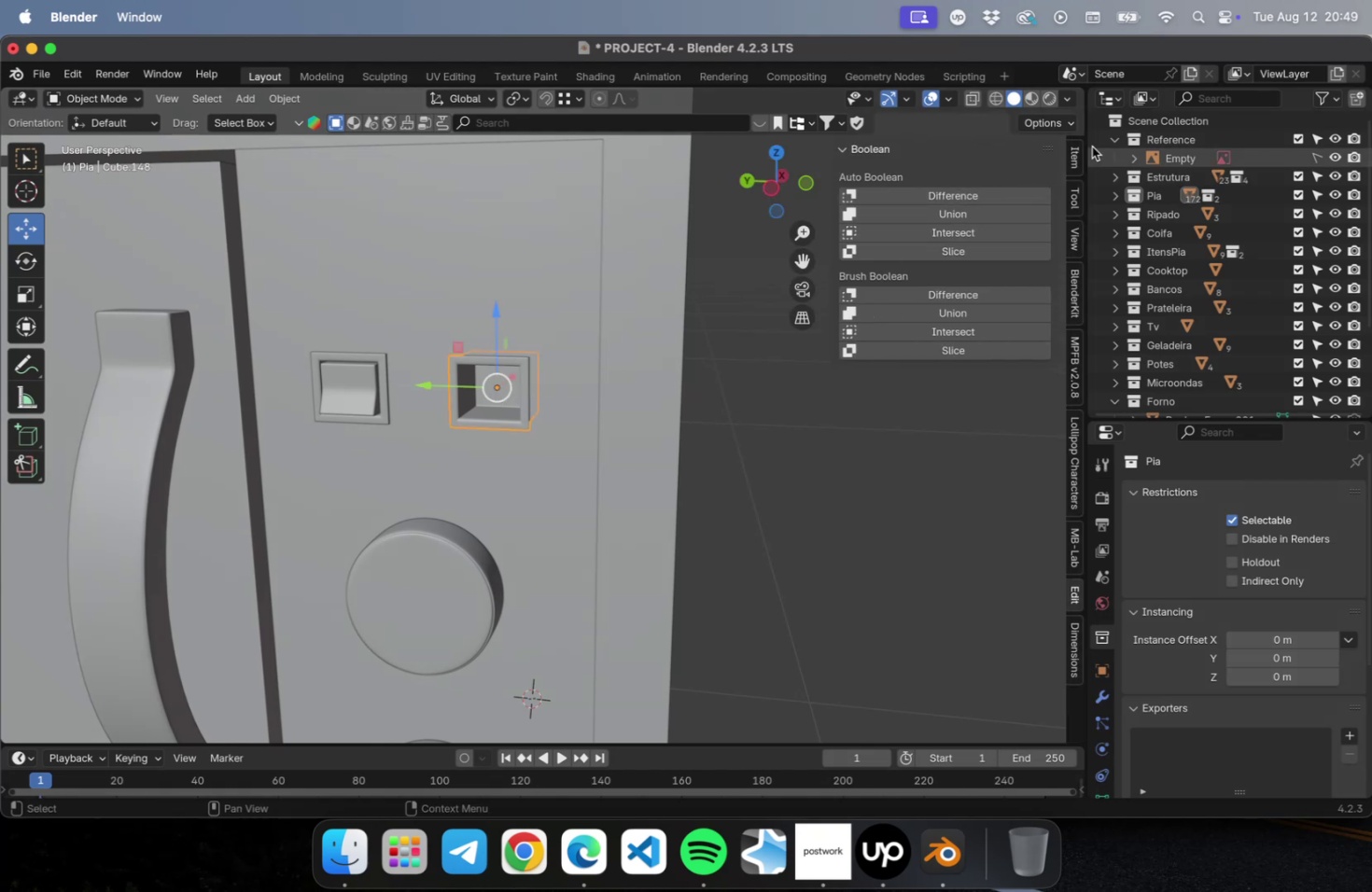 
left_click([1076, 149])
 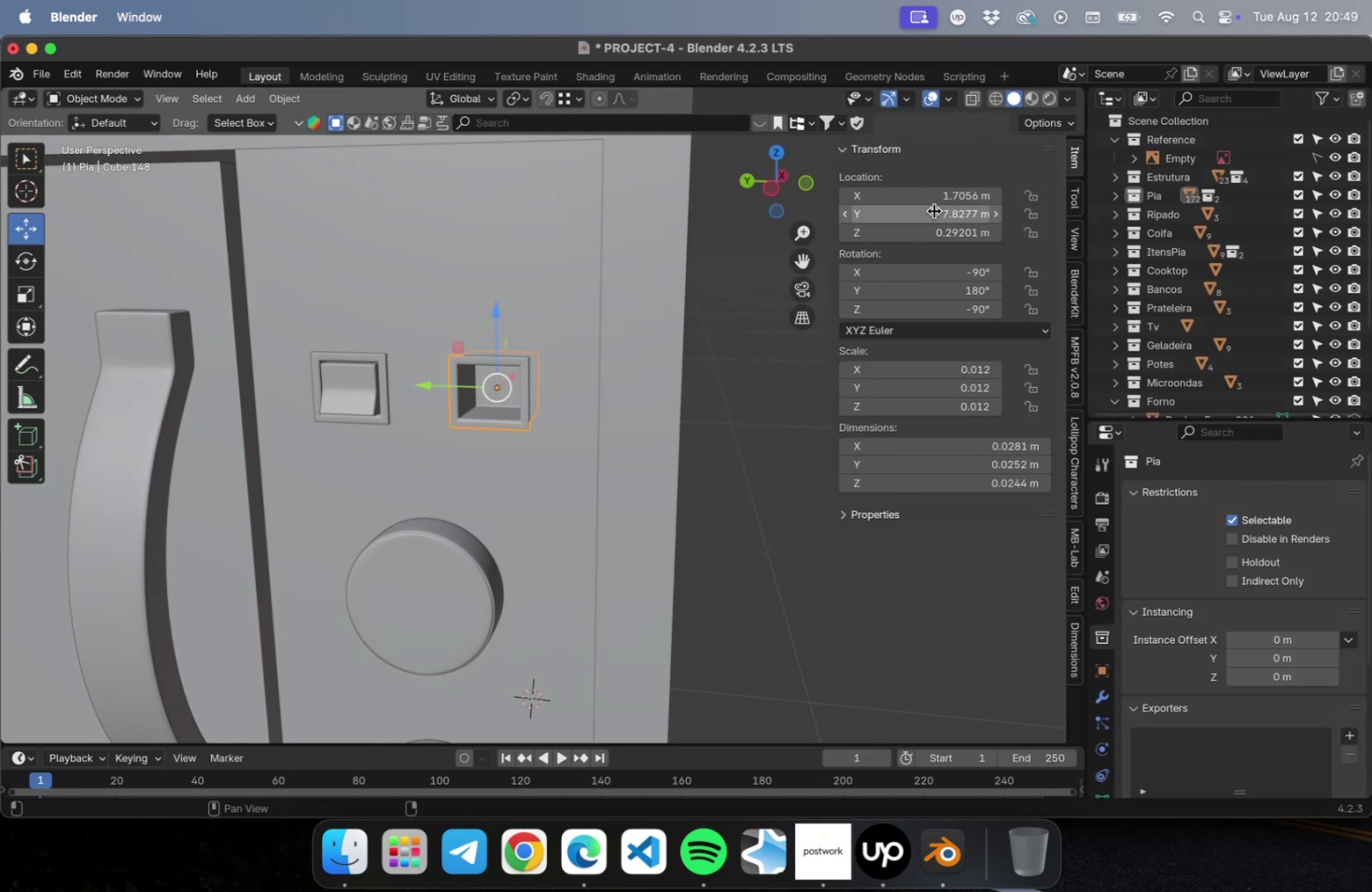 
left_click([931, 214])
 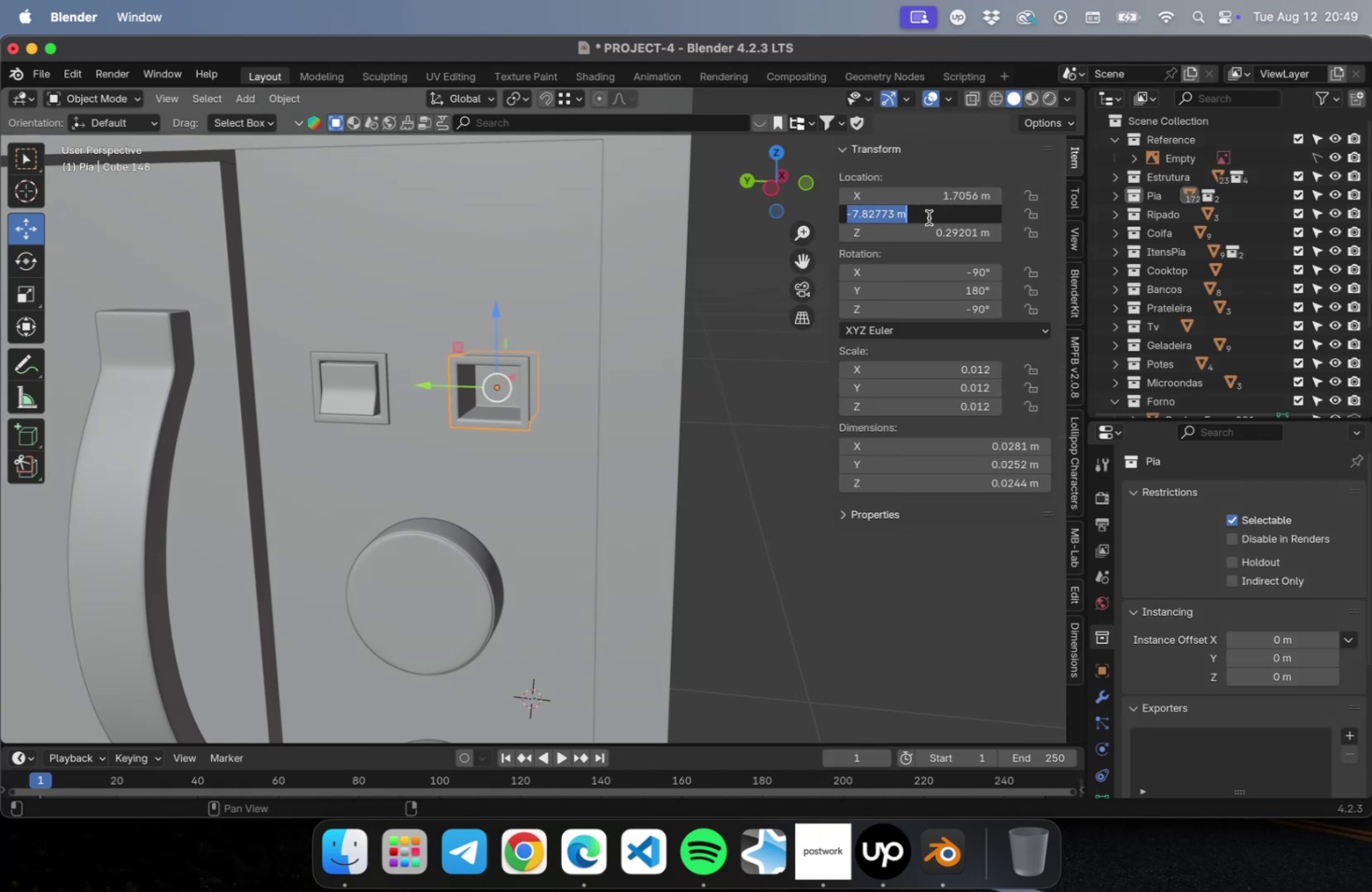 
key(Meta+C)
 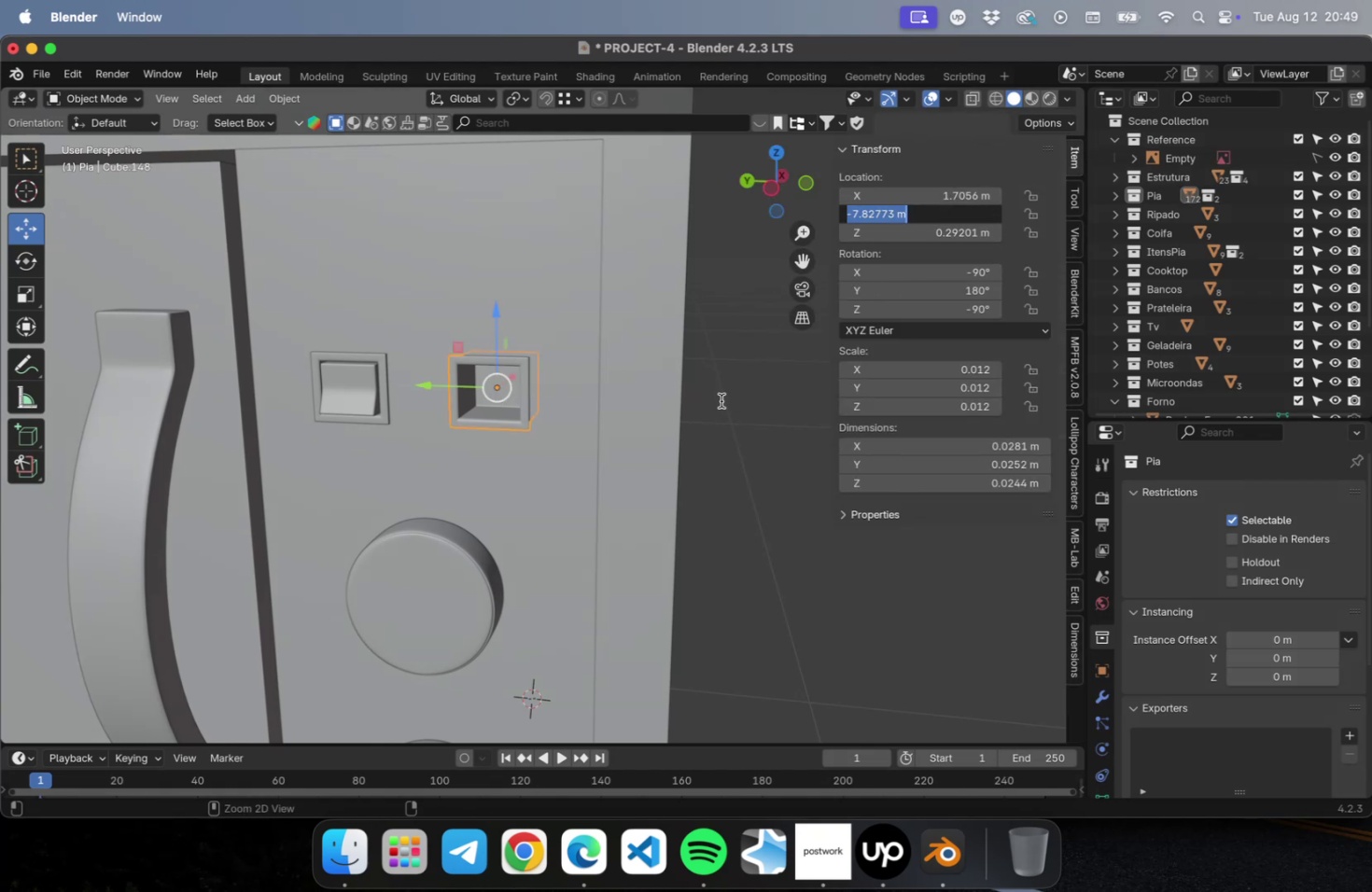 
key(Meta+C)
 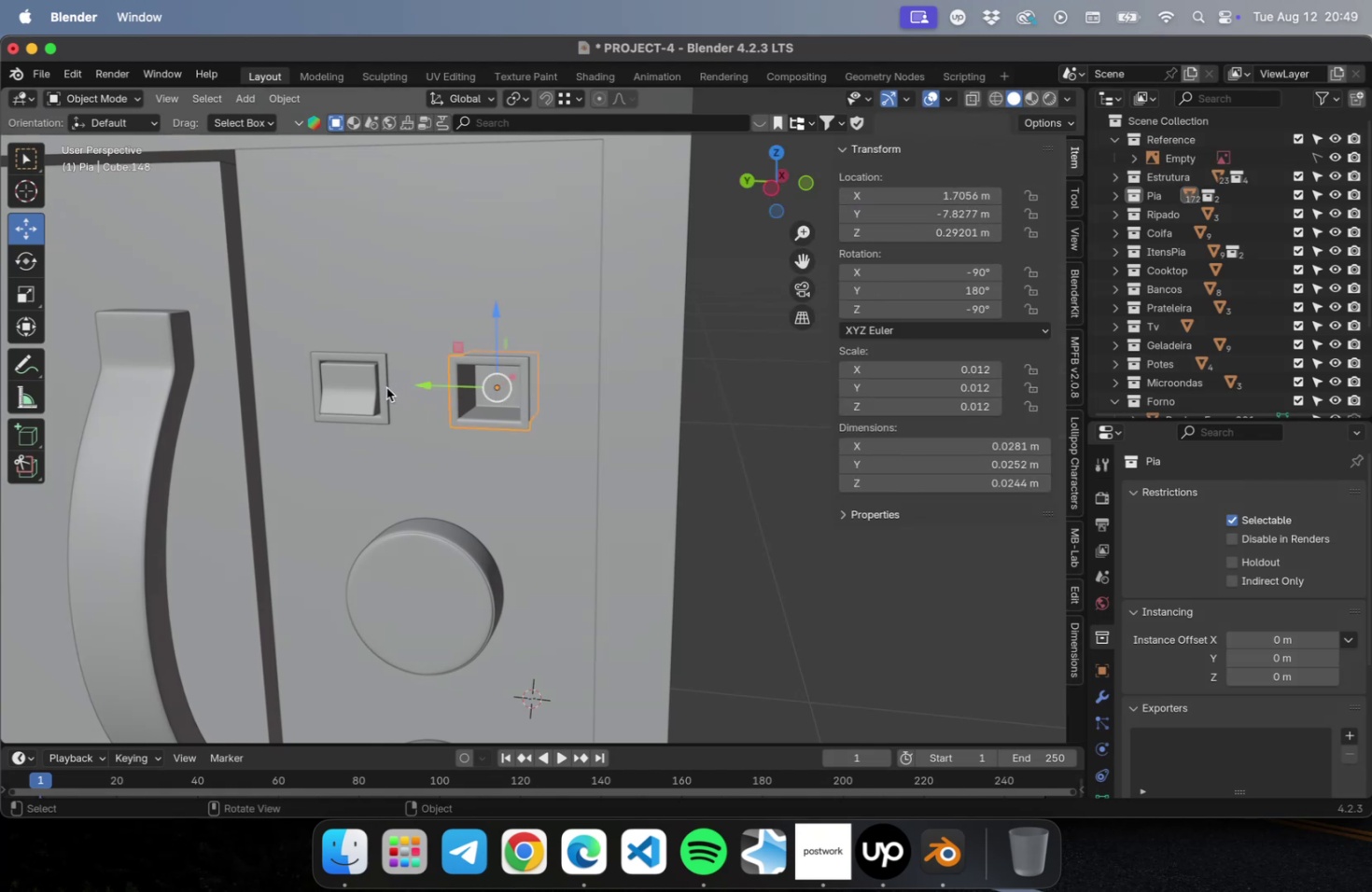 
left_click([385, 387])
 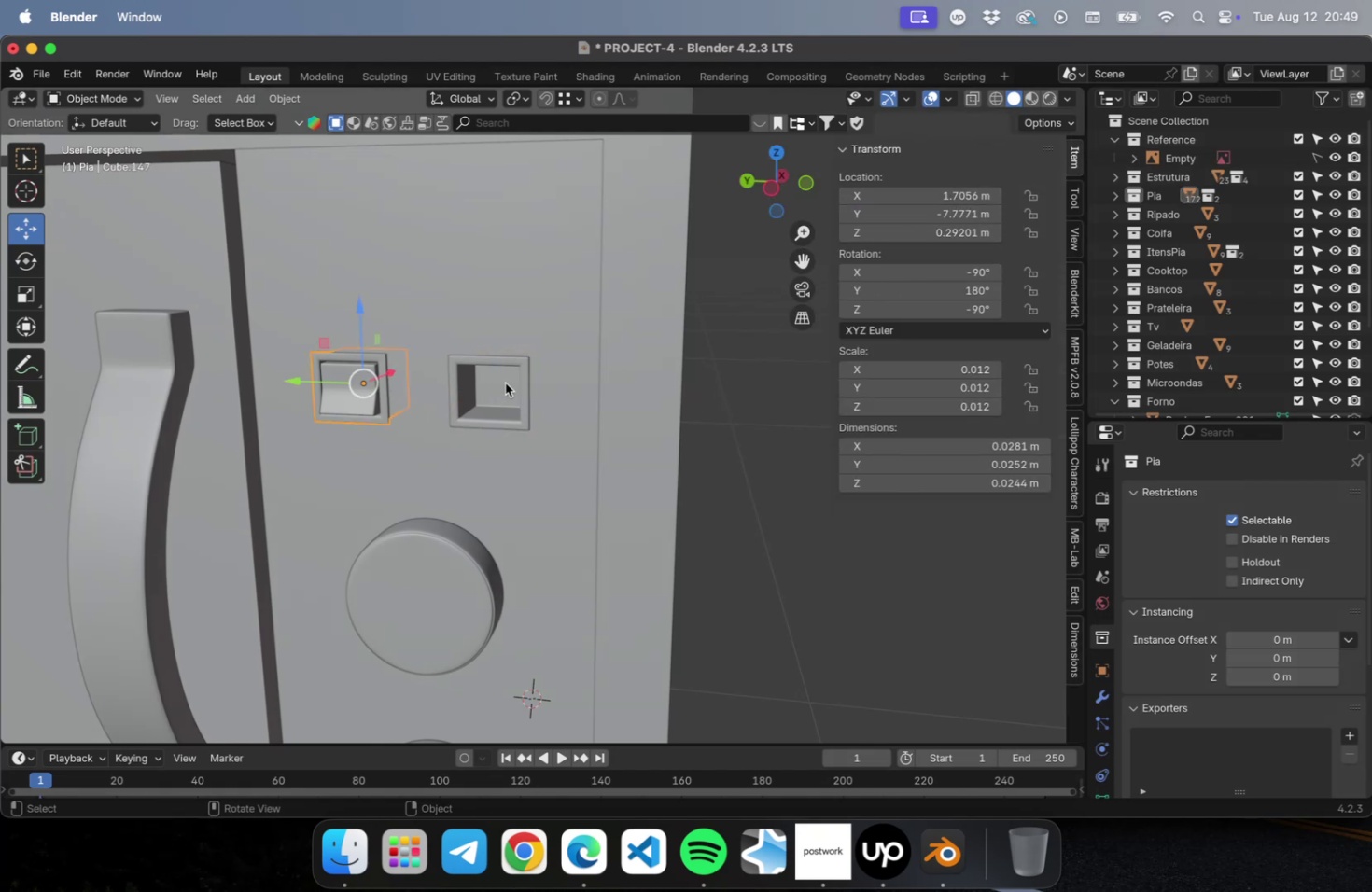 
left_click([505, 383])
 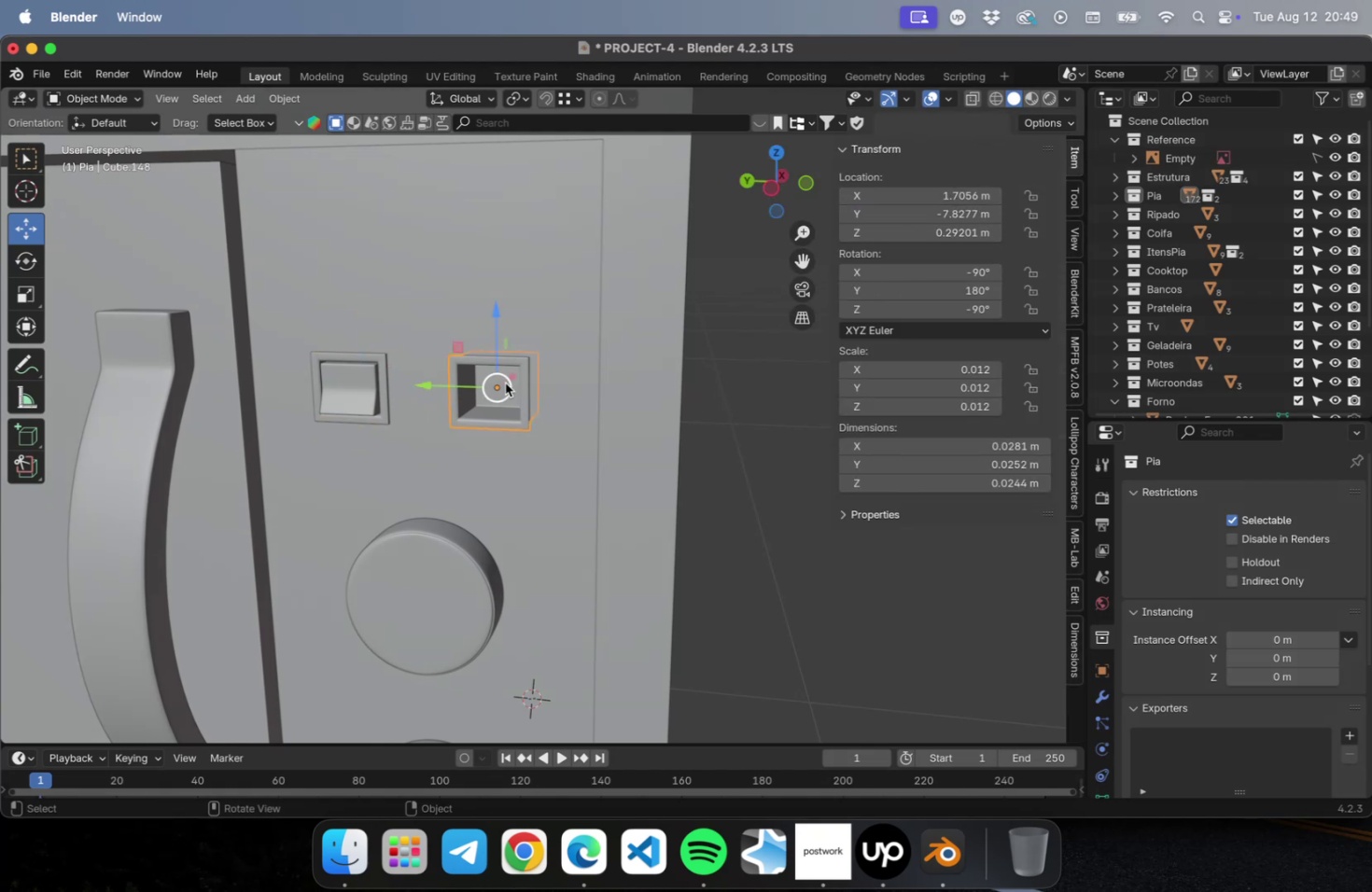 
key(Delete)
 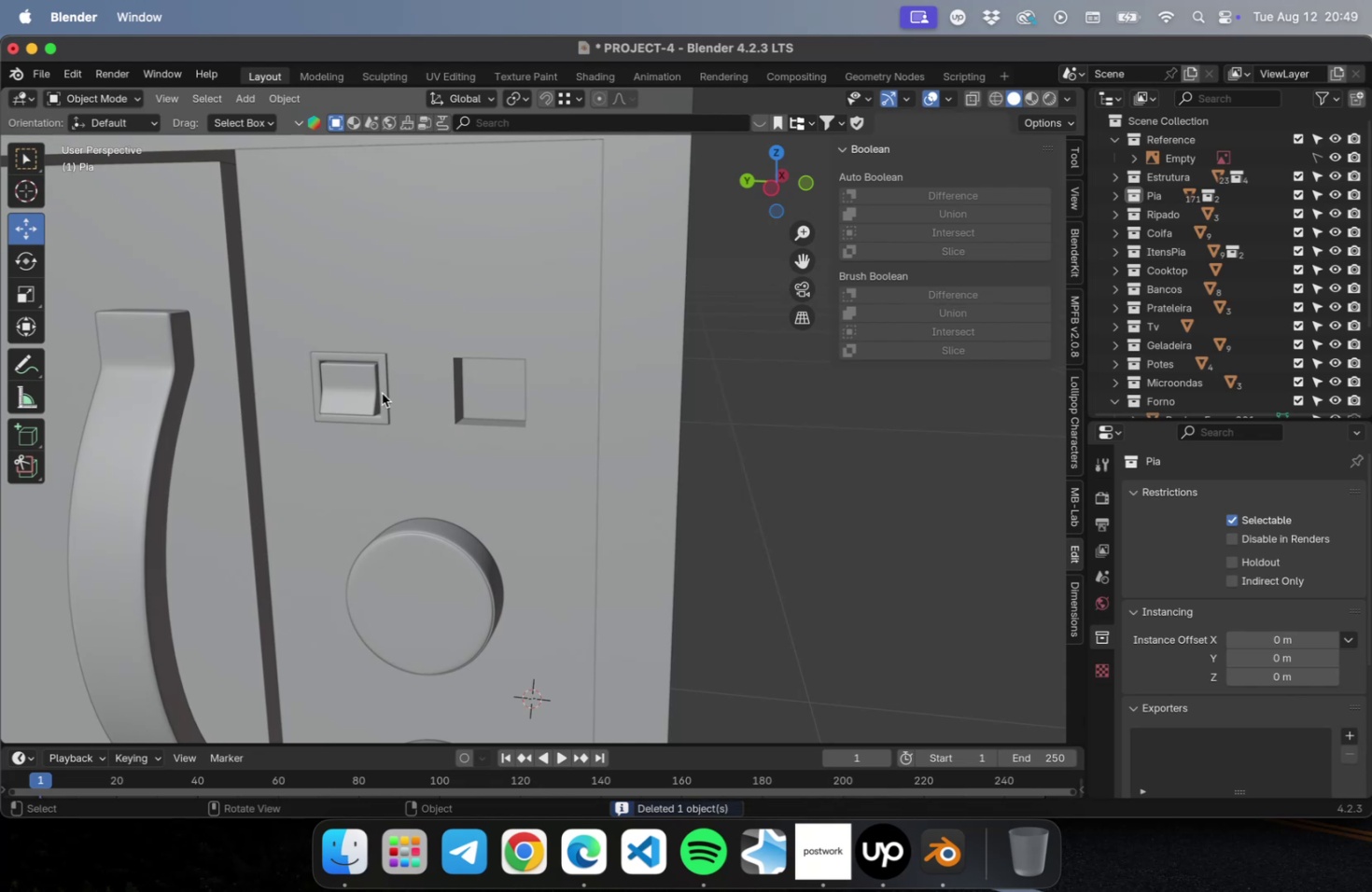 
hold_key(key=ShiftLeft, duration=1.05)
left_click([344, 401])
 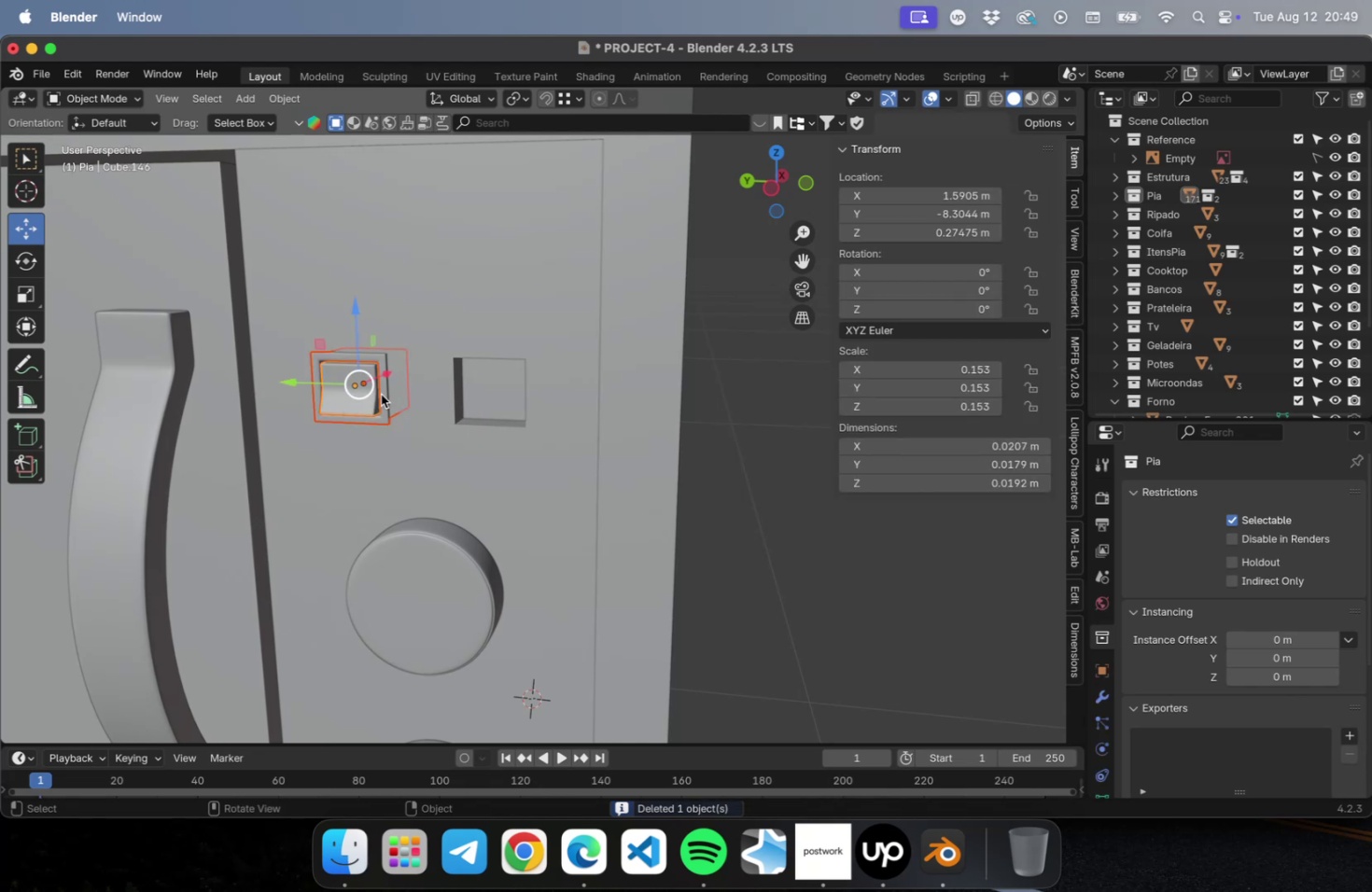 
type(Dy)
 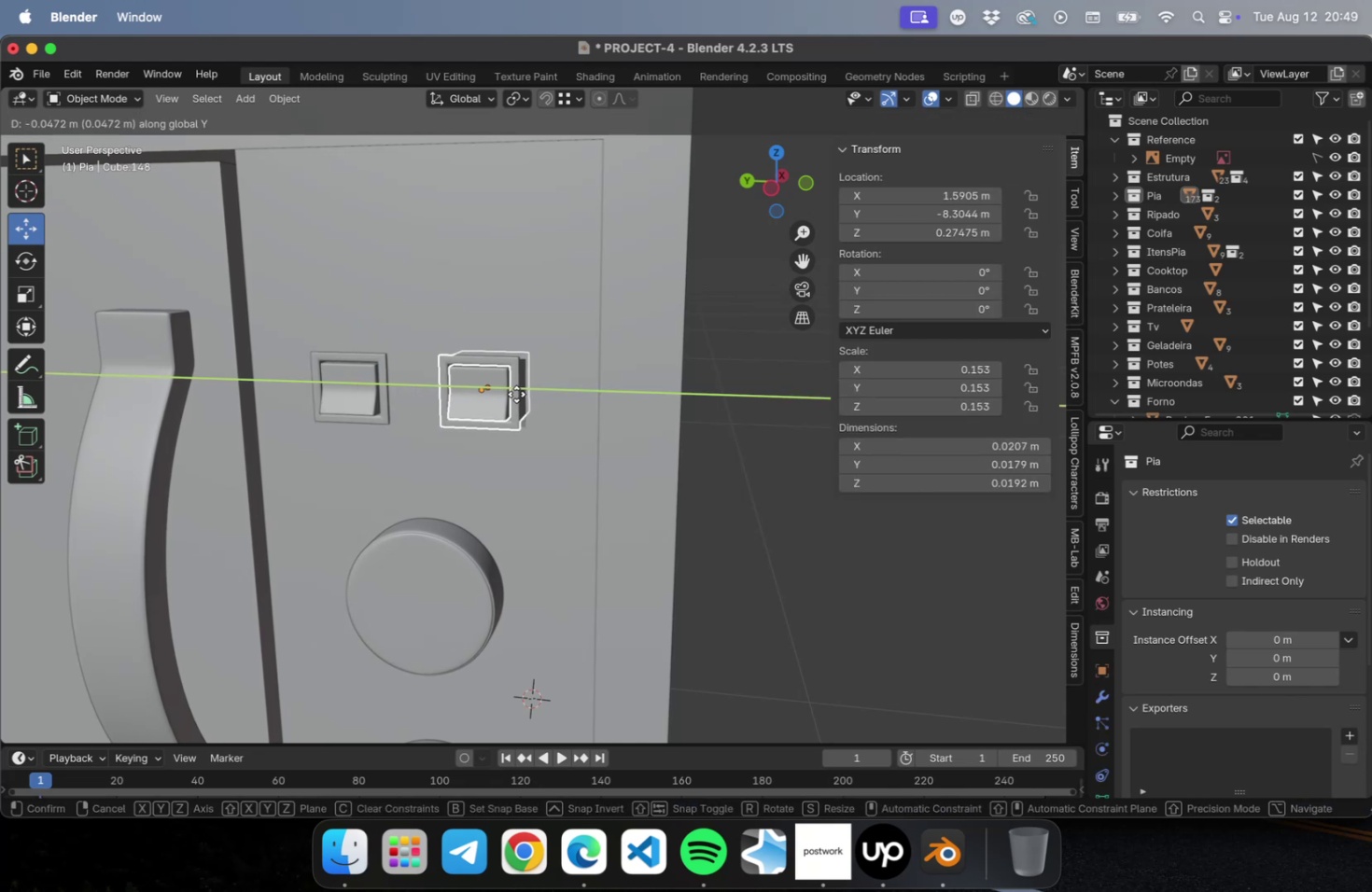 
left_click([512, 394])
 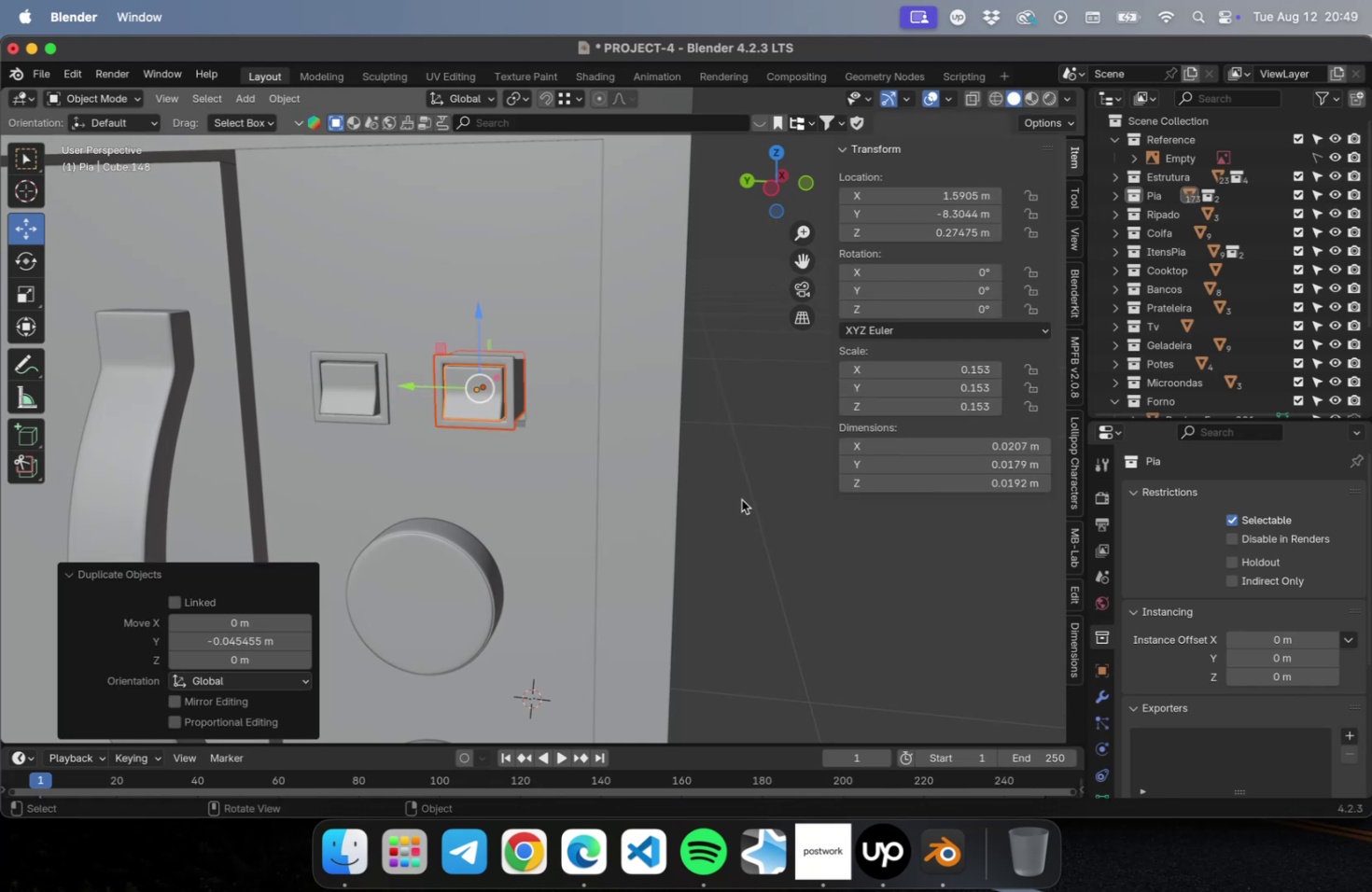 
left_click([741, 499])
 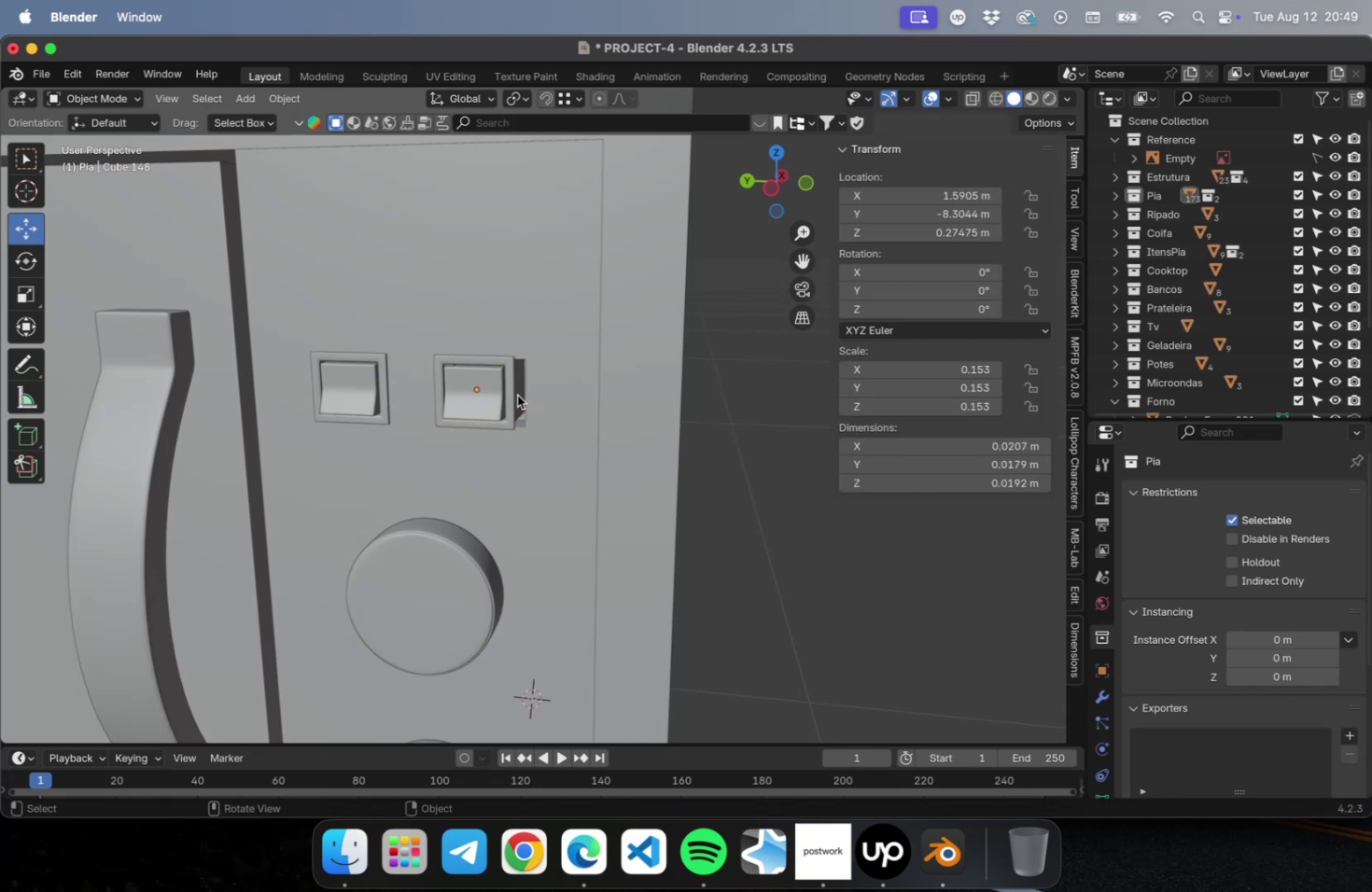 
left_click([514, 396])
 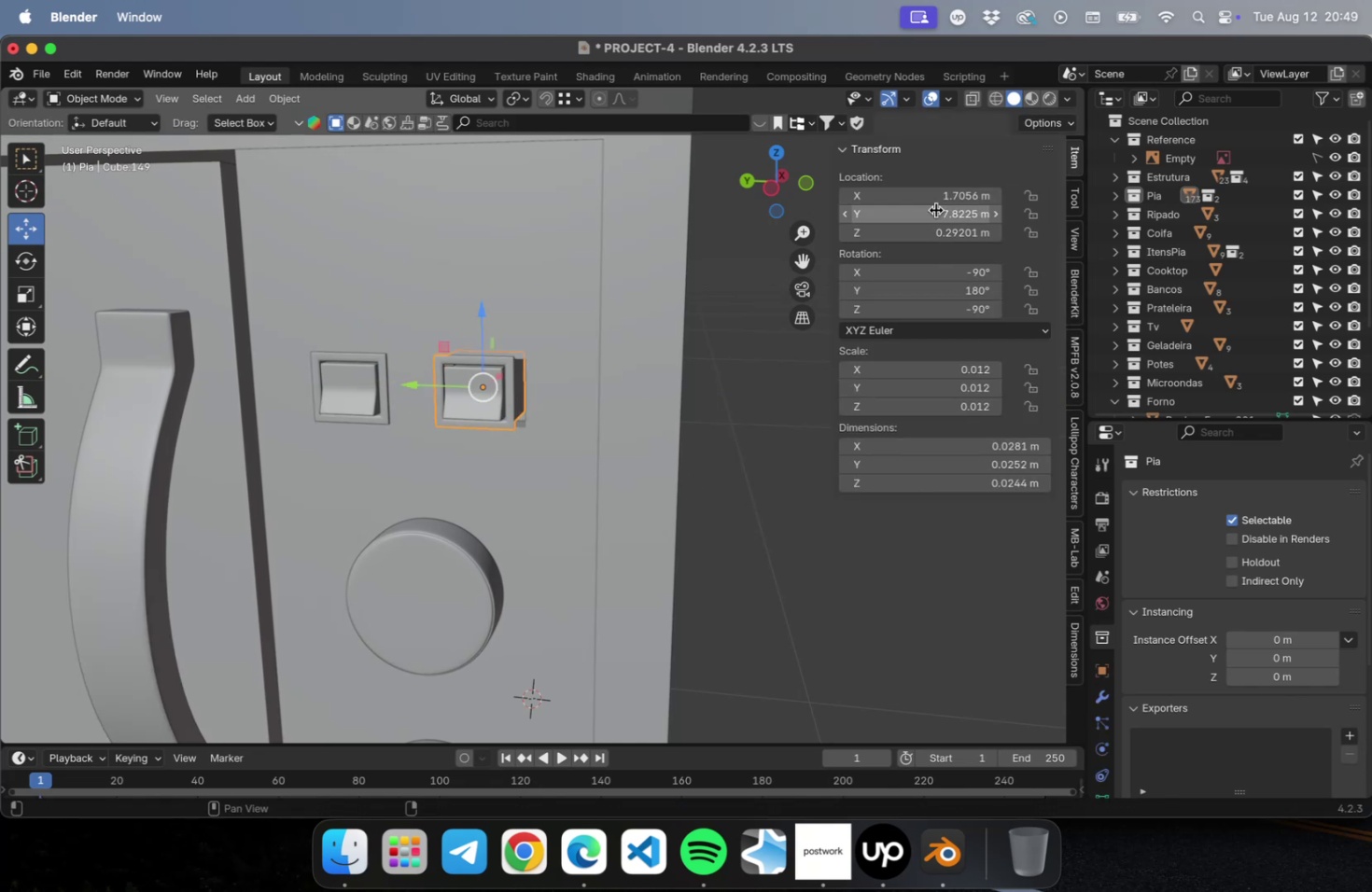 
left_click([935, 205])
 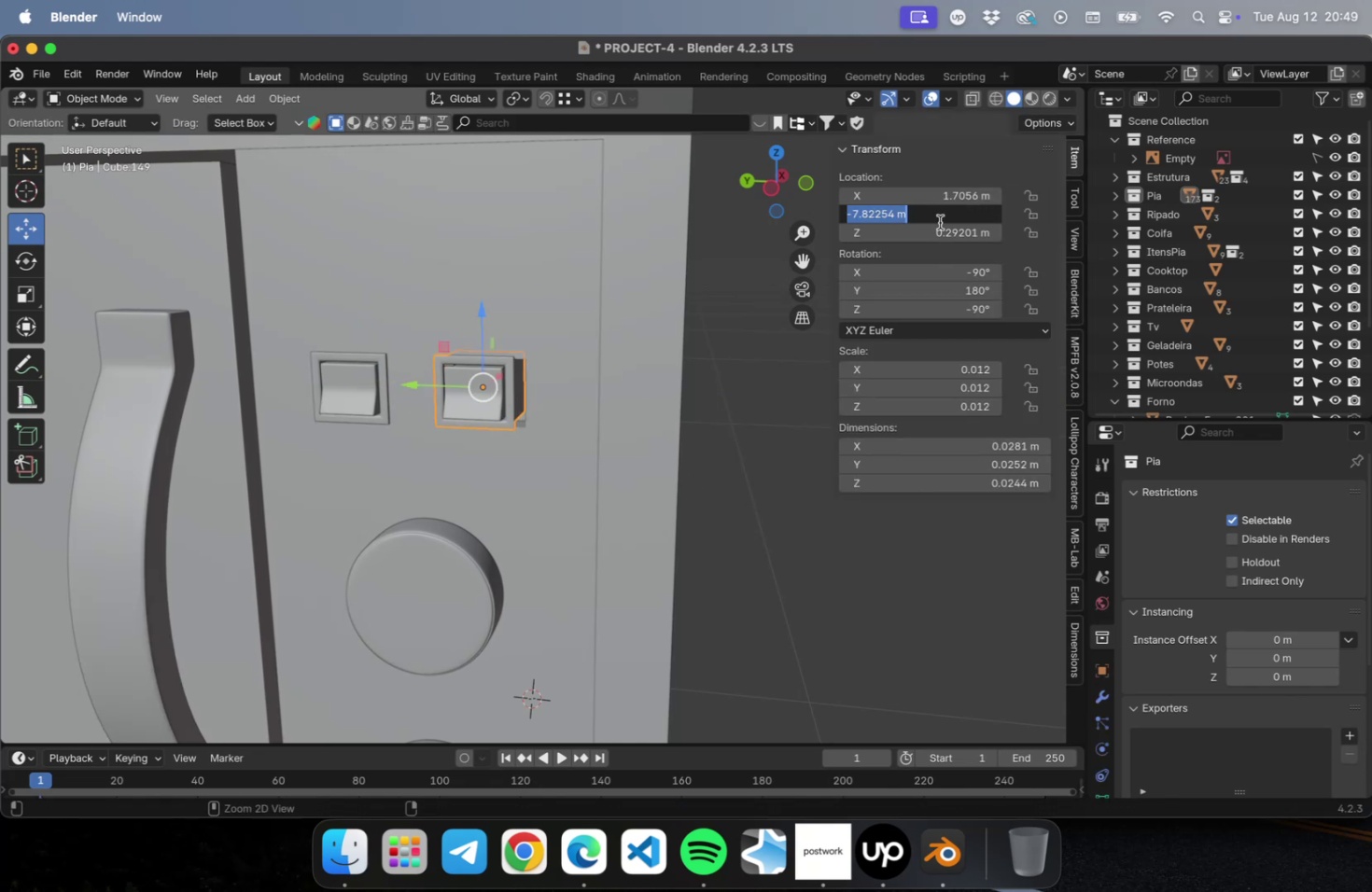 
key(Meta+V)
 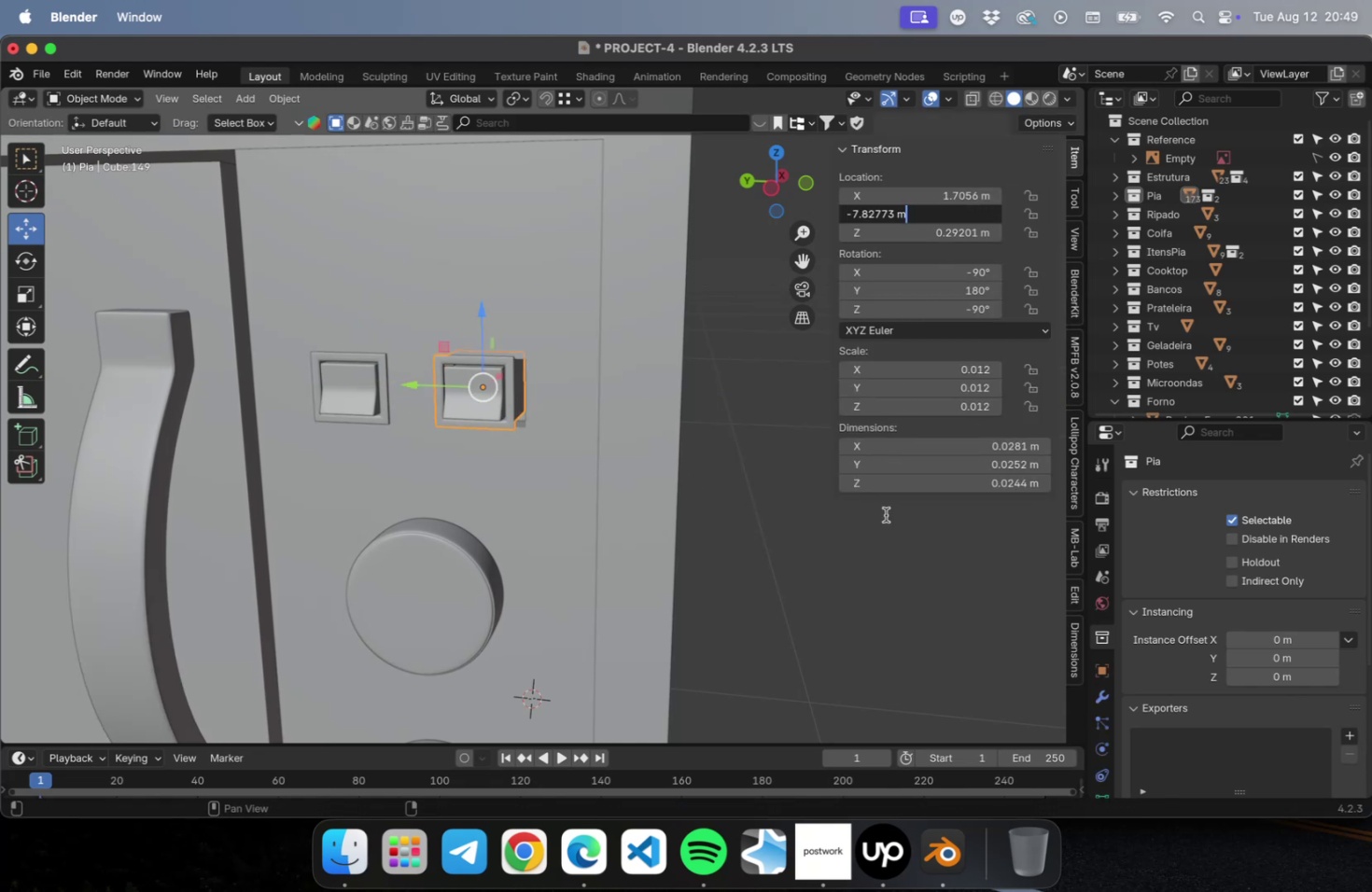 
key(NumLock)
 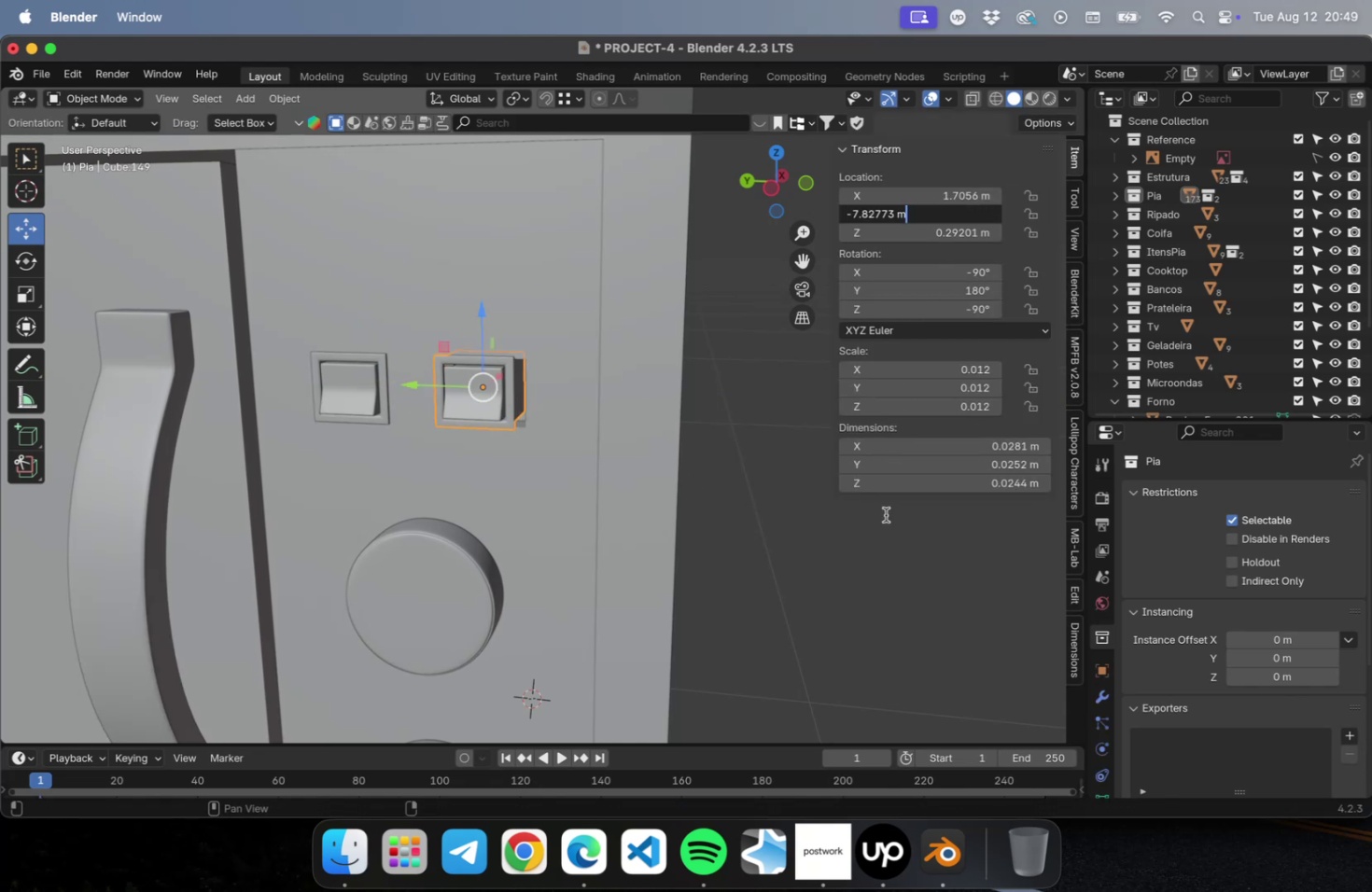 
key(NumpadEnter)
 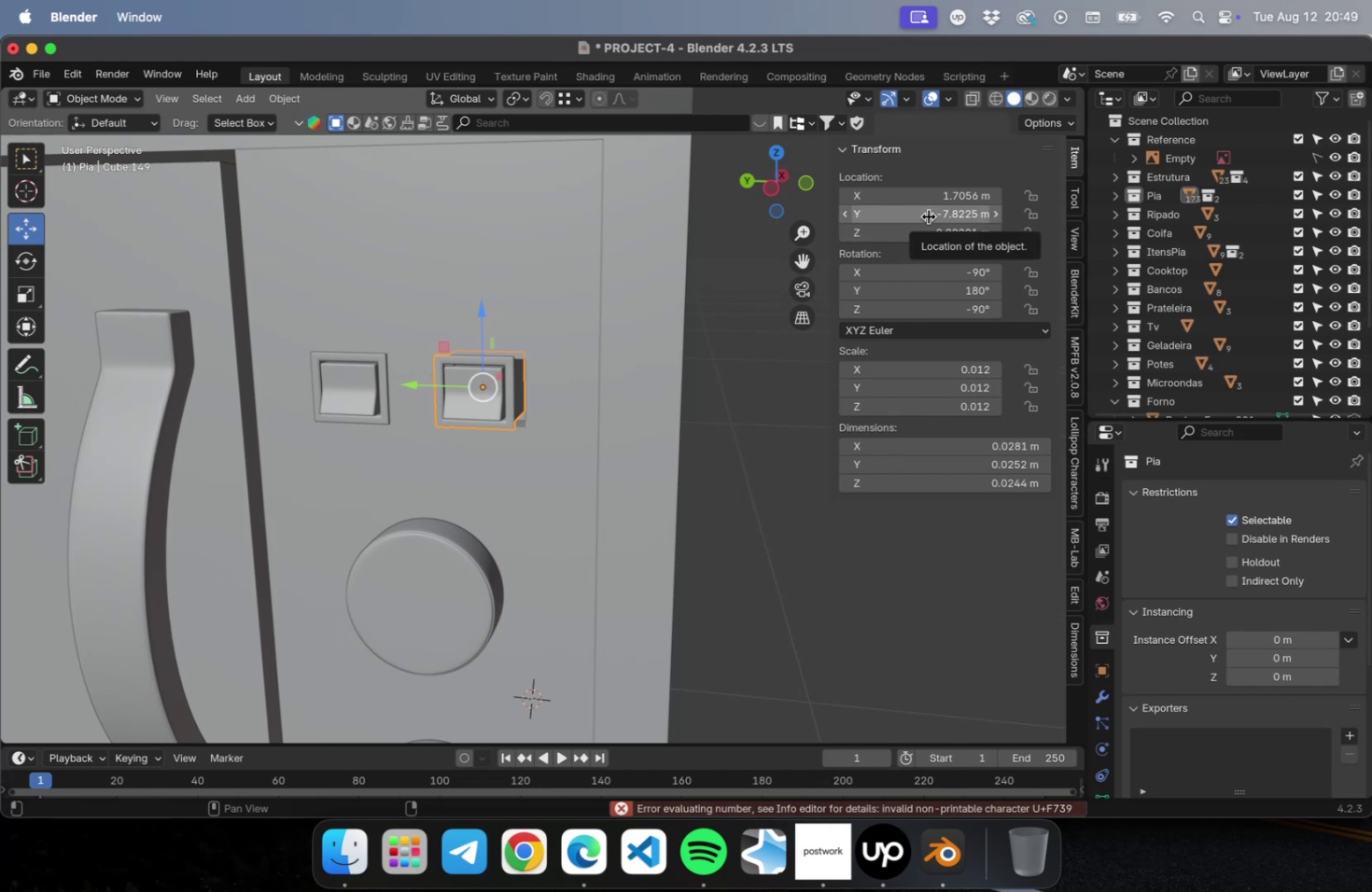 
left_click([928, 216])
 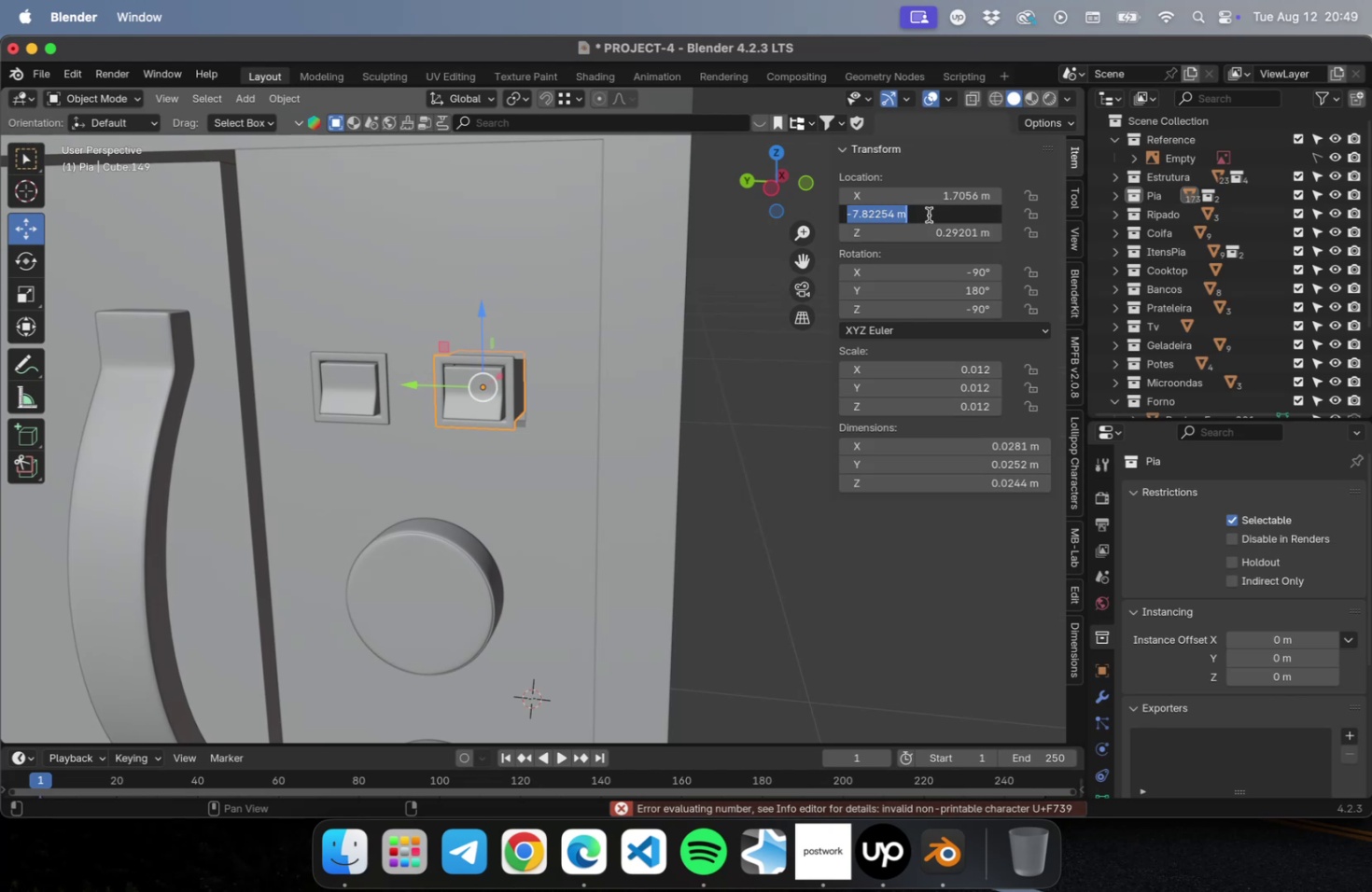 
key(Meta+CommandLeft)
 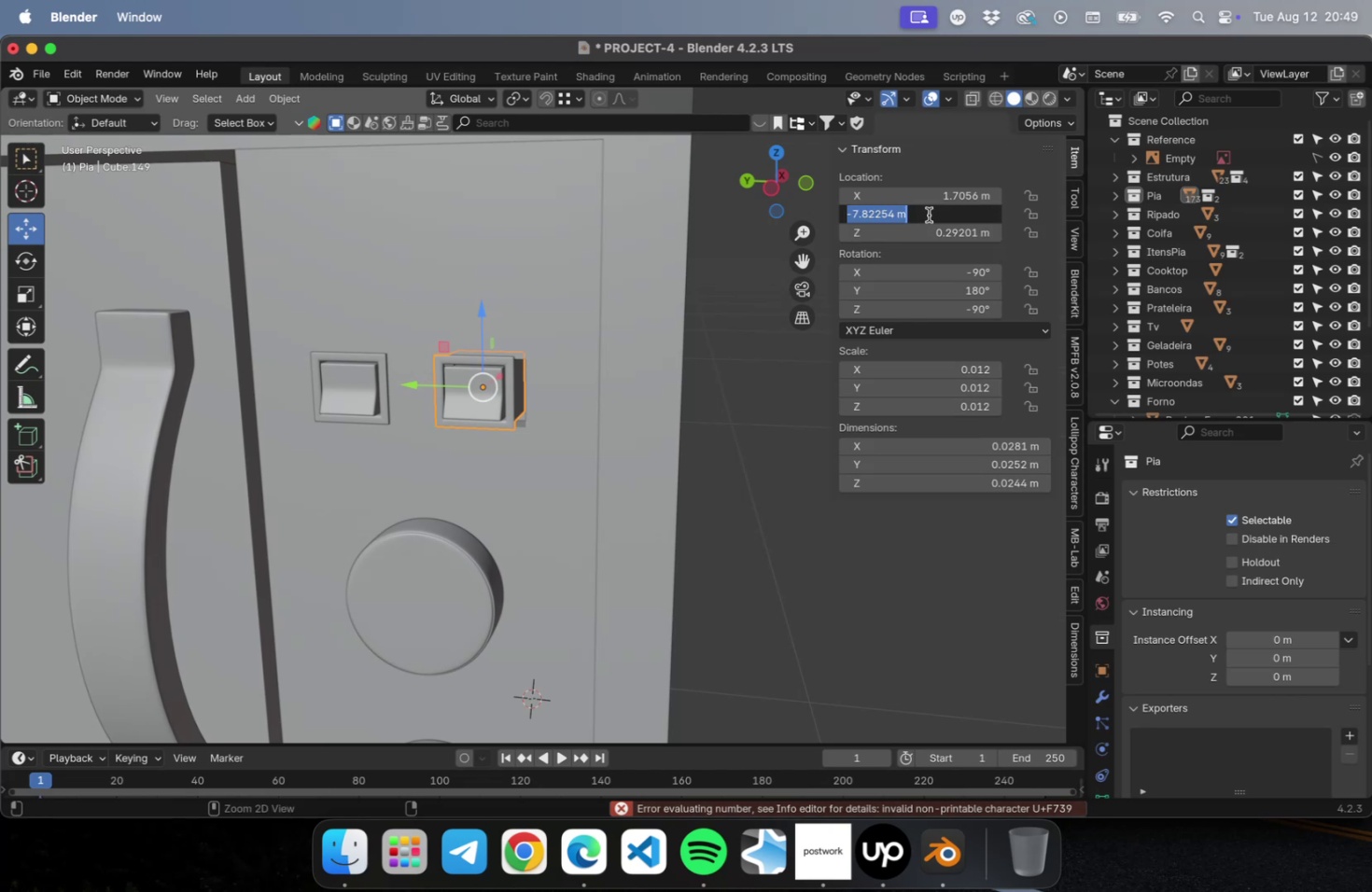 
key(Meta+V)
 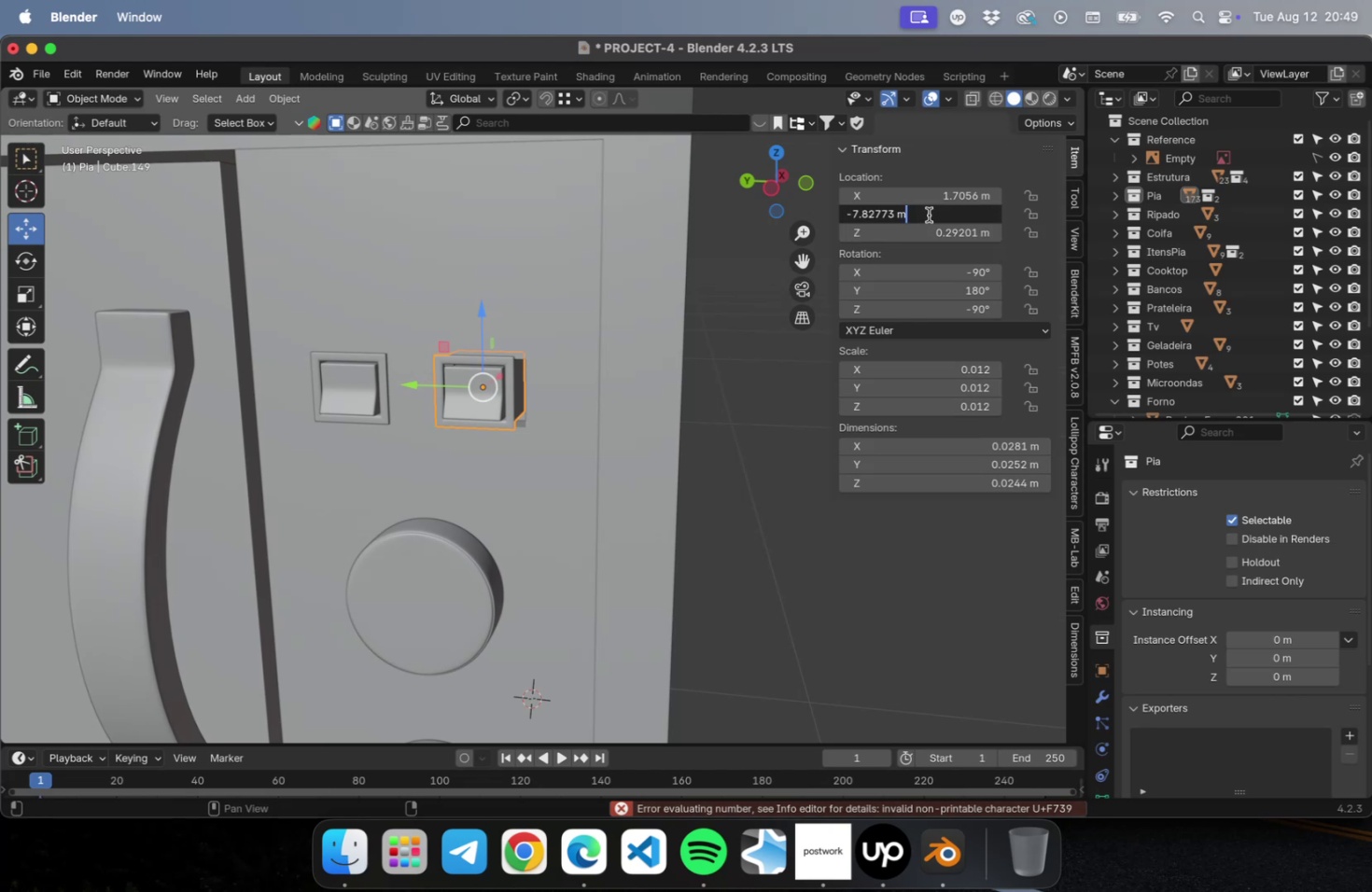 
key(Enter)
 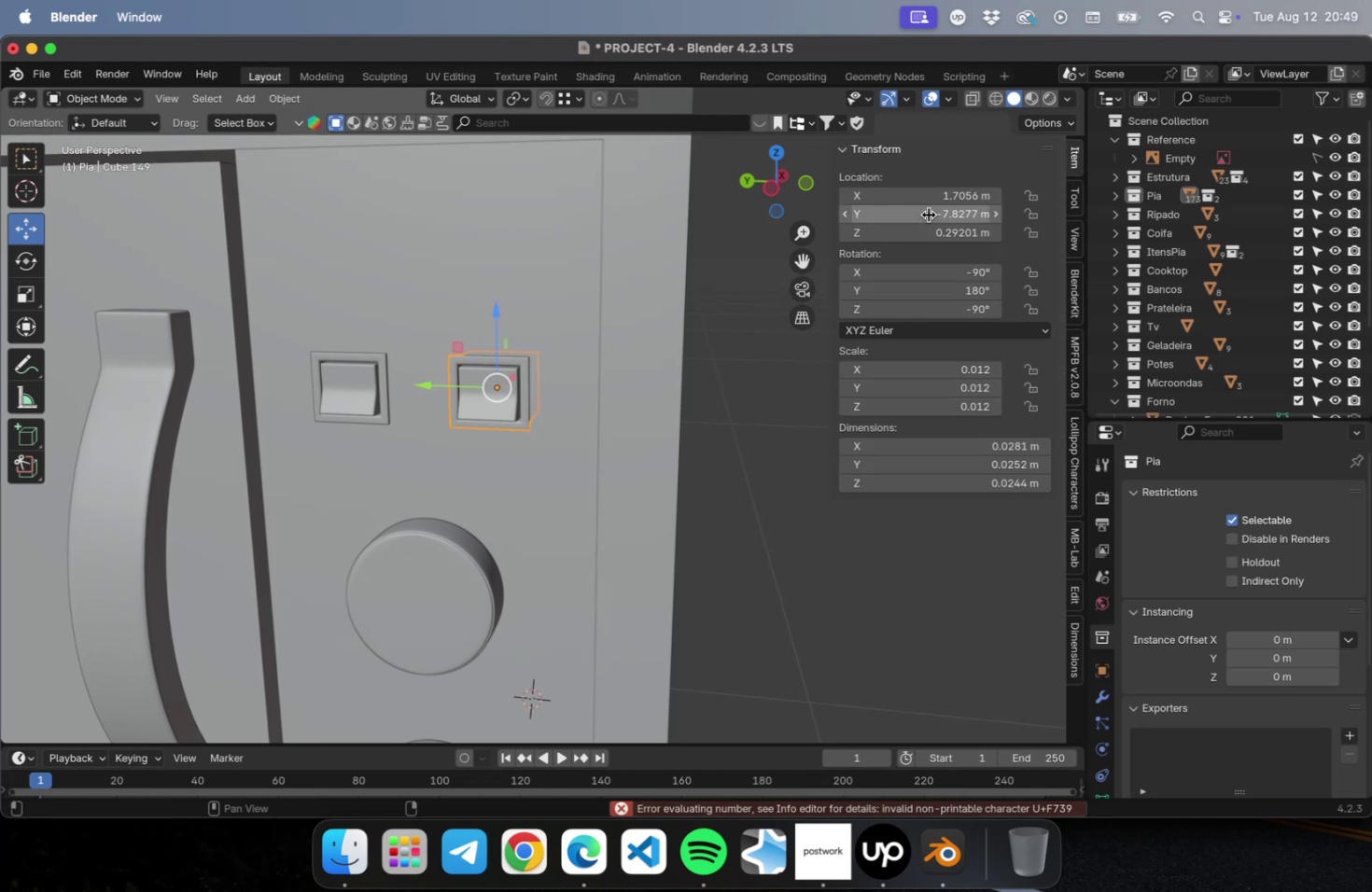 
left_click([750, 481])
 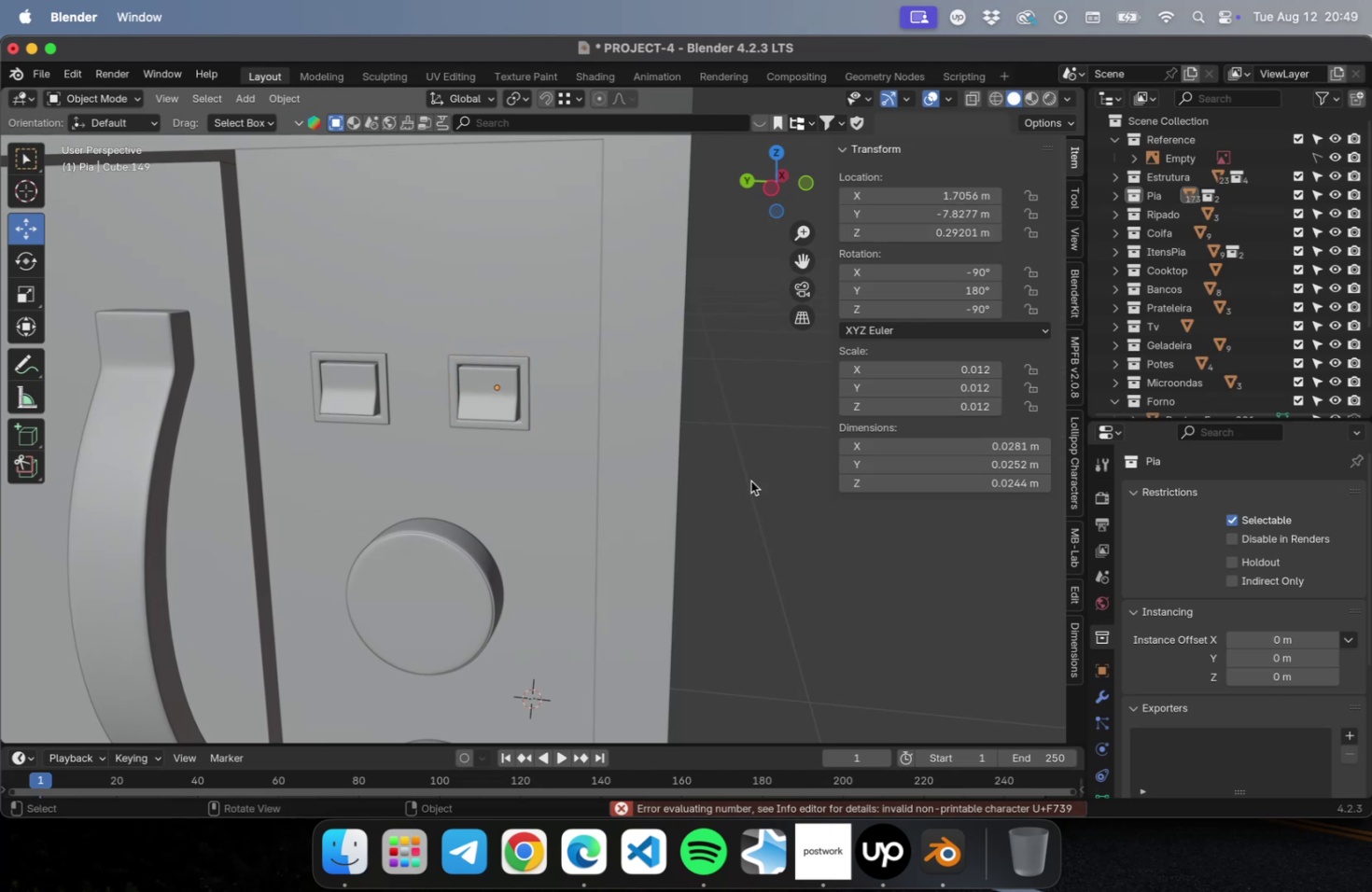 
key(Meta+CommandLeft)
 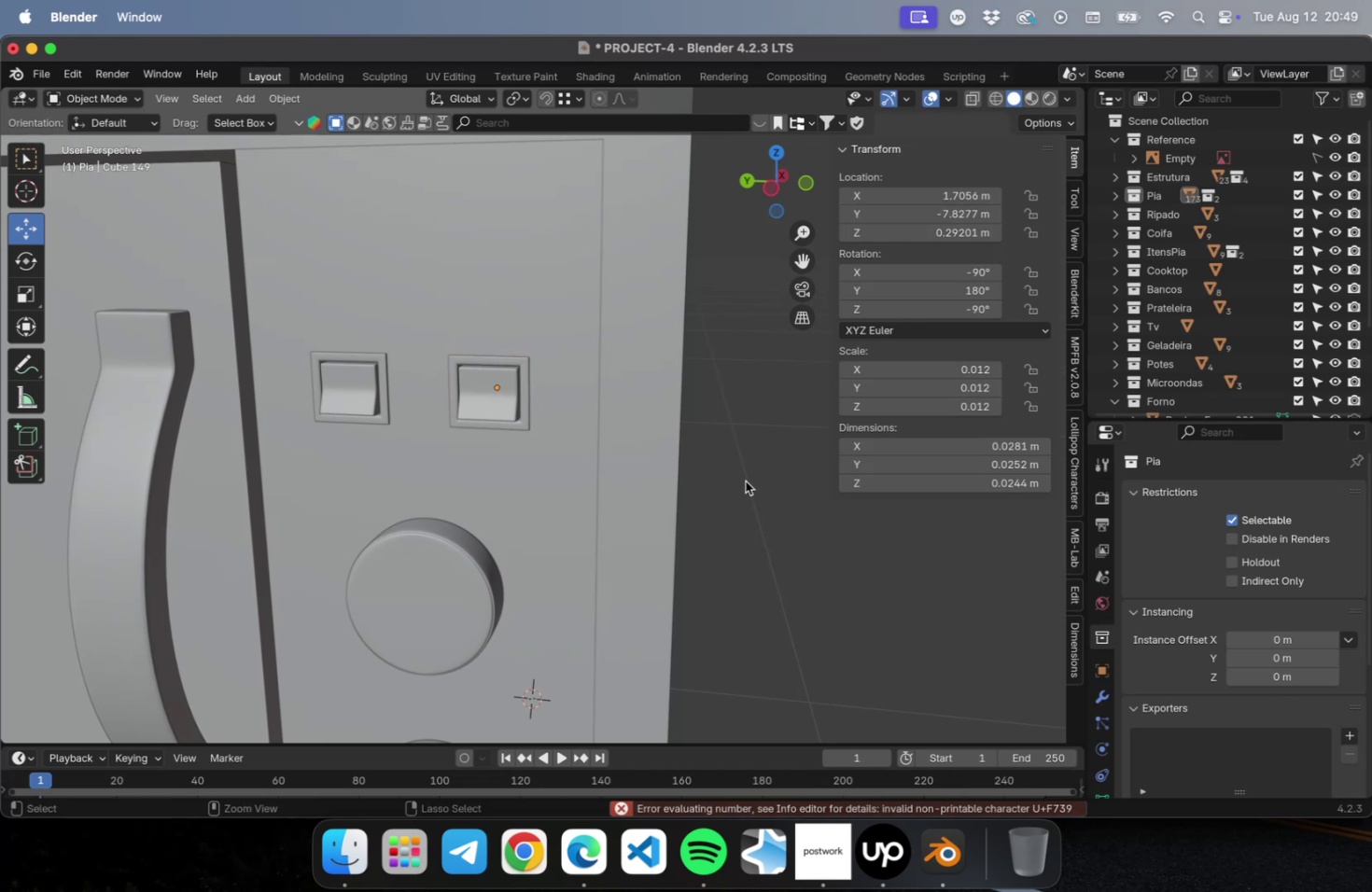 
key(Meta+S)
 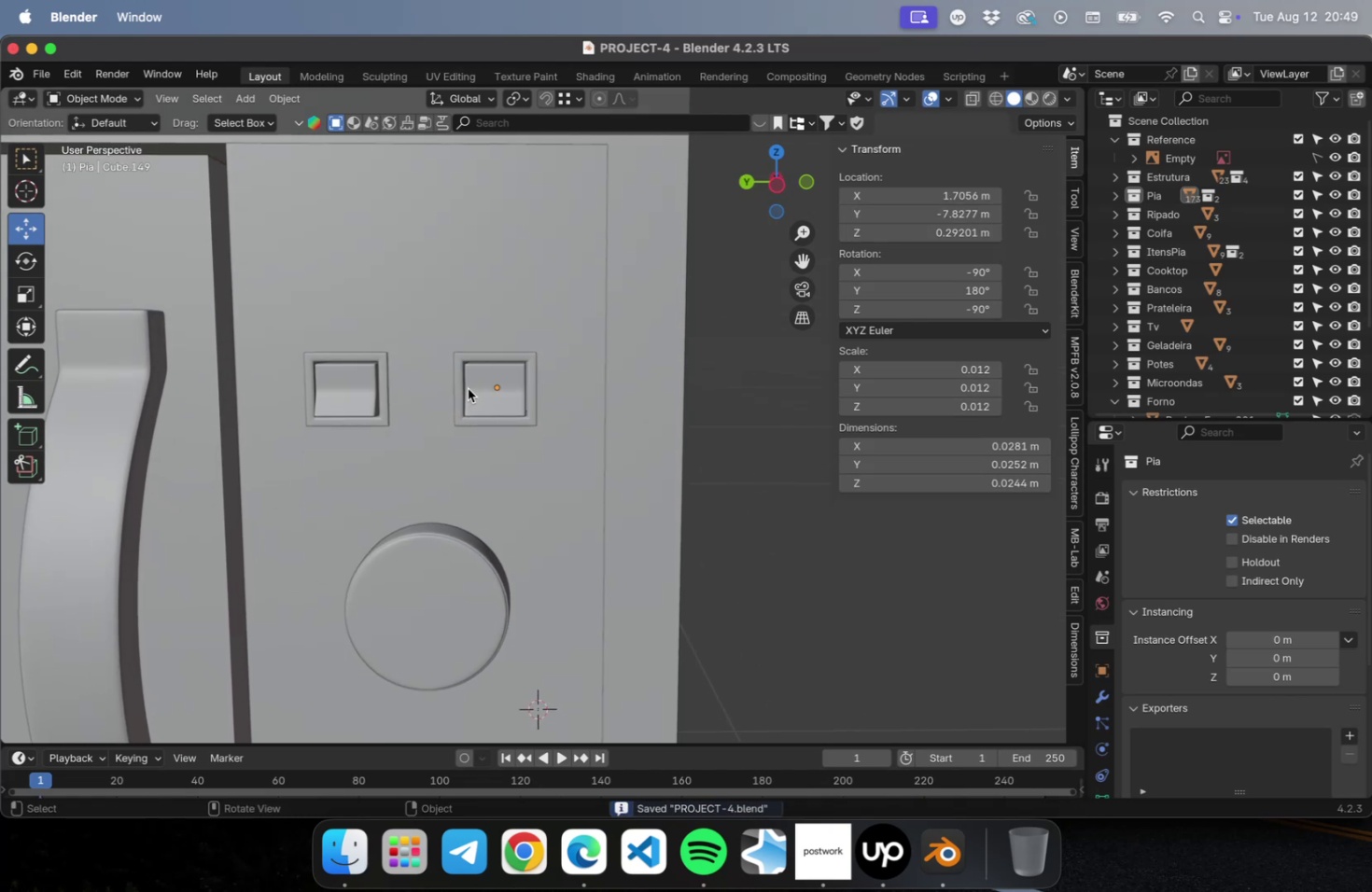 
left_click([491, 396])
 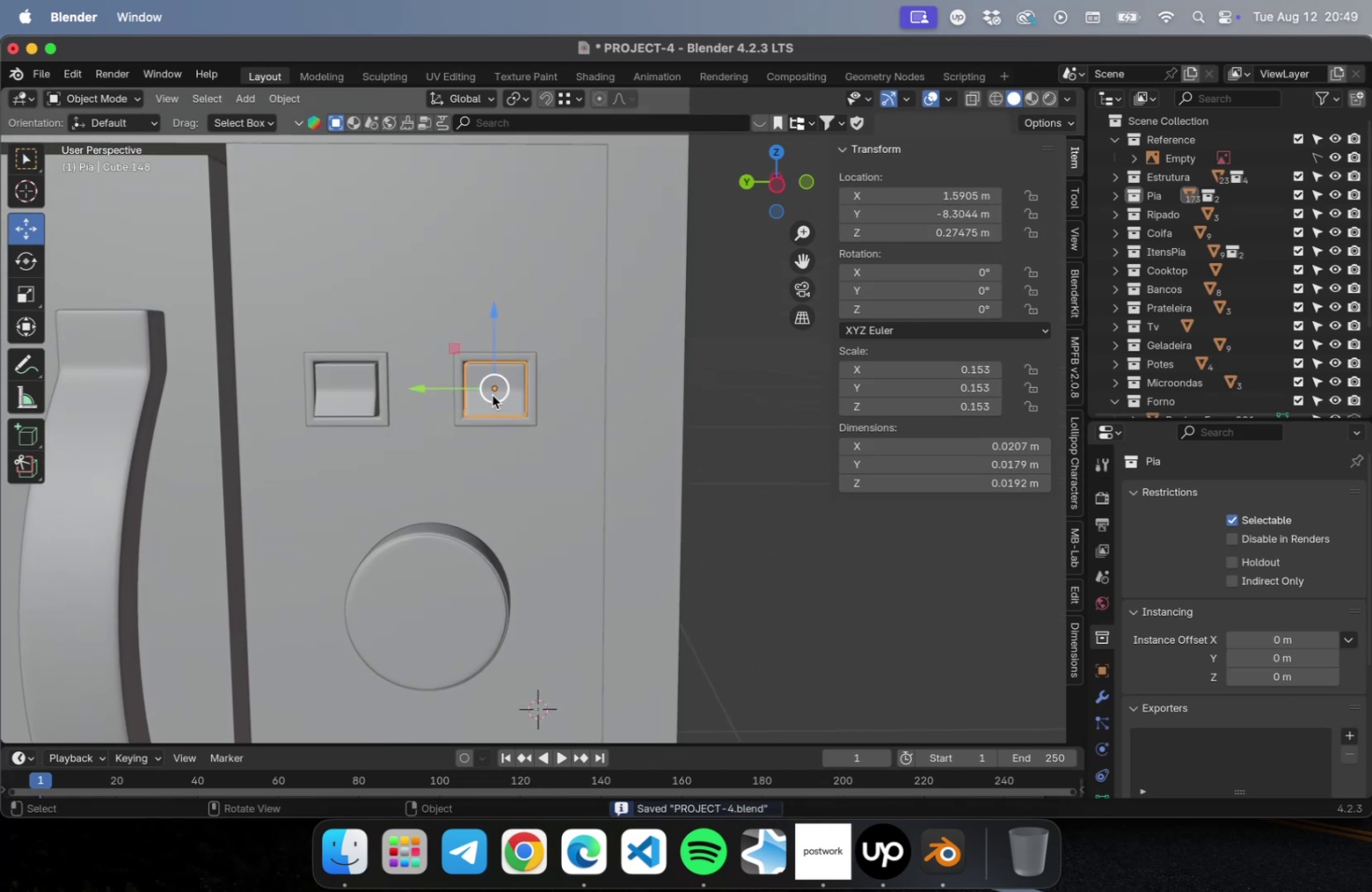 
right_click([492, 395])
 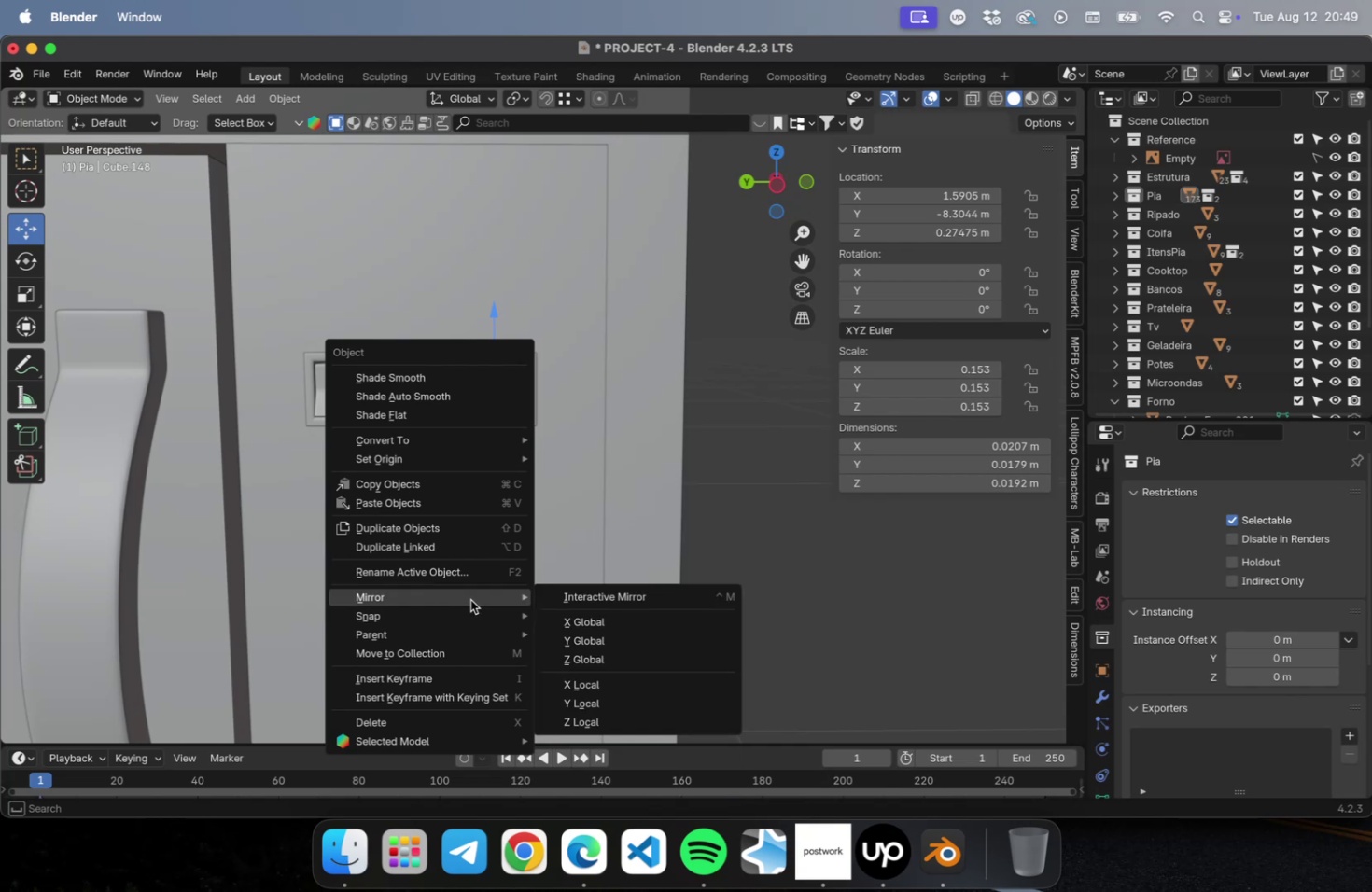 
left_click([637, 635])
 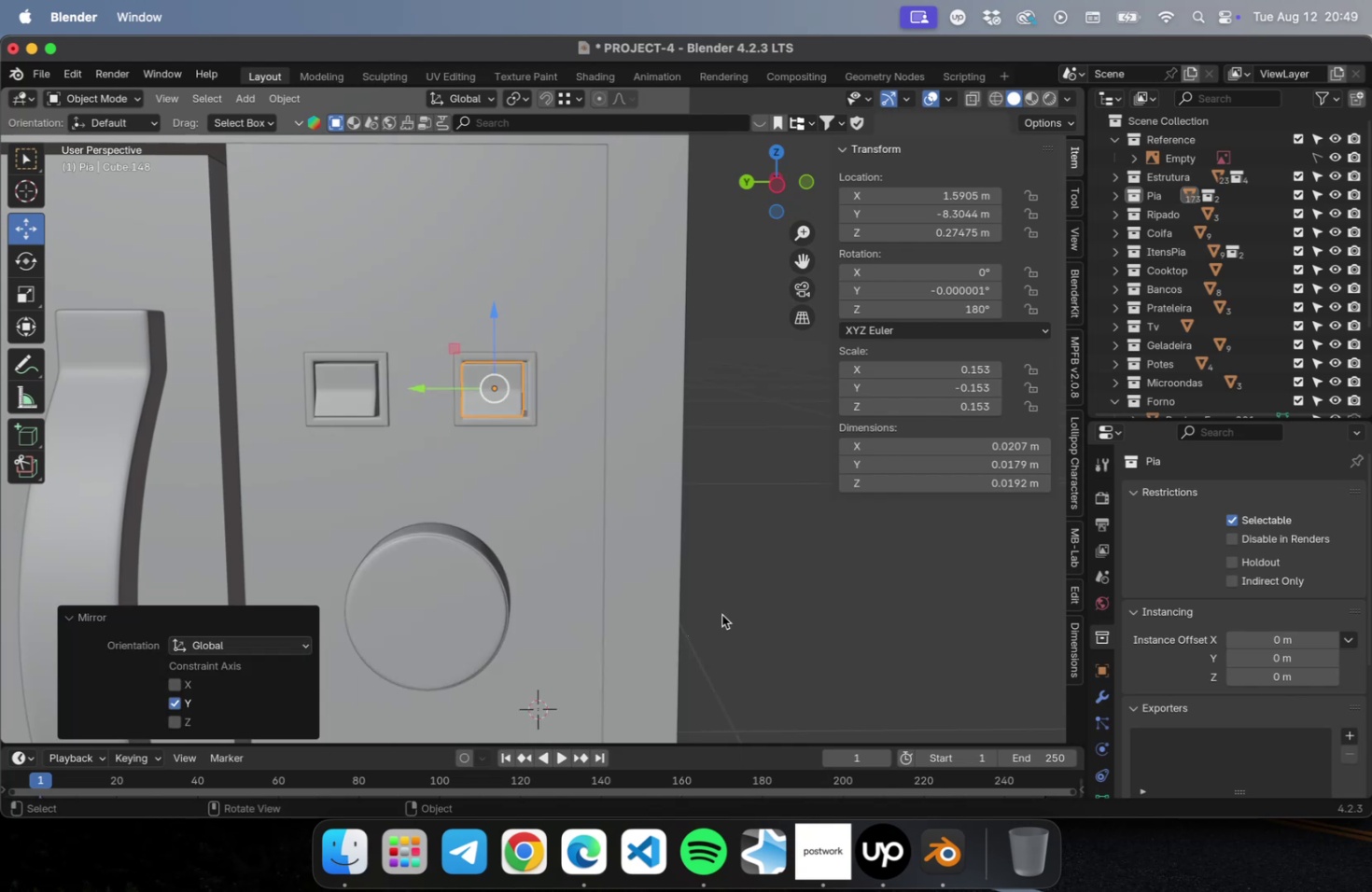 
key(Meta+Z)
 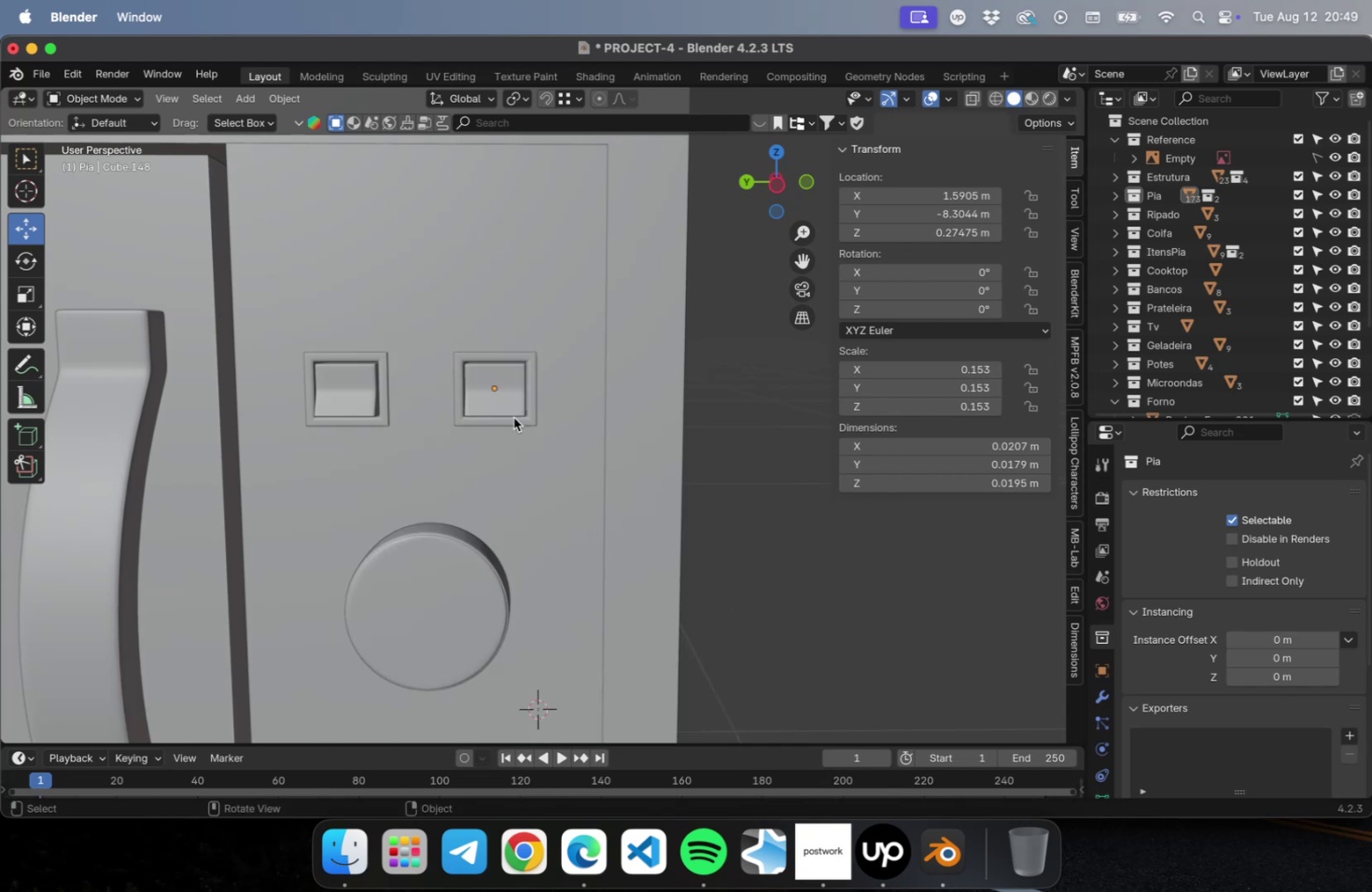 
left_click([501, 400])
 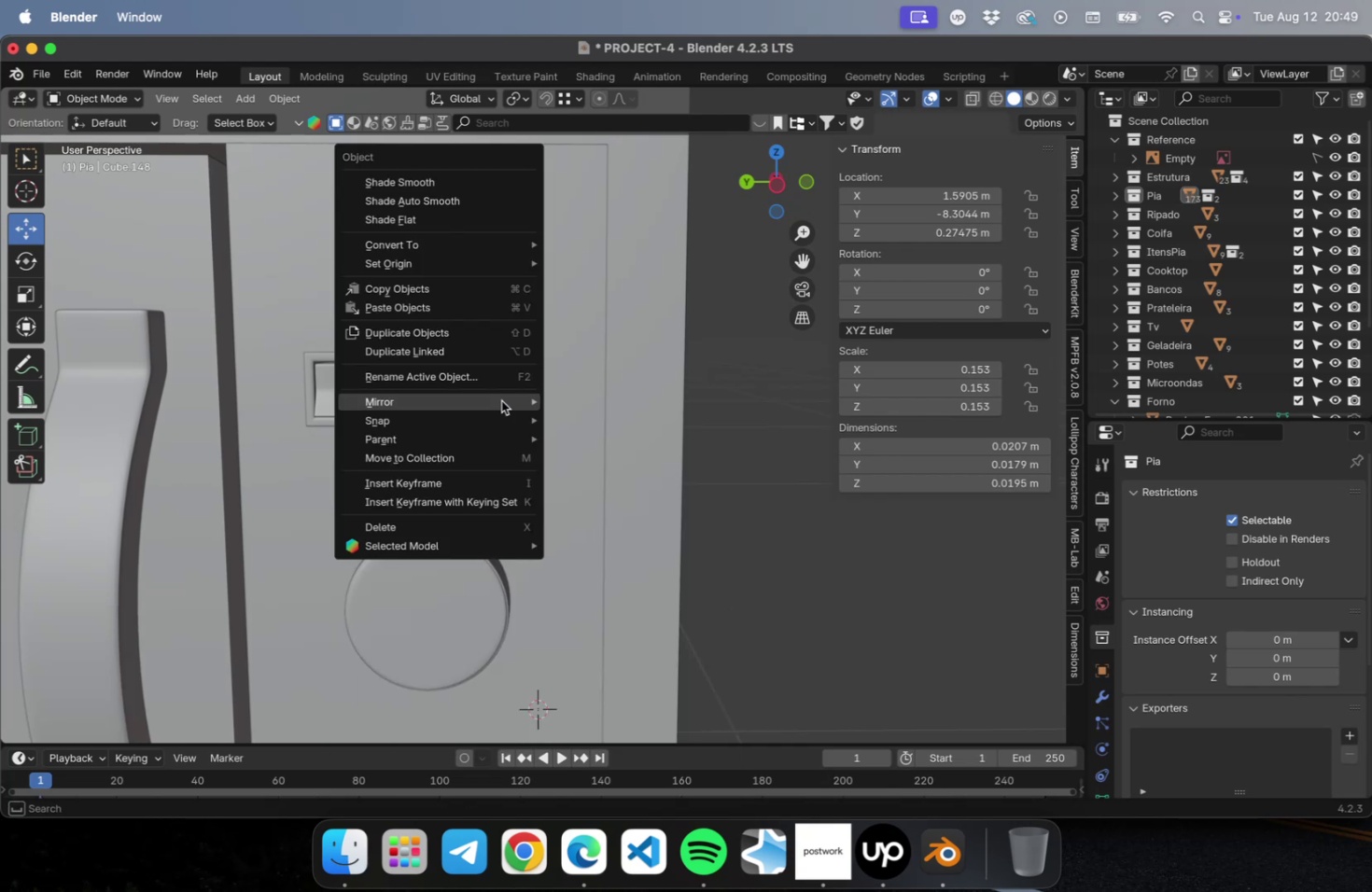 
right_click([501, 400])
 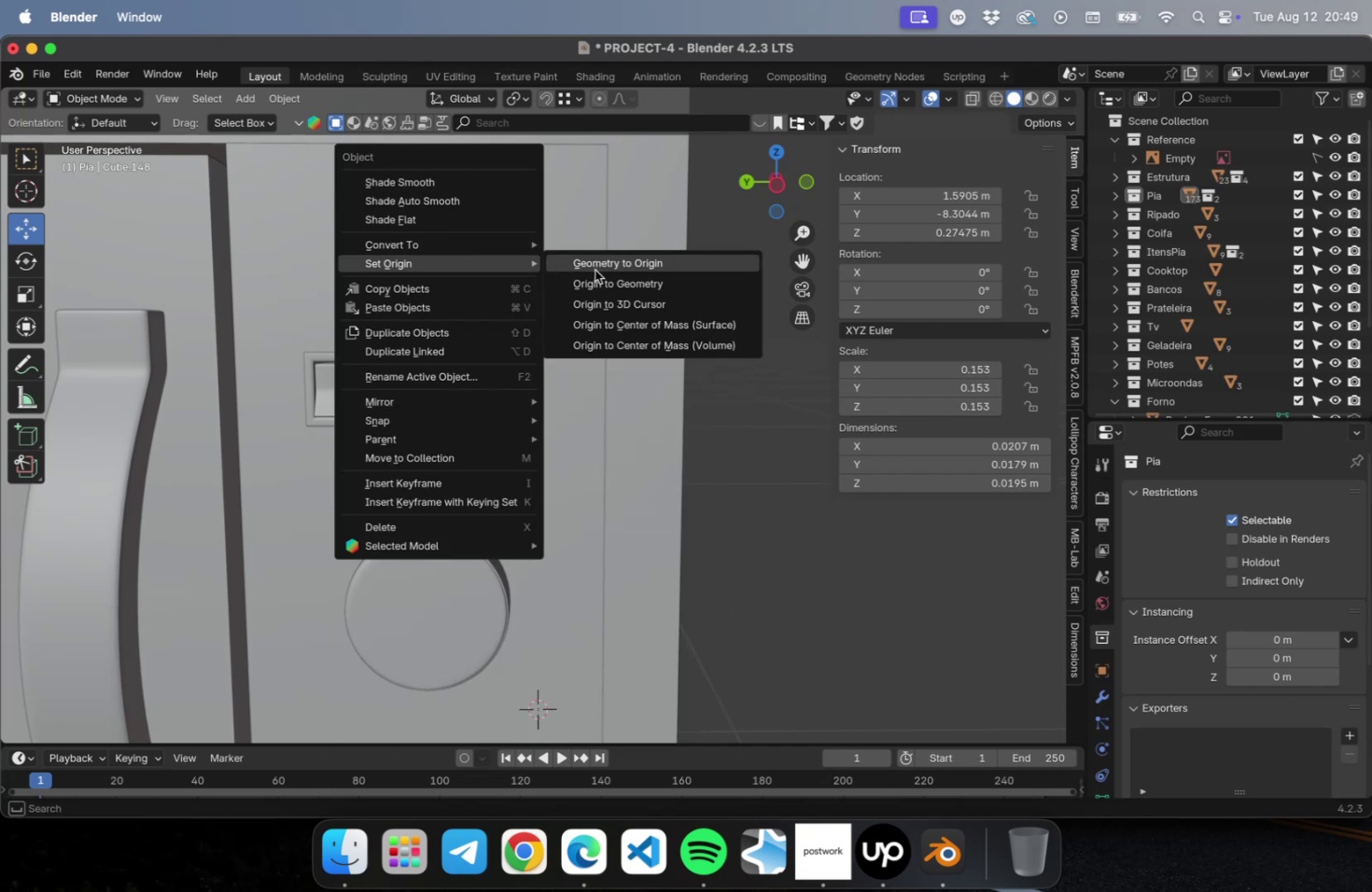 
left_click([607, 284])
 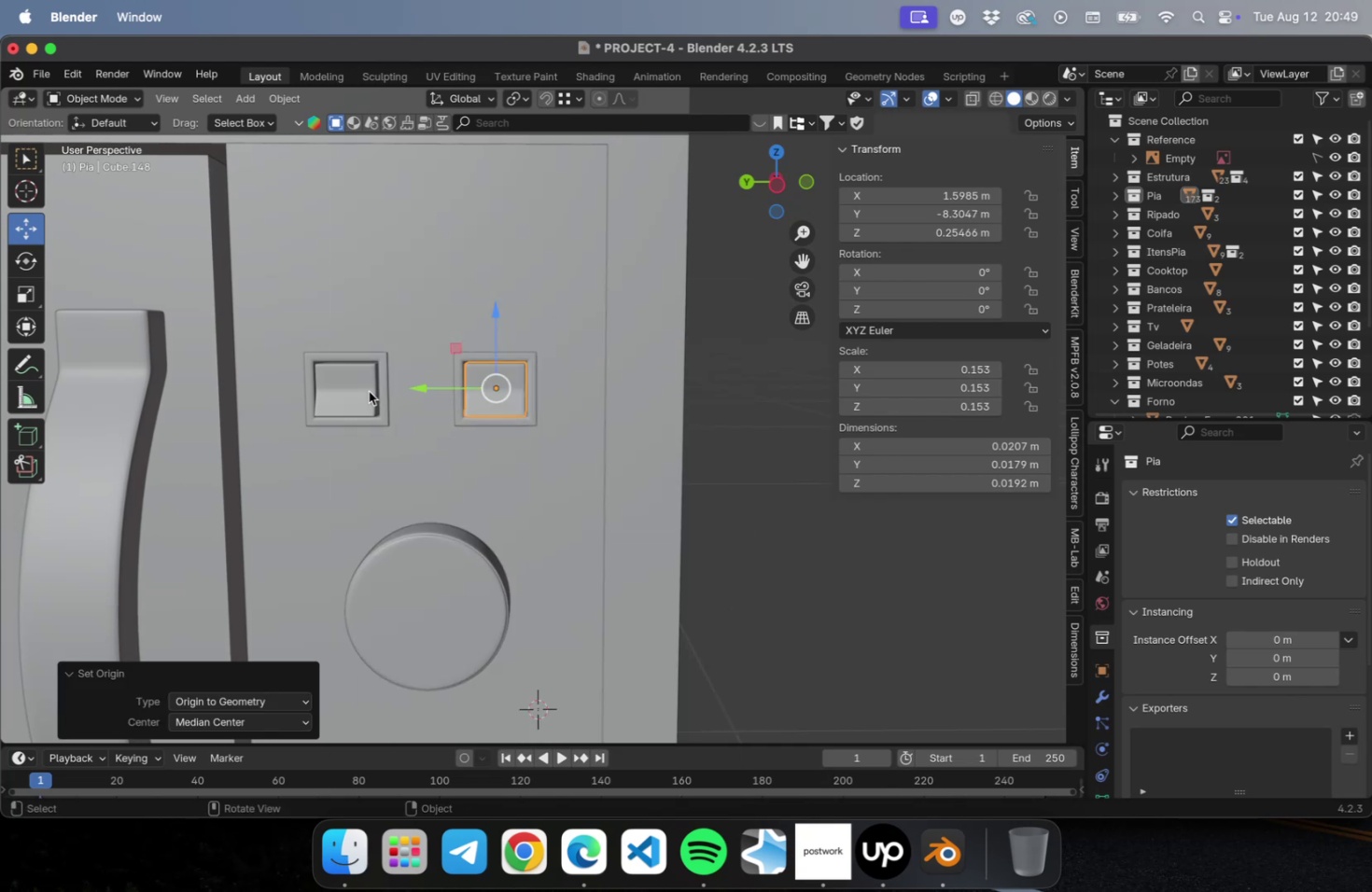 
left_click([367, 391])
 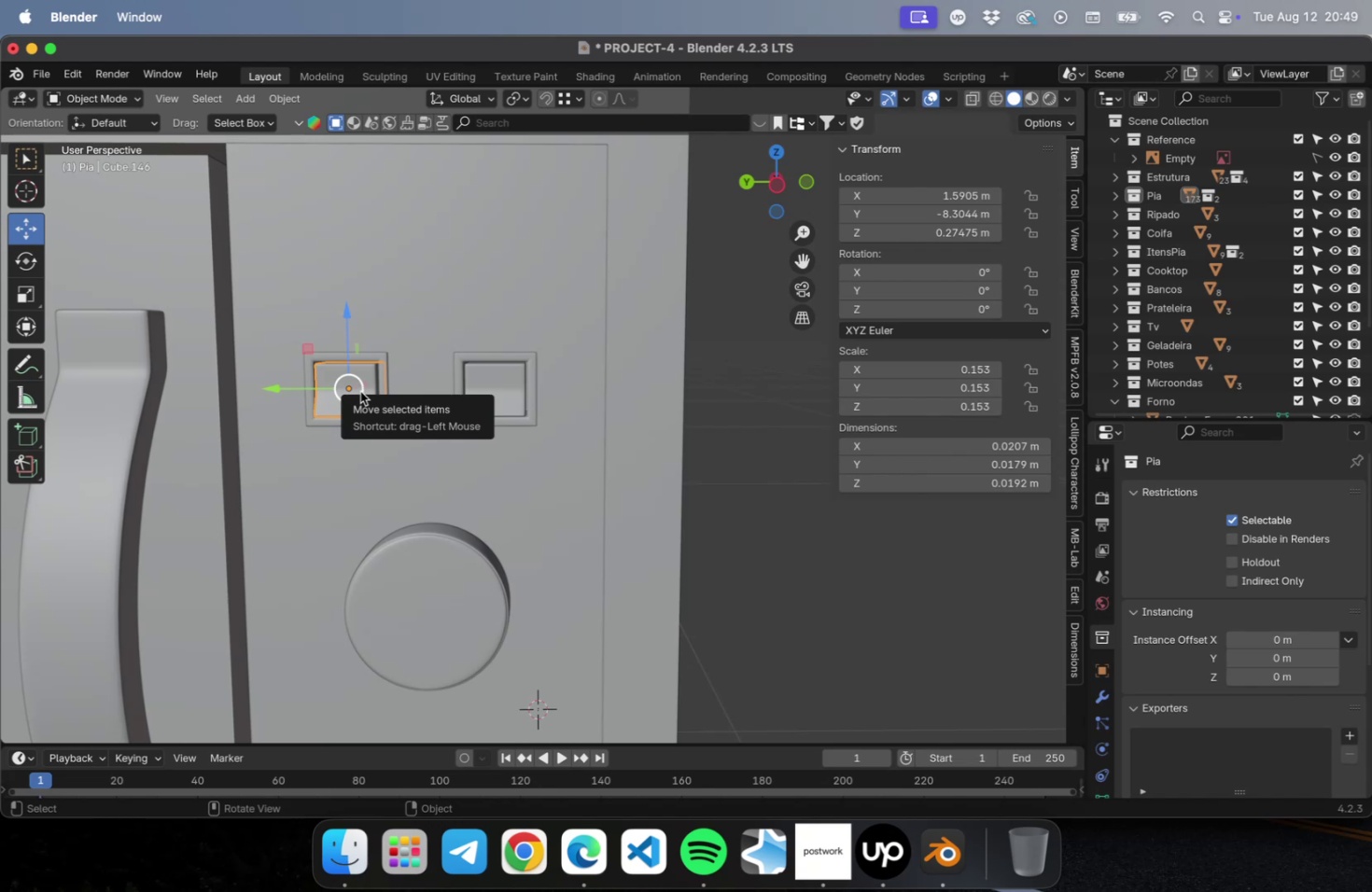 
right_click([360, 391])
 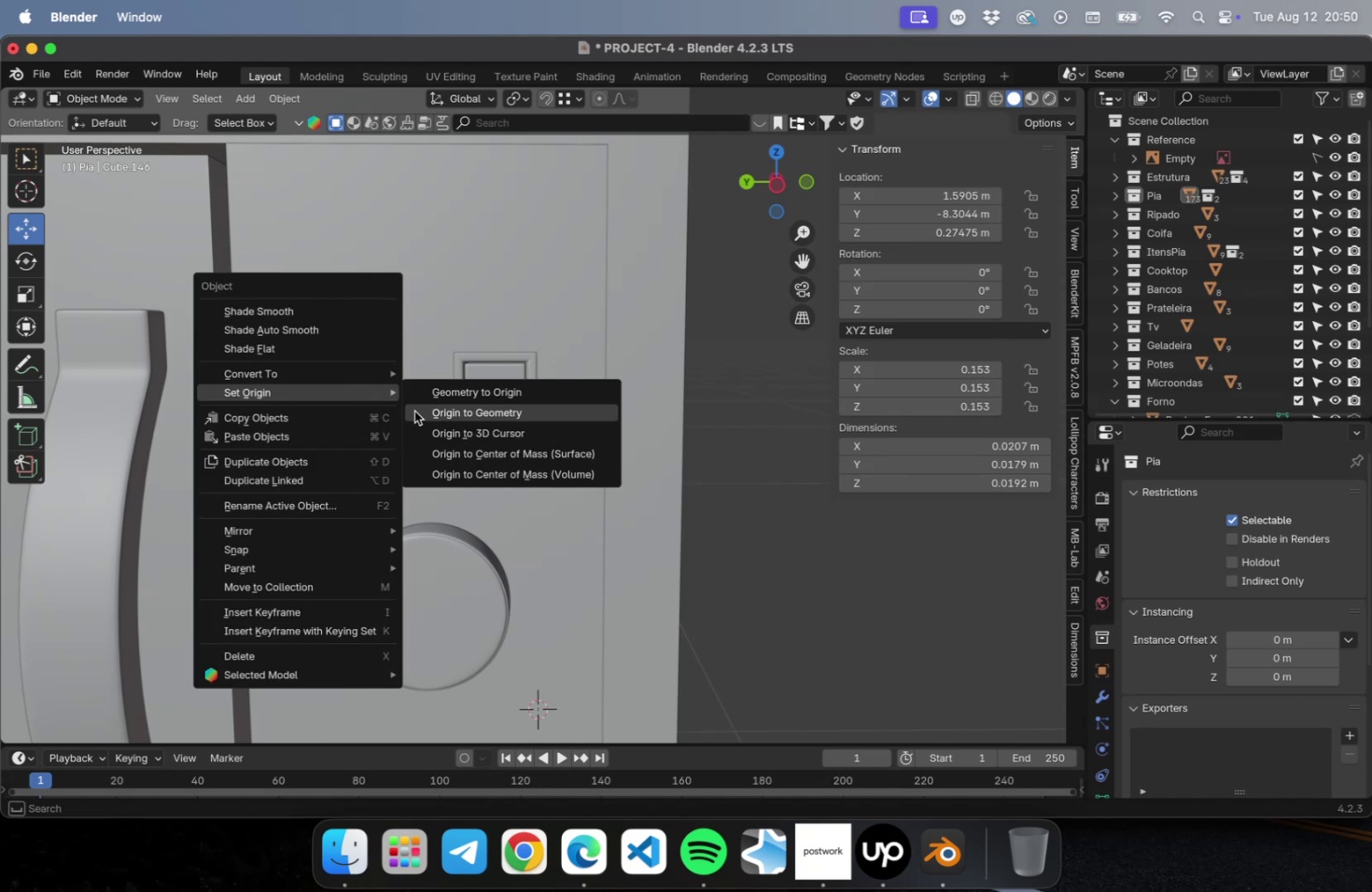 
left_click([464, 413])
 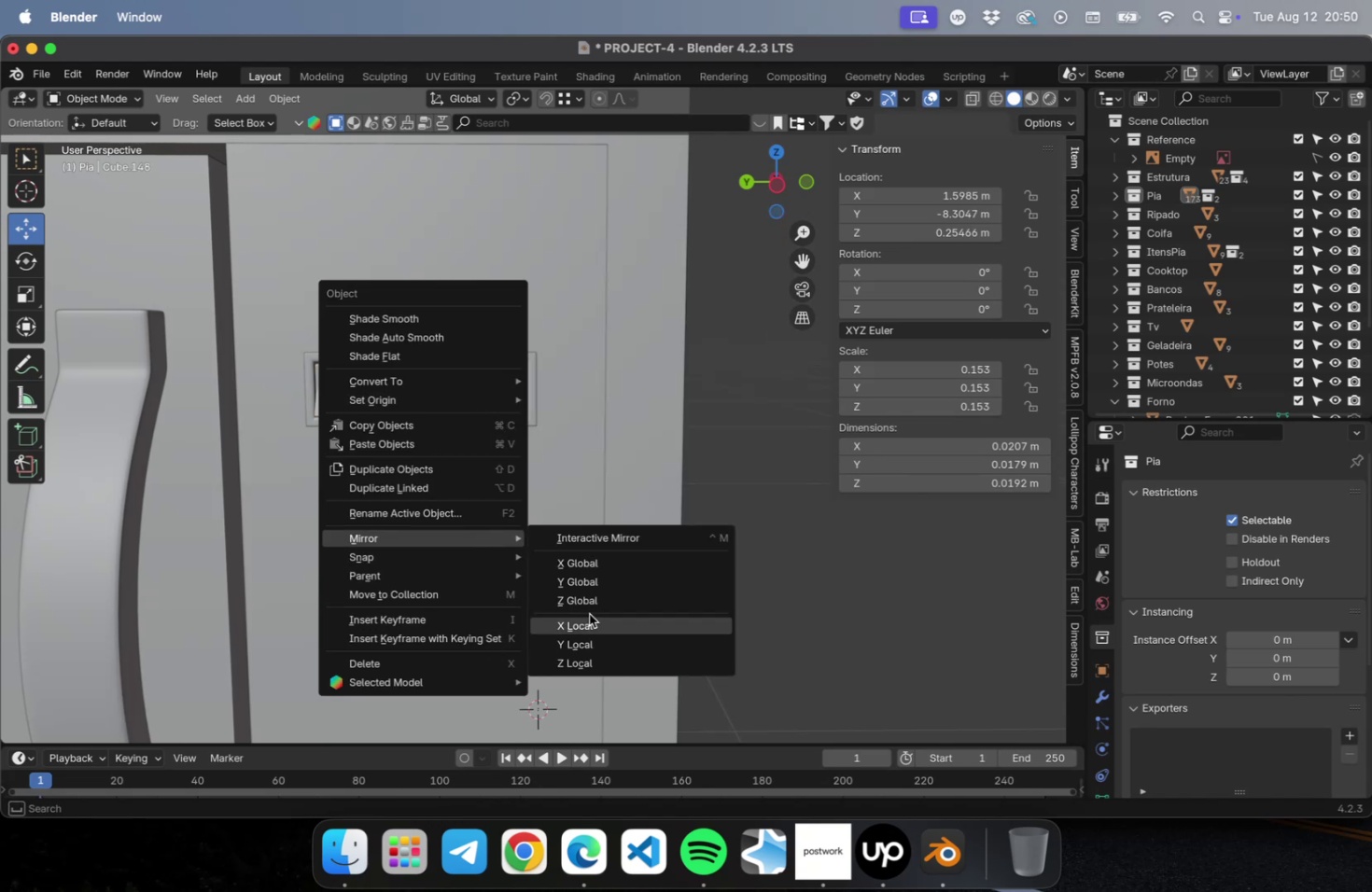 
wait(9.59)
 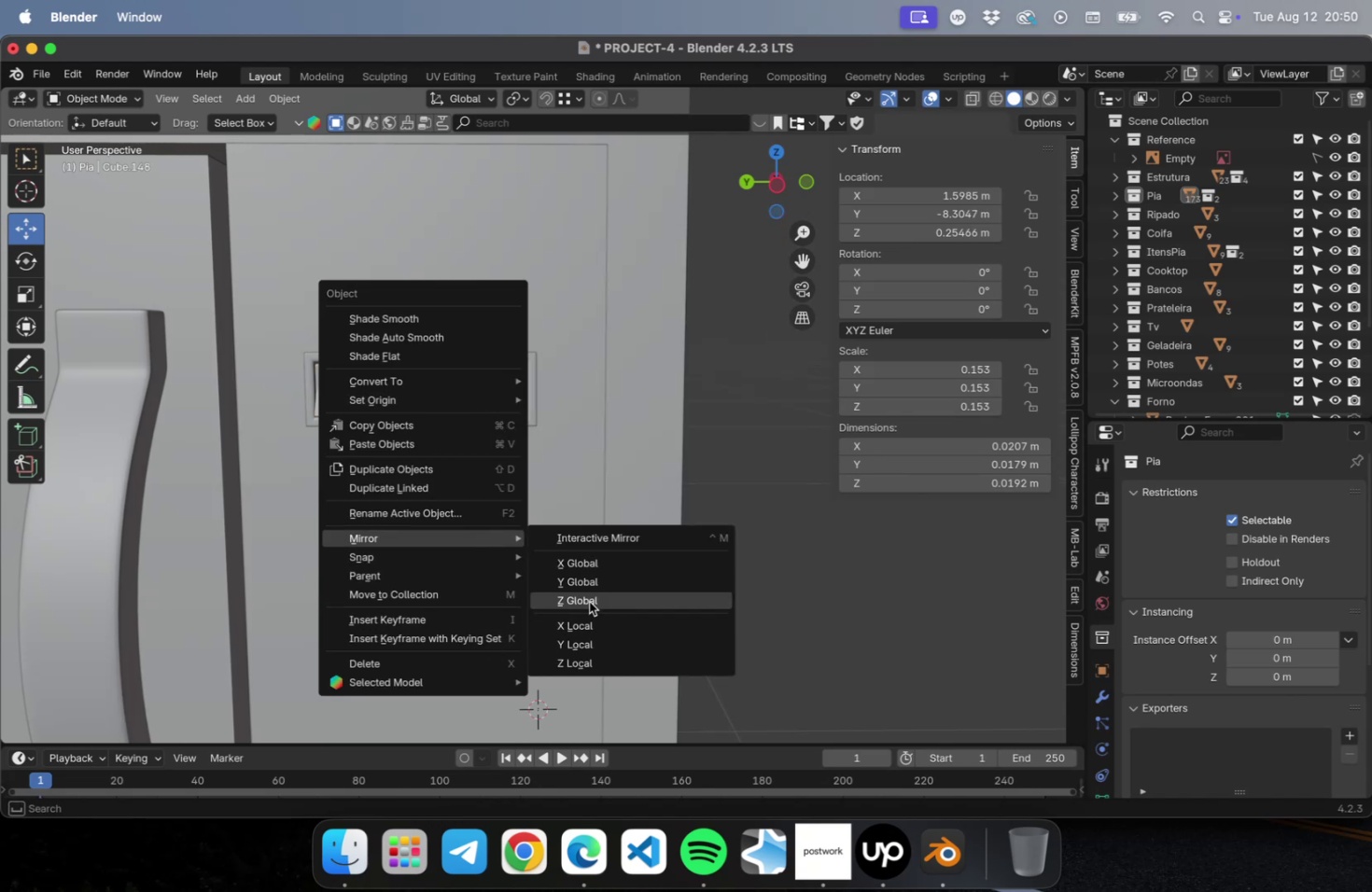 
key(Meta+S)
 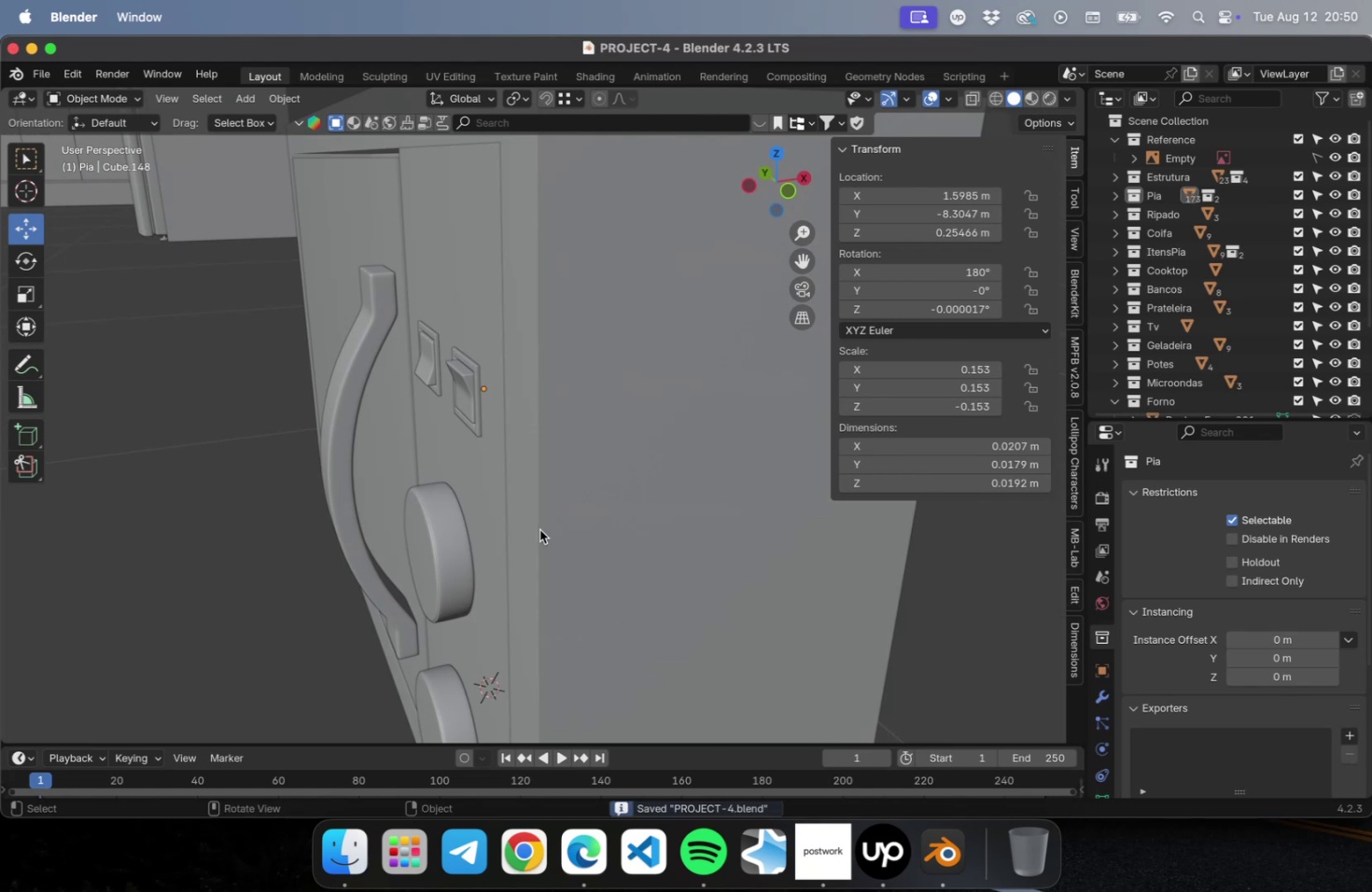 
scroll: coordinate [538, 533], scroll_direction: down, amount: 2.0
 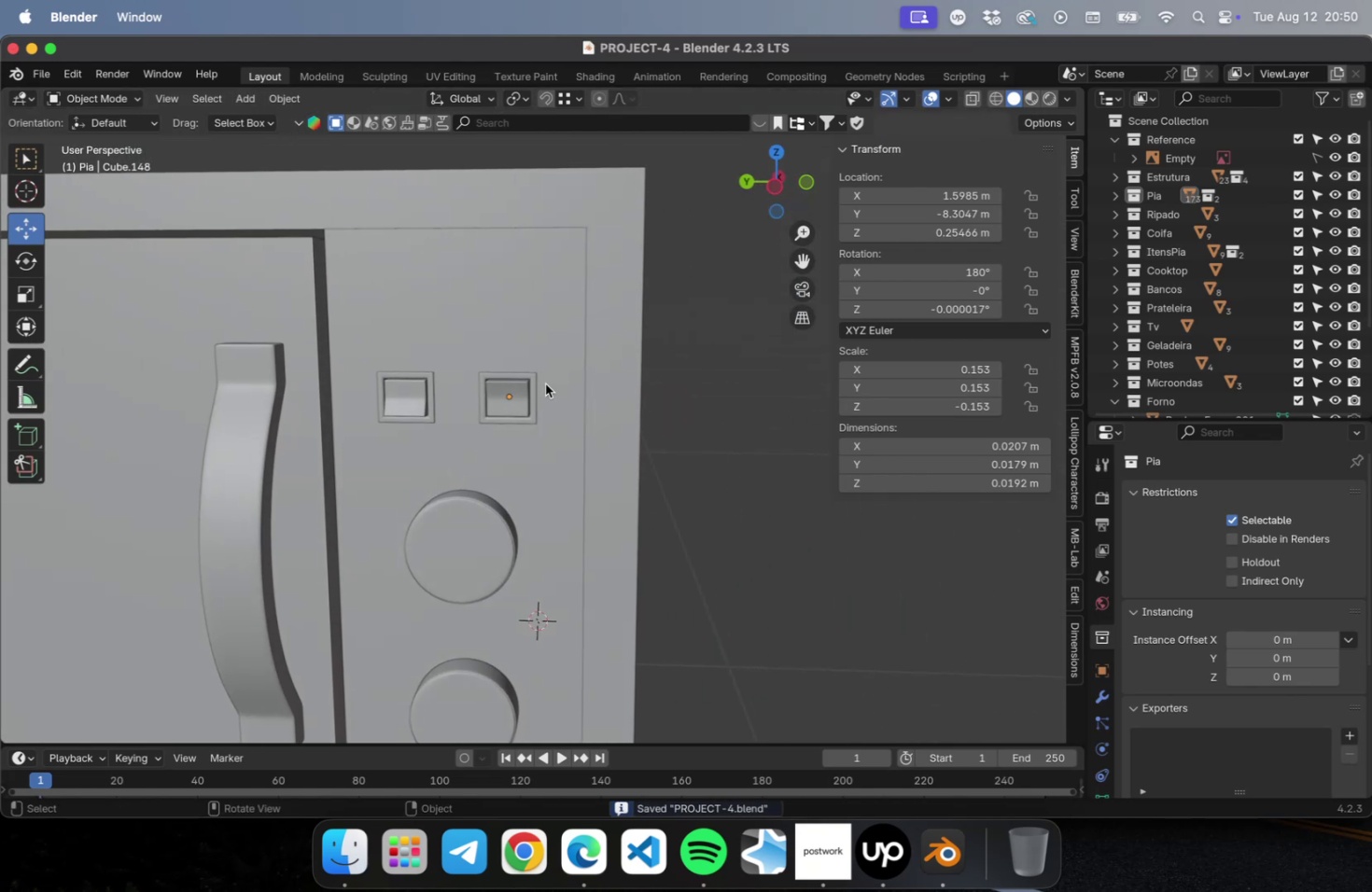 
left_click([468, 274])
 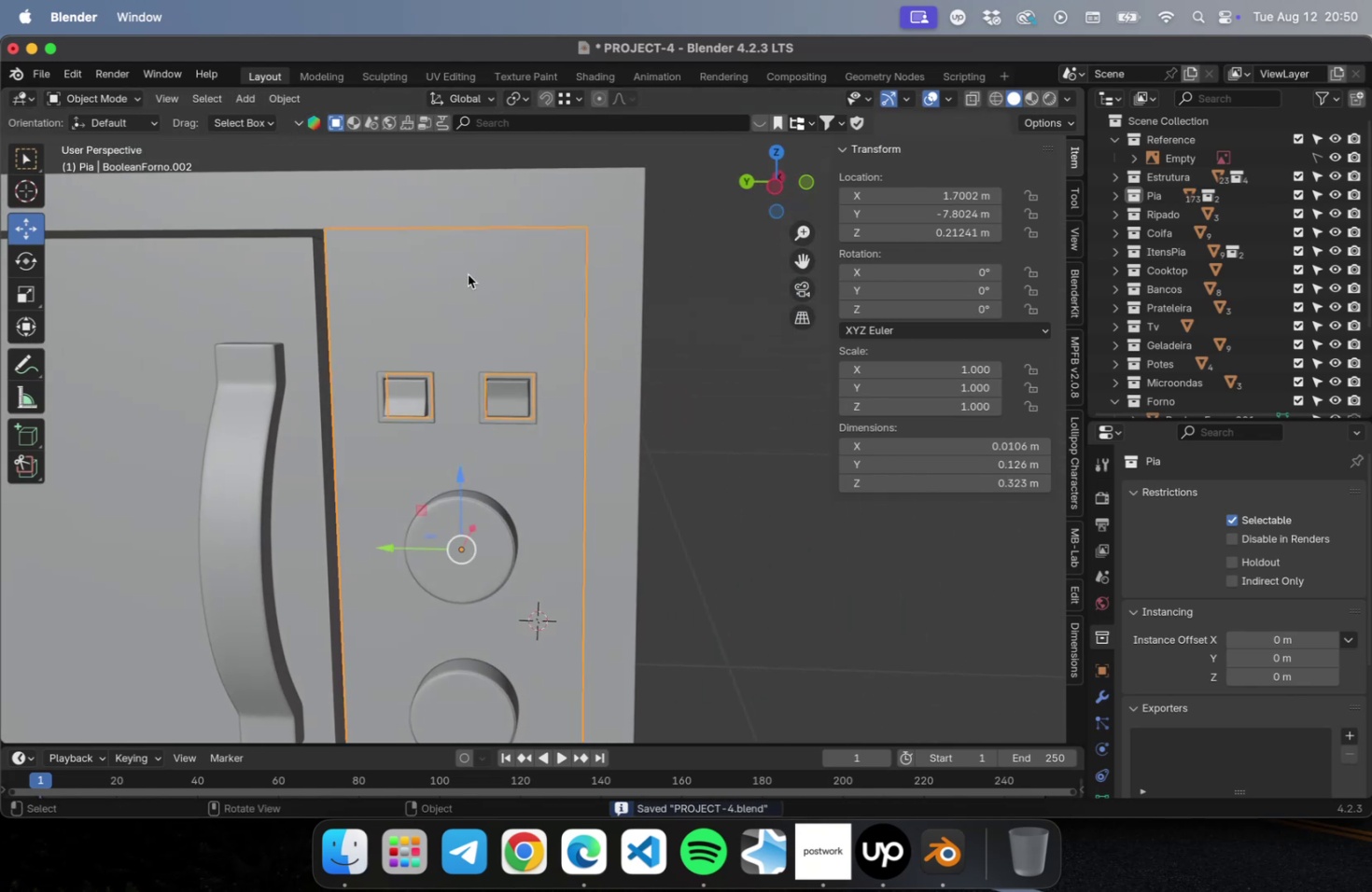 
hold_key(key=ShiftLeft, duration=0.63)
 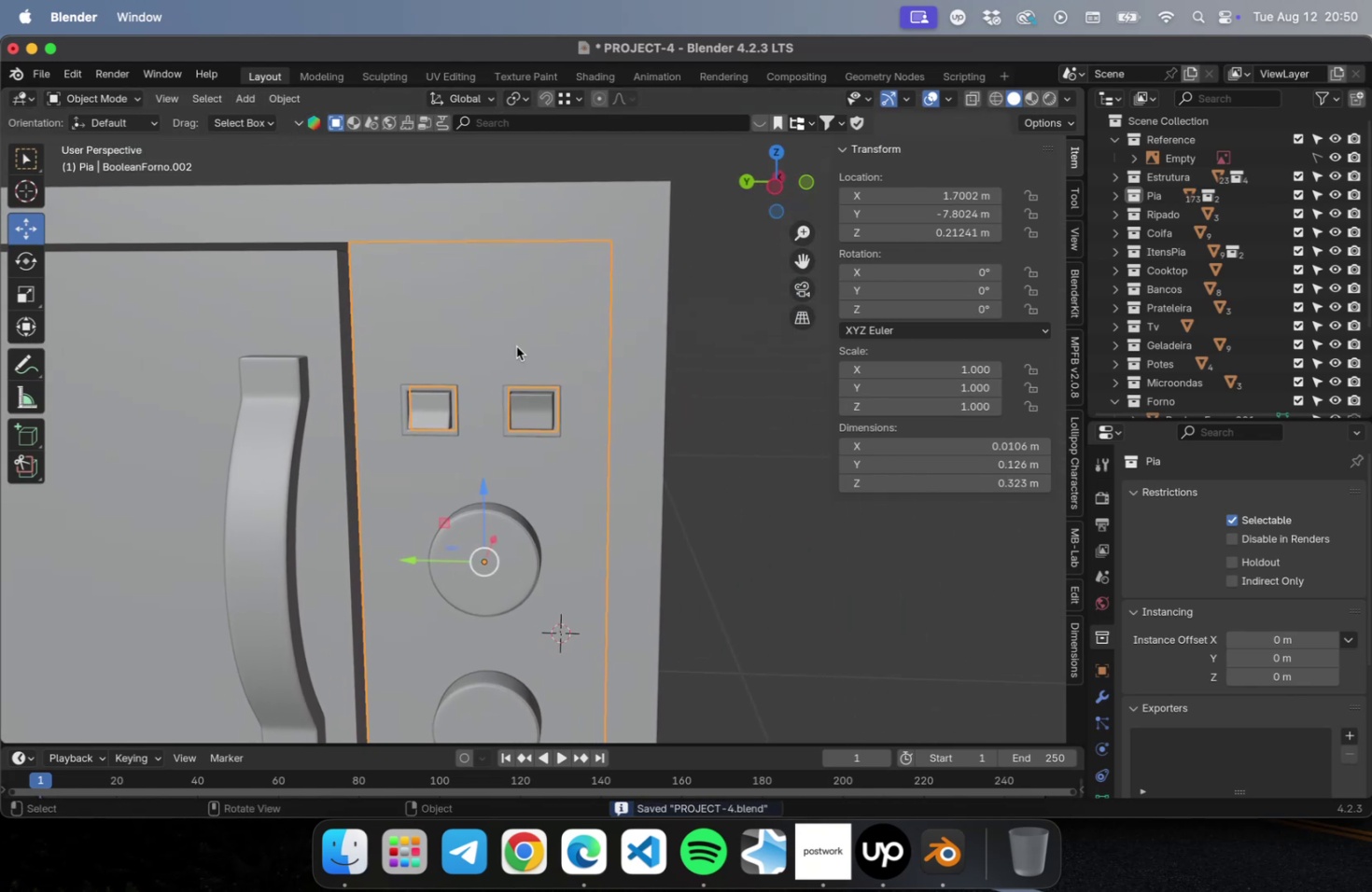 
key(Tab)
 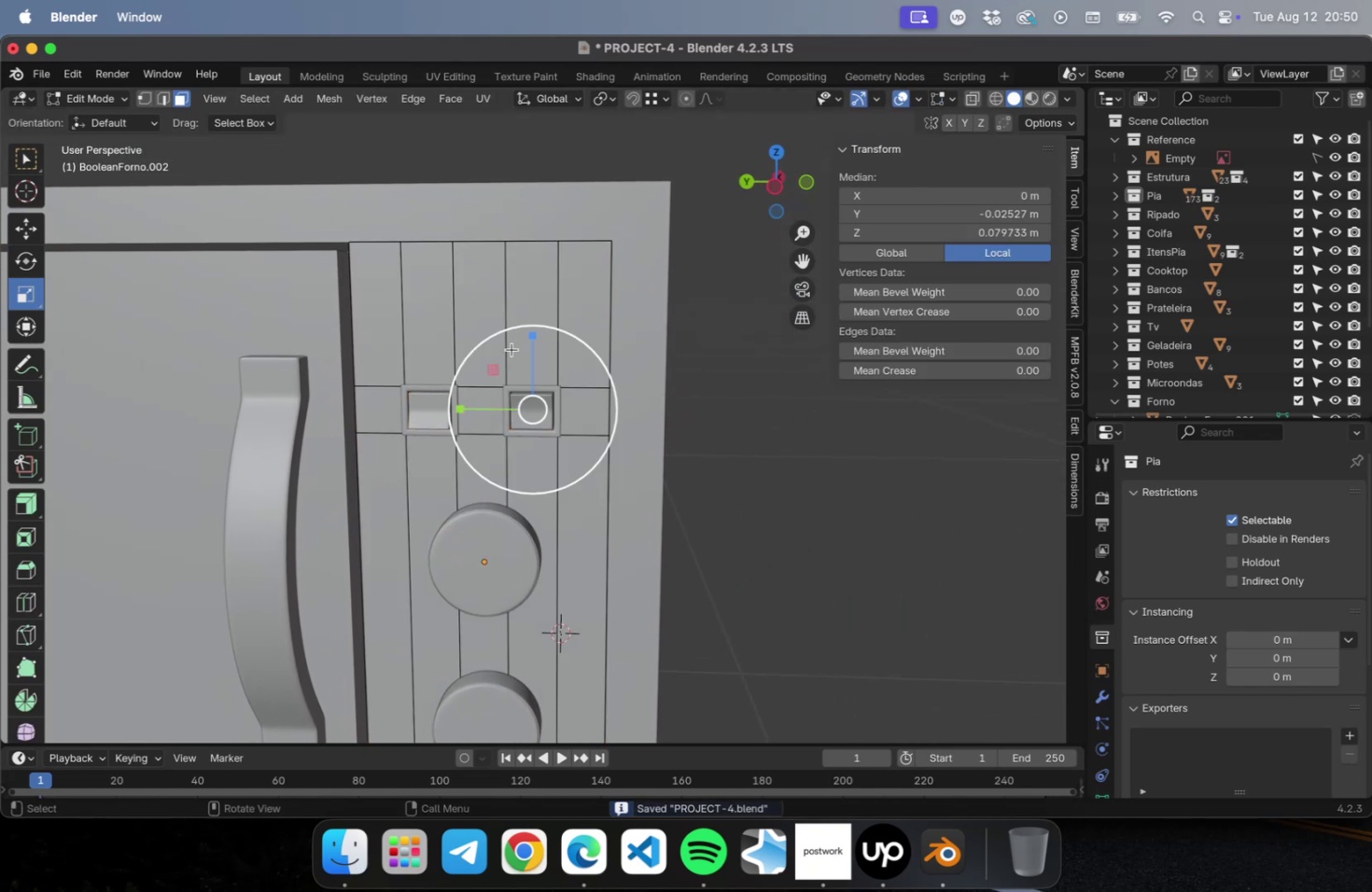 
scroll: coordinate [655, 381], scroll_direction: down, amount: 5.0
 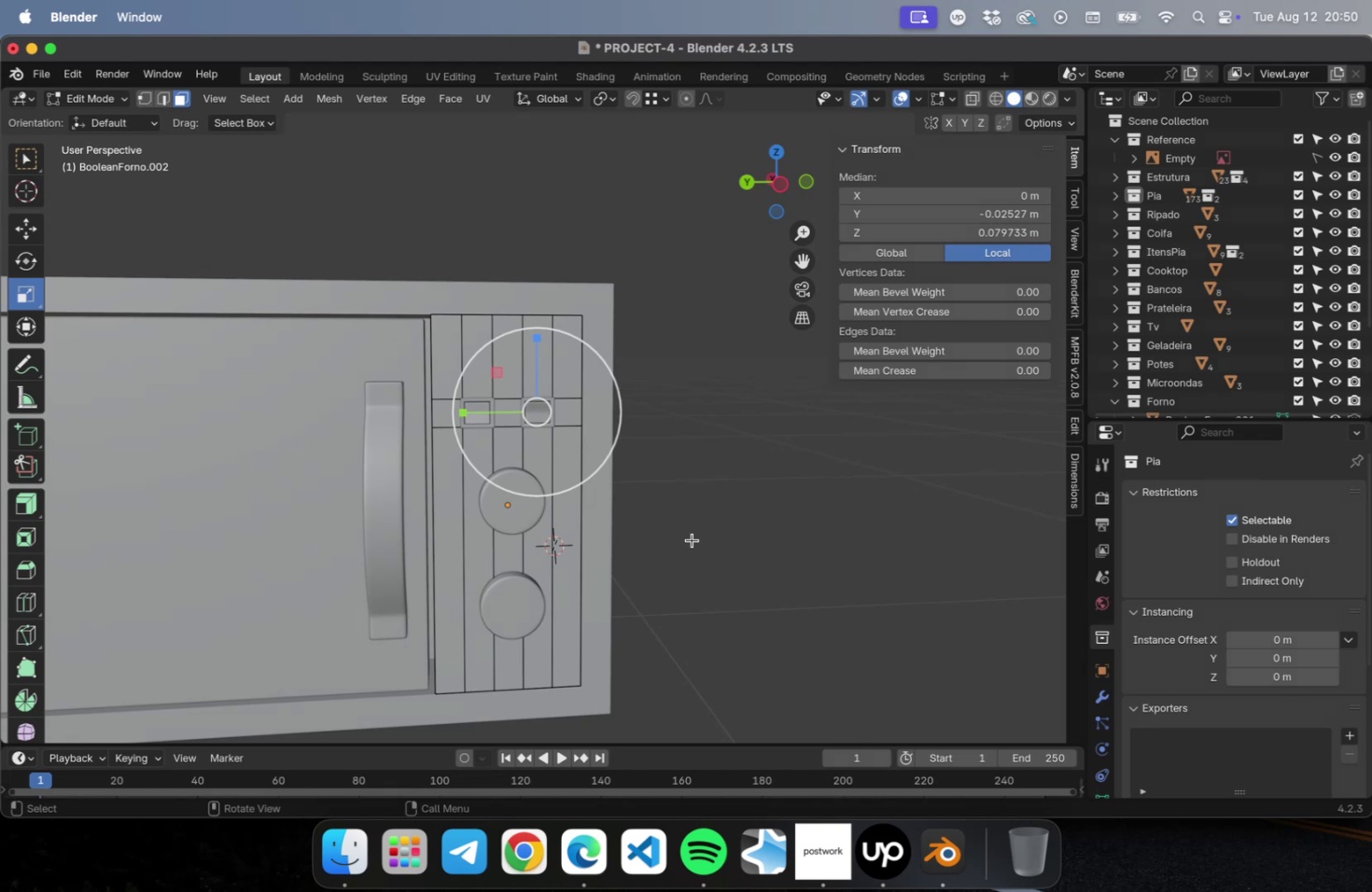 
wait(6.68)
 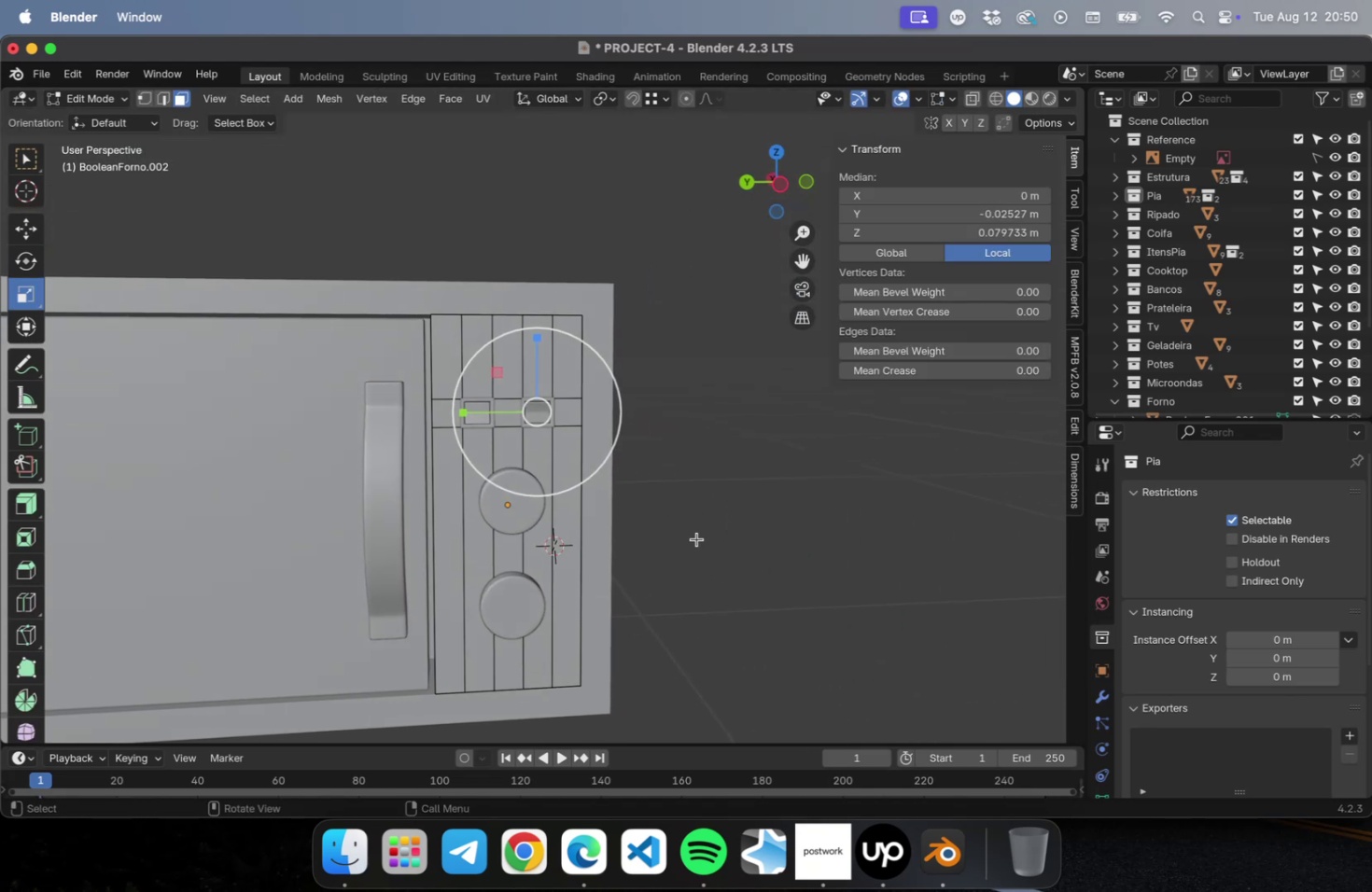 
scroll: coordinate [693, 540], scroll_direction: down, amount: 5.0
 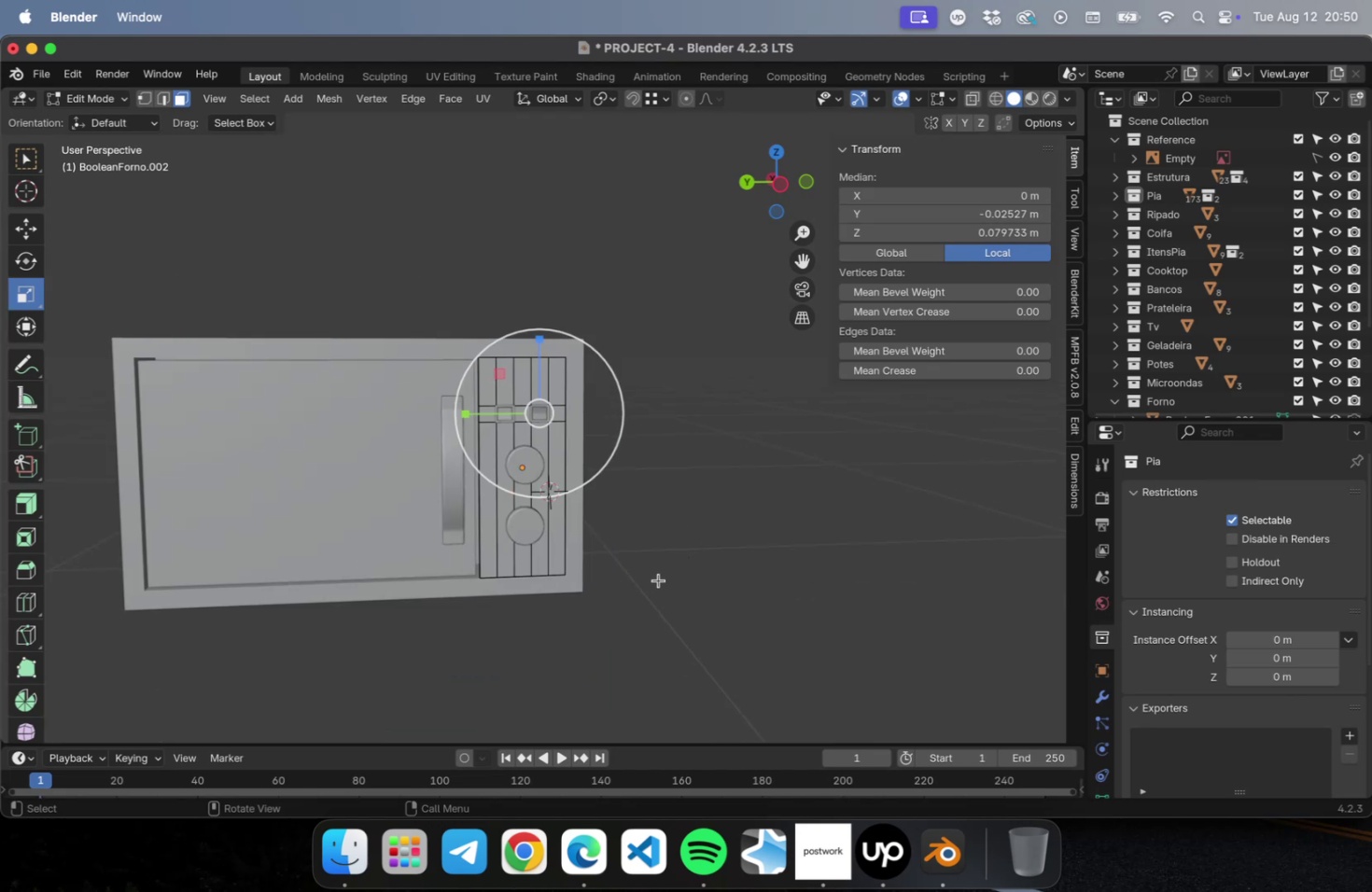 
key(Tab)
 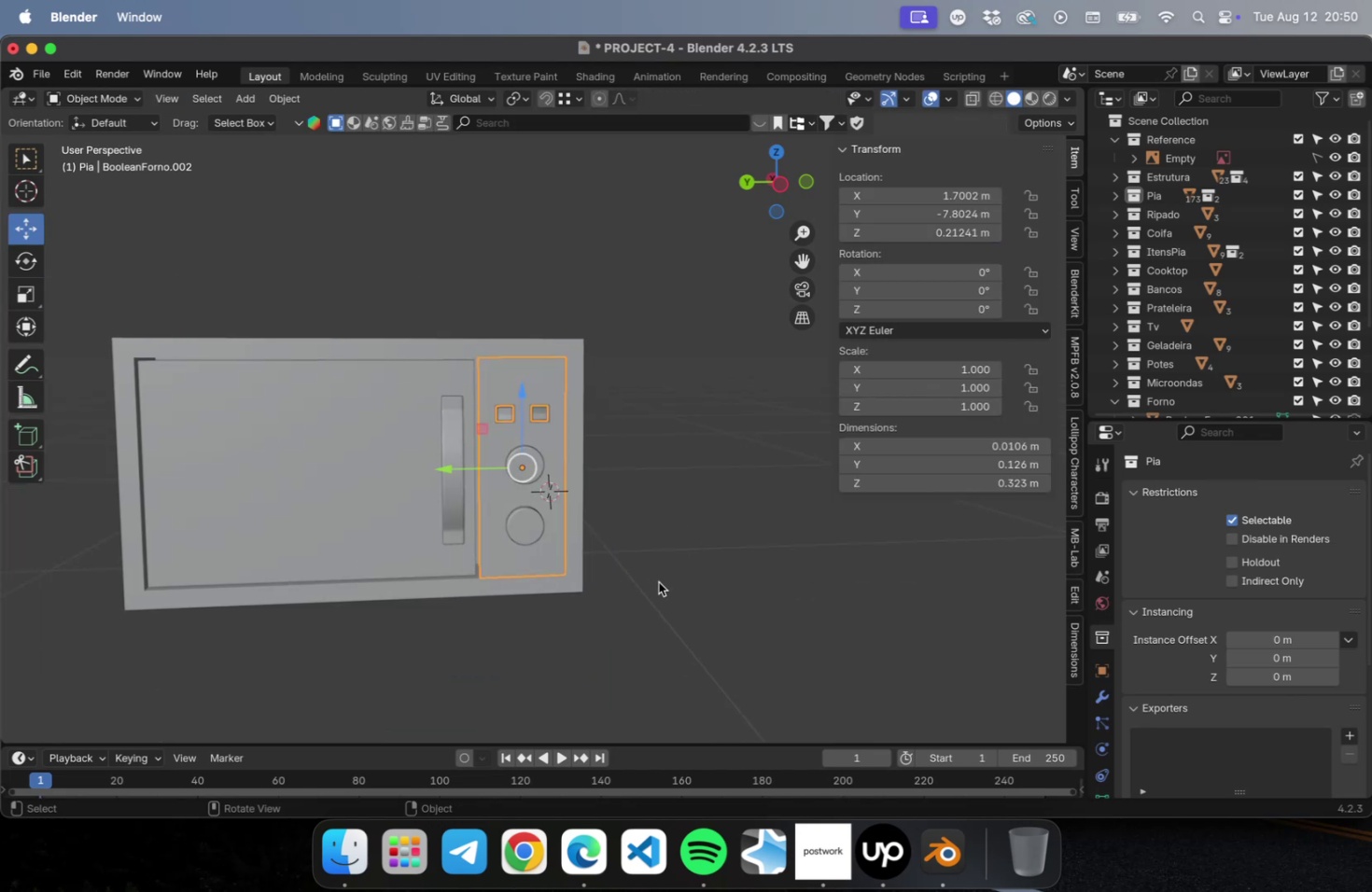 
key(Meta+CommandLeft)
 